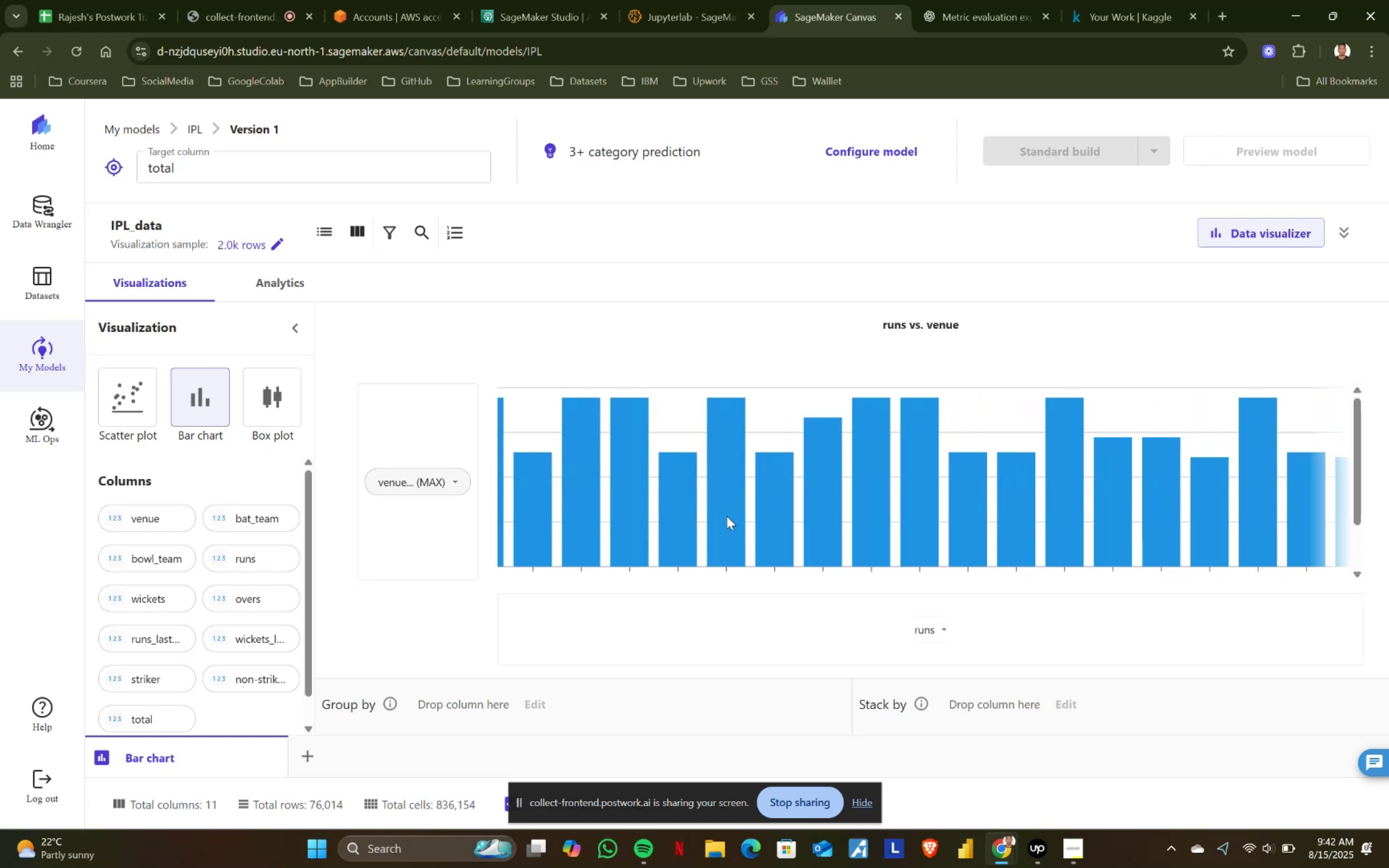 
wait(35.78)
 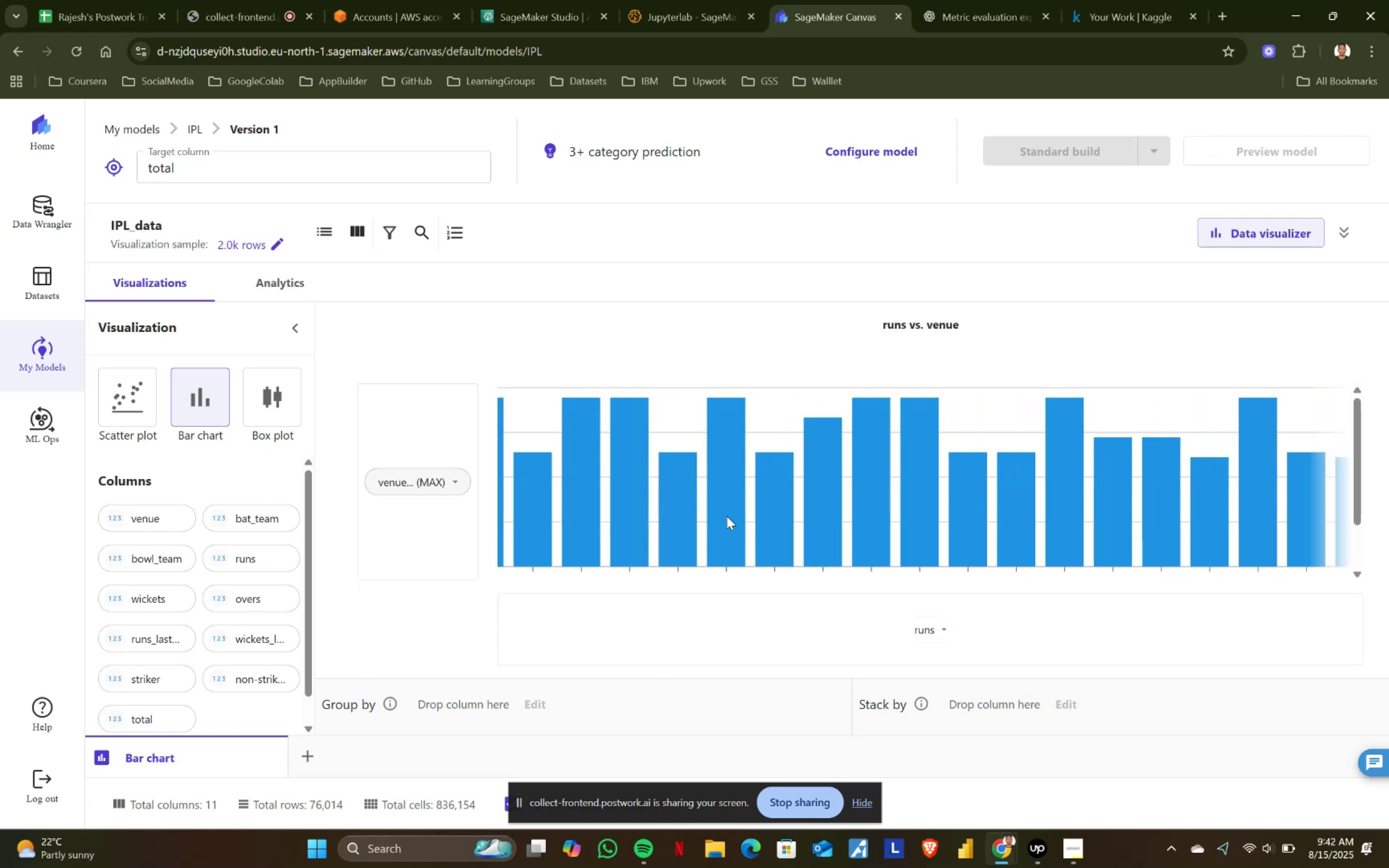 
left_click([455, 482])
 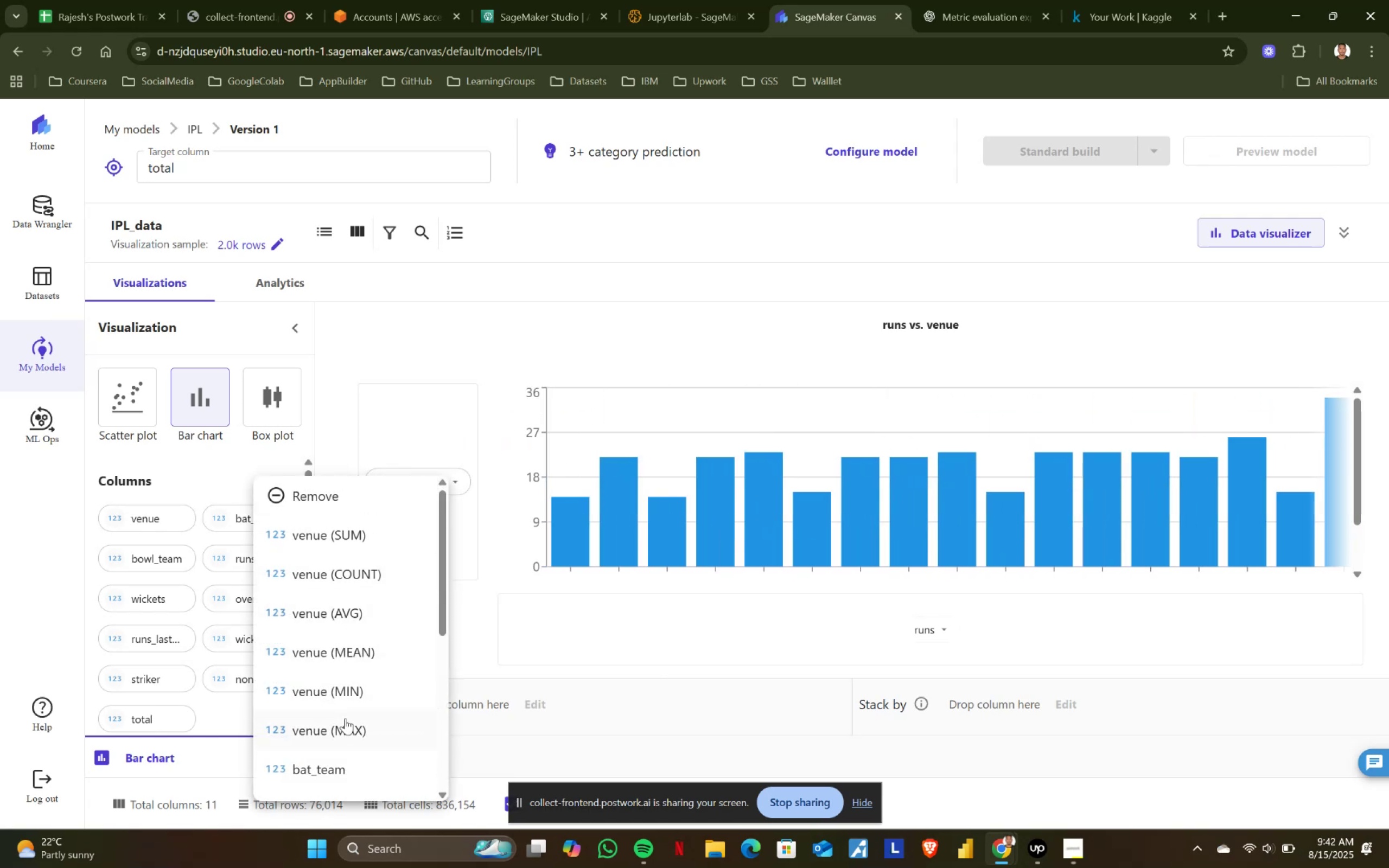 
left_click_drag(start_coordinate=[337, 760], to_coordinate=[506, 597])
 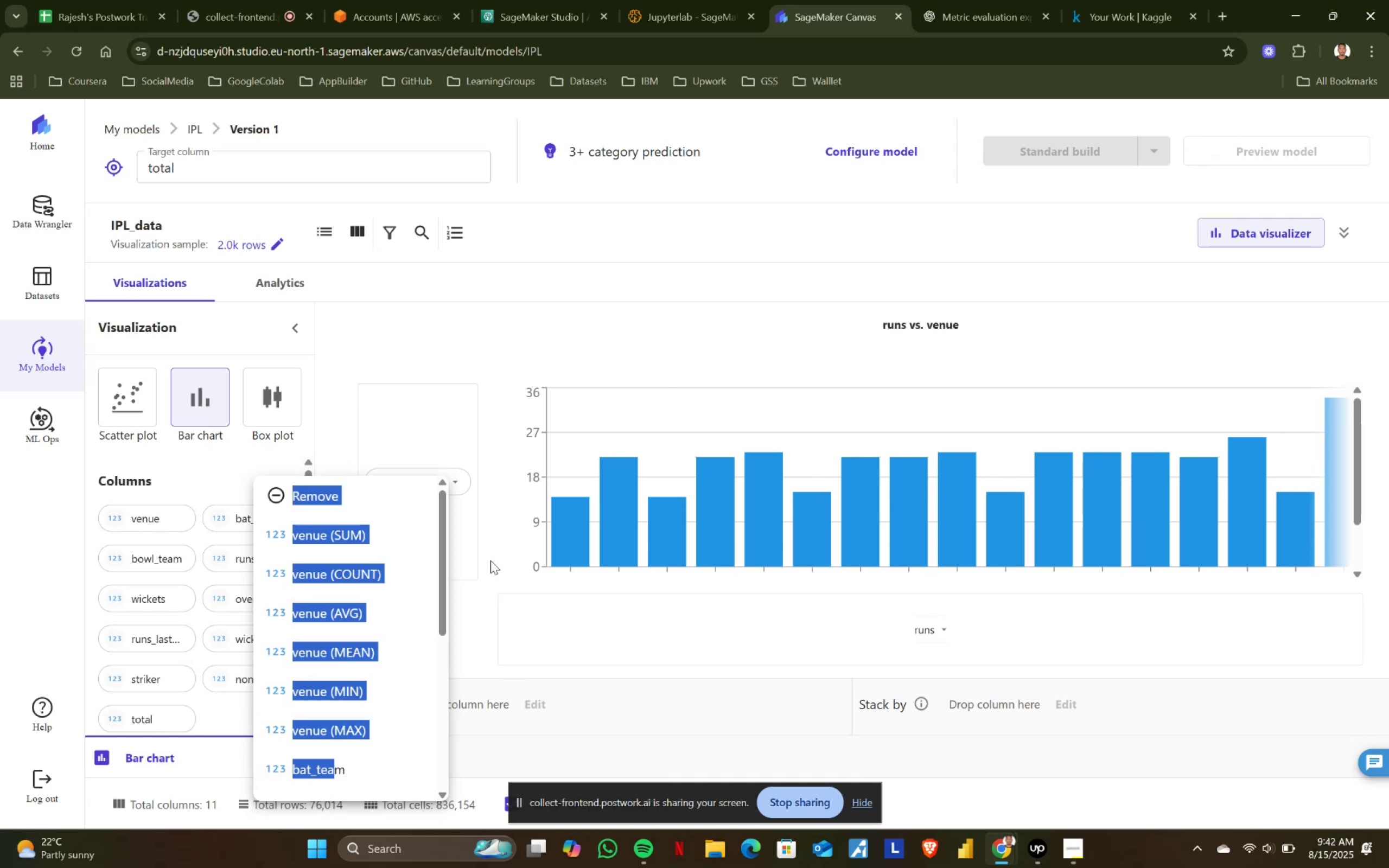 
left_click([494, 549])
 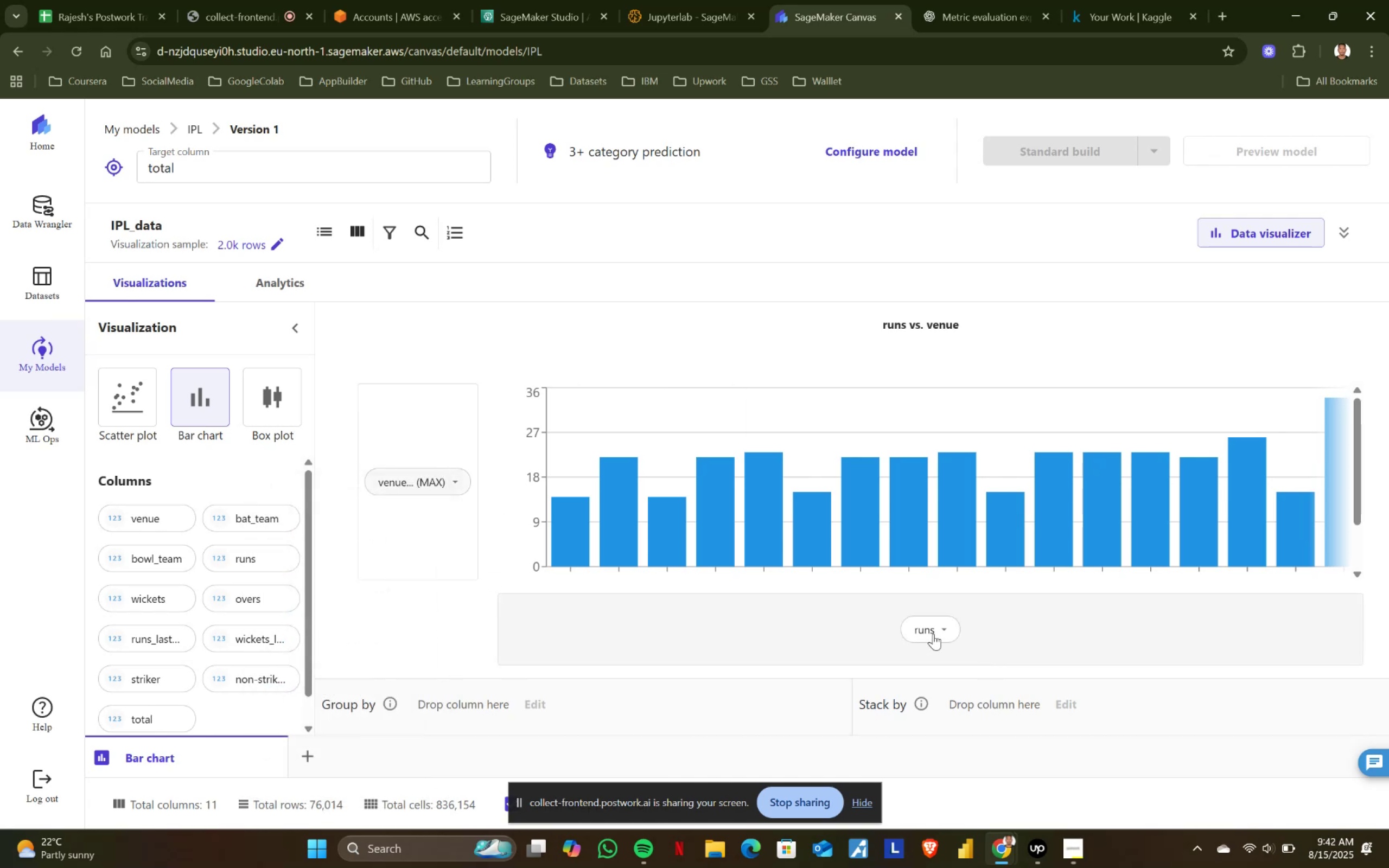 
left_click([940, 628])
 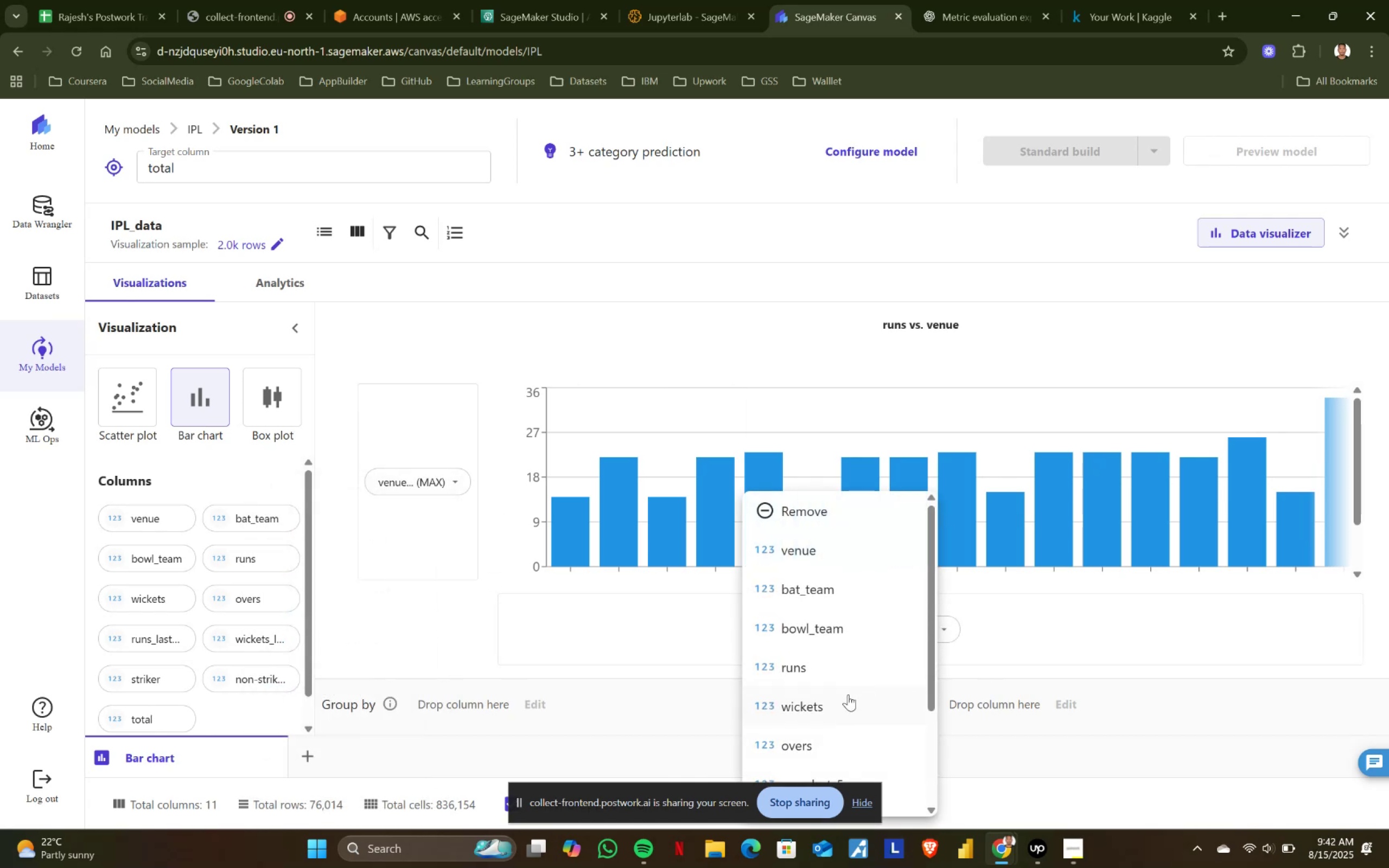 
left_click([817, 709])
 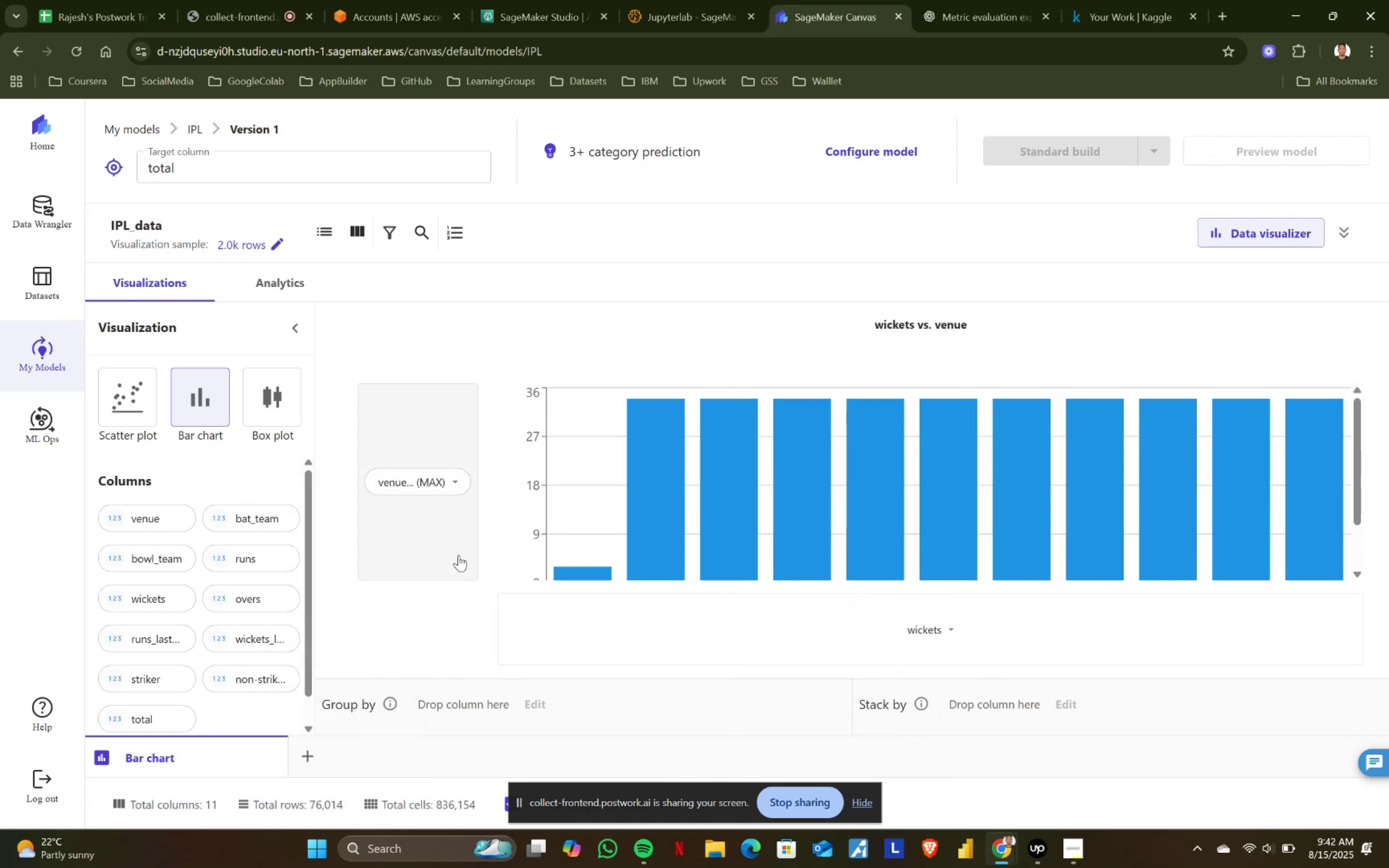 
scroll: coordinate [622, 528], scroll_direction: up, amount: 2.0
 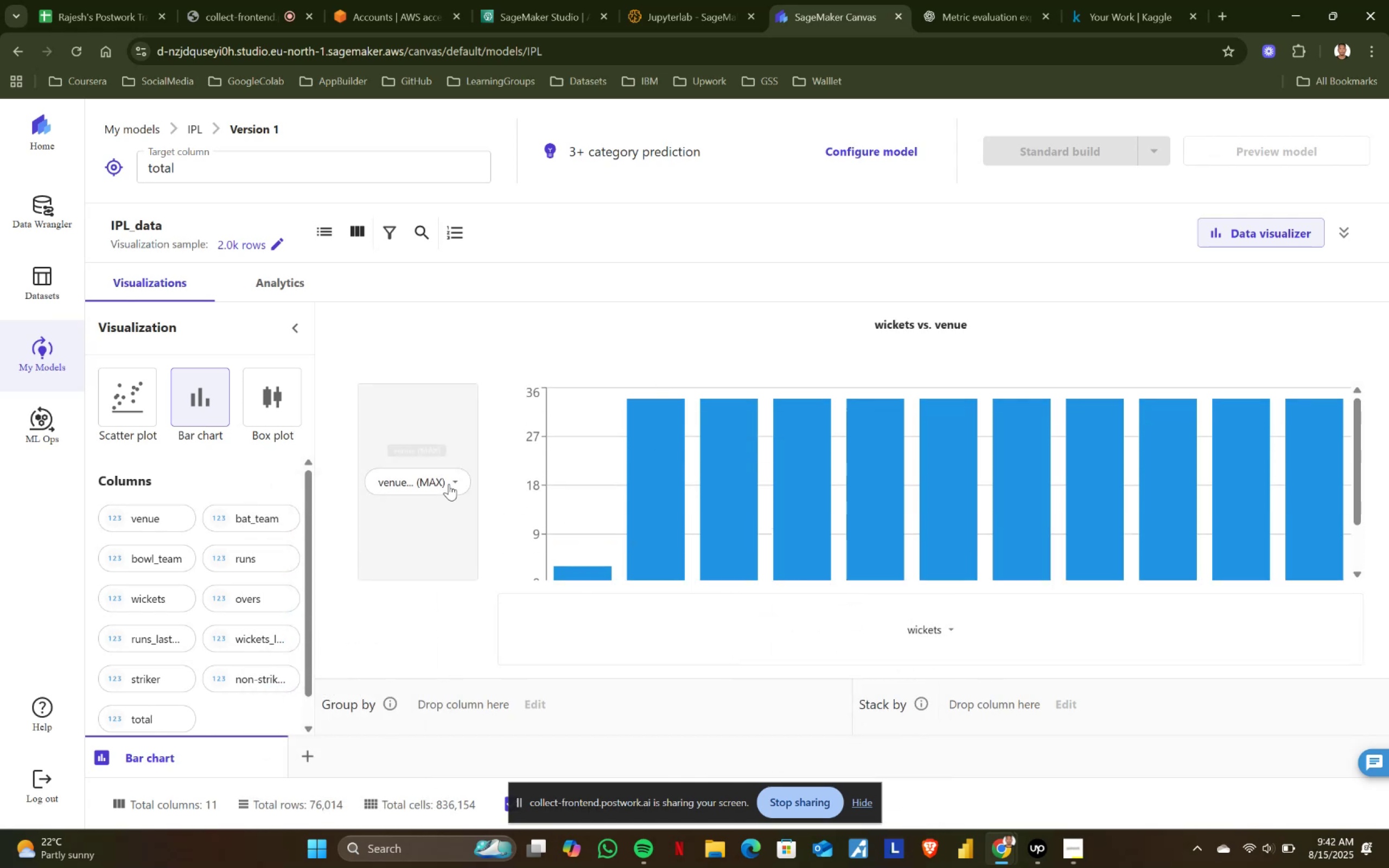 
left_click([454, 481])
 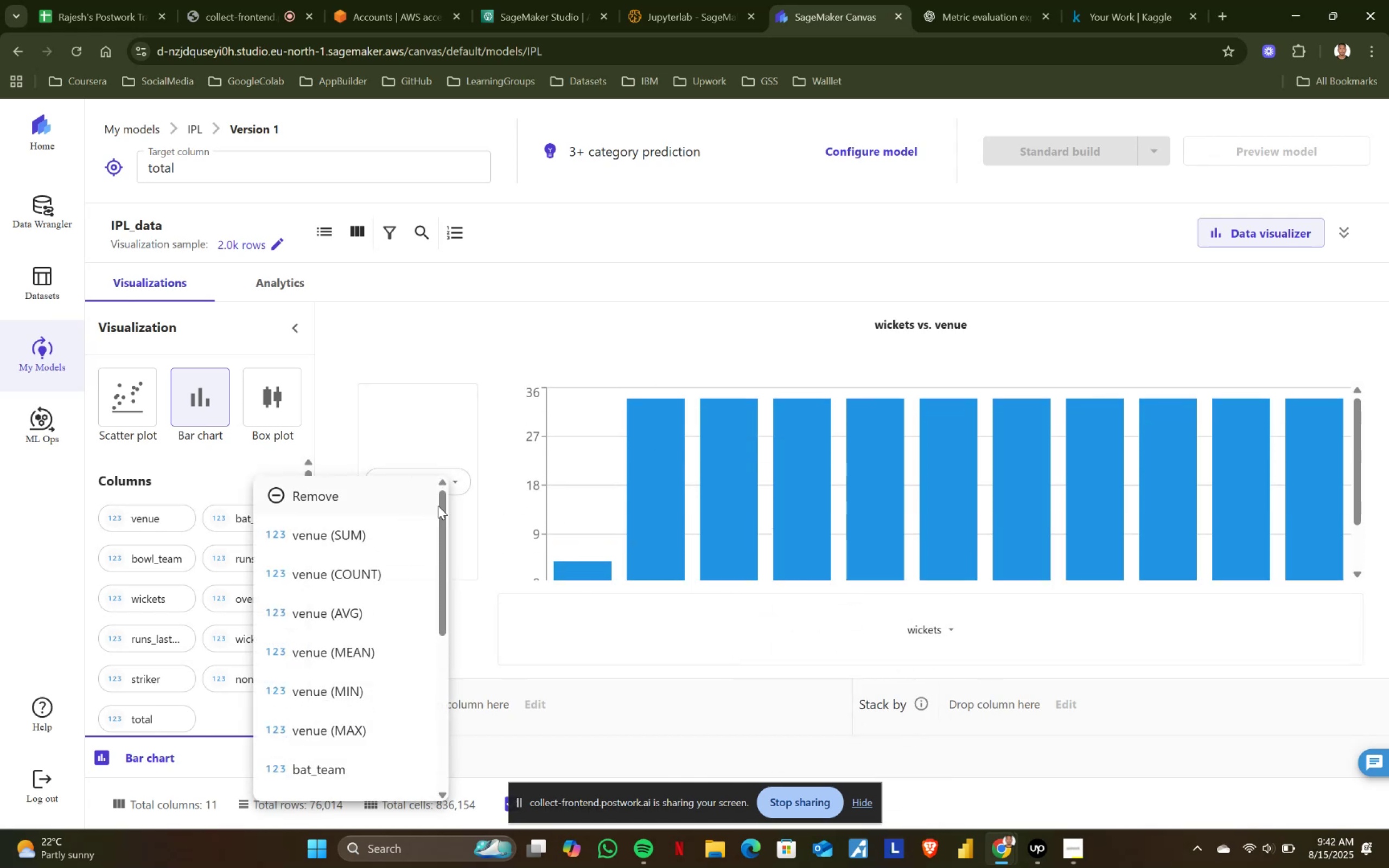 
left_click([459, 483])
 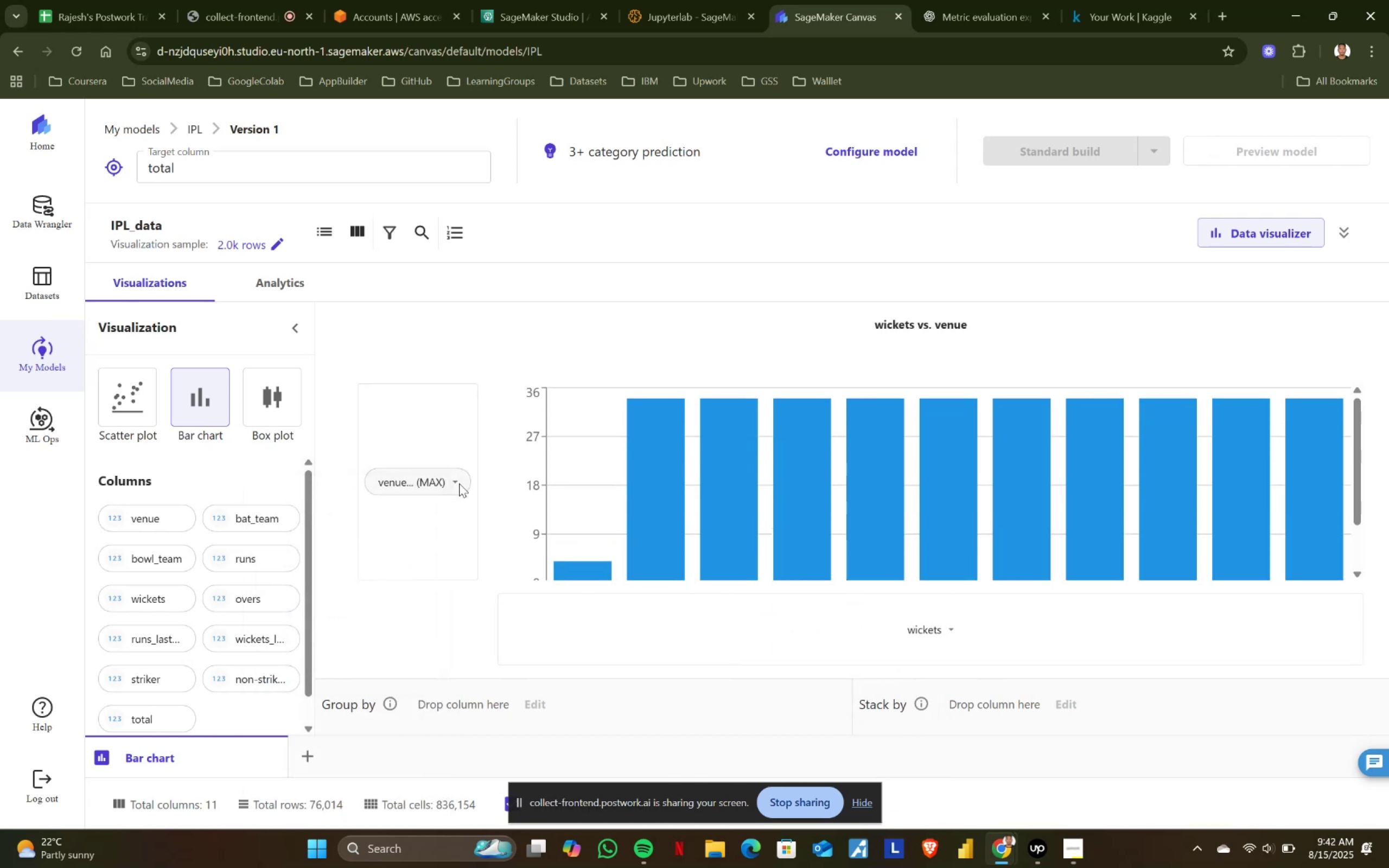 
left_click([459, 483])
 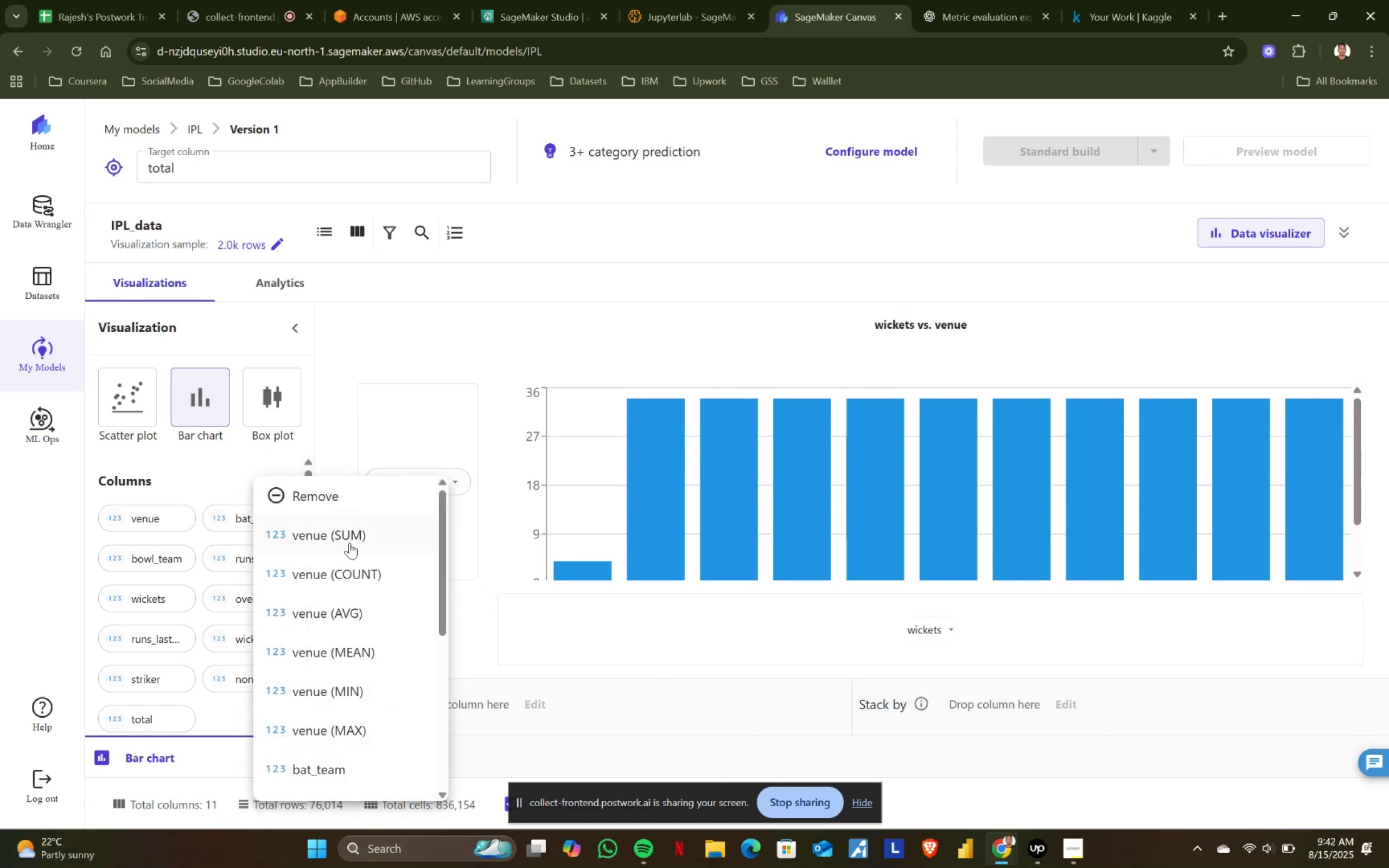 
left_click([349, 542])
 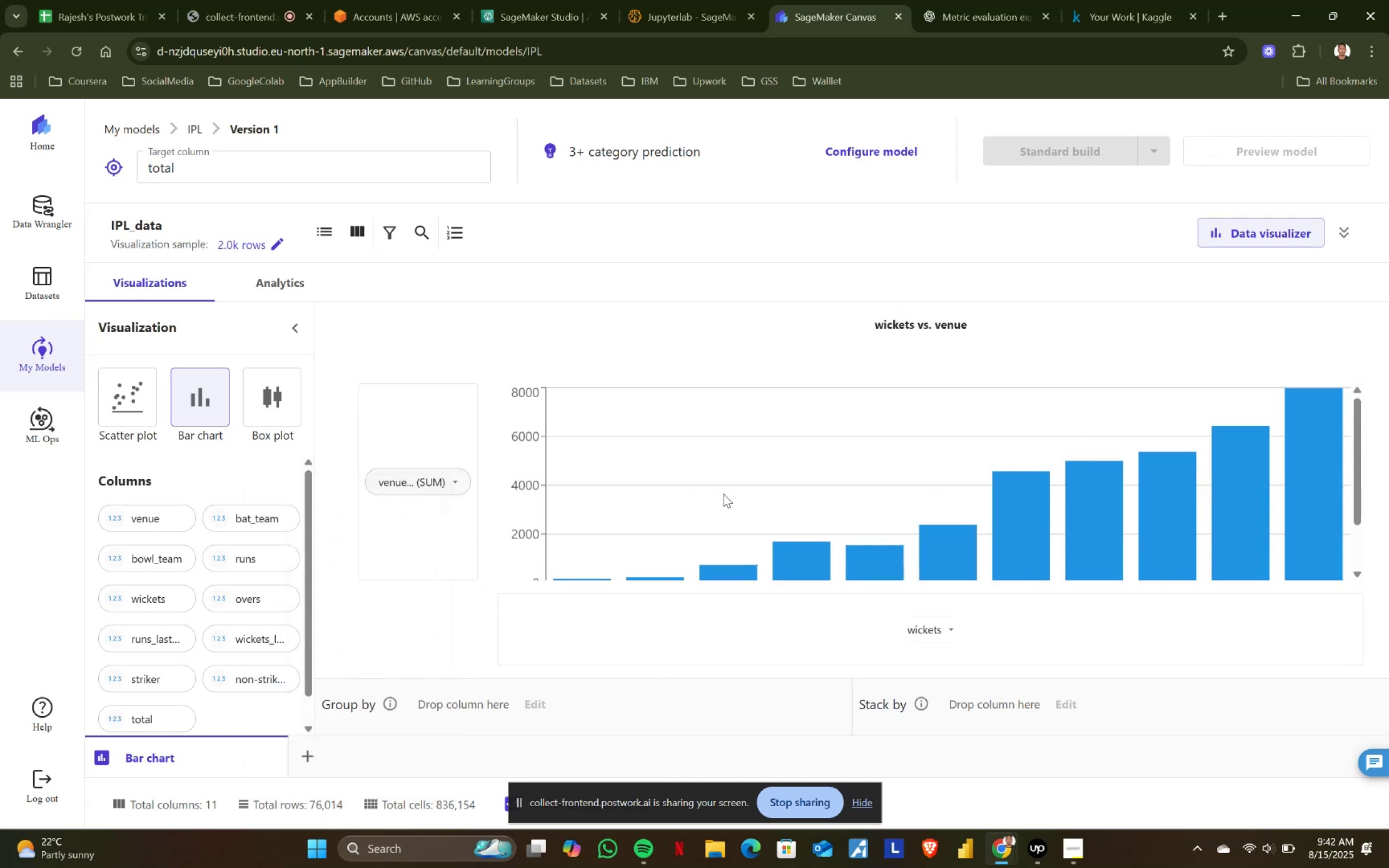 
scroll: coordinate [1311, 475], scroll_direction: up, amount: 4.0
 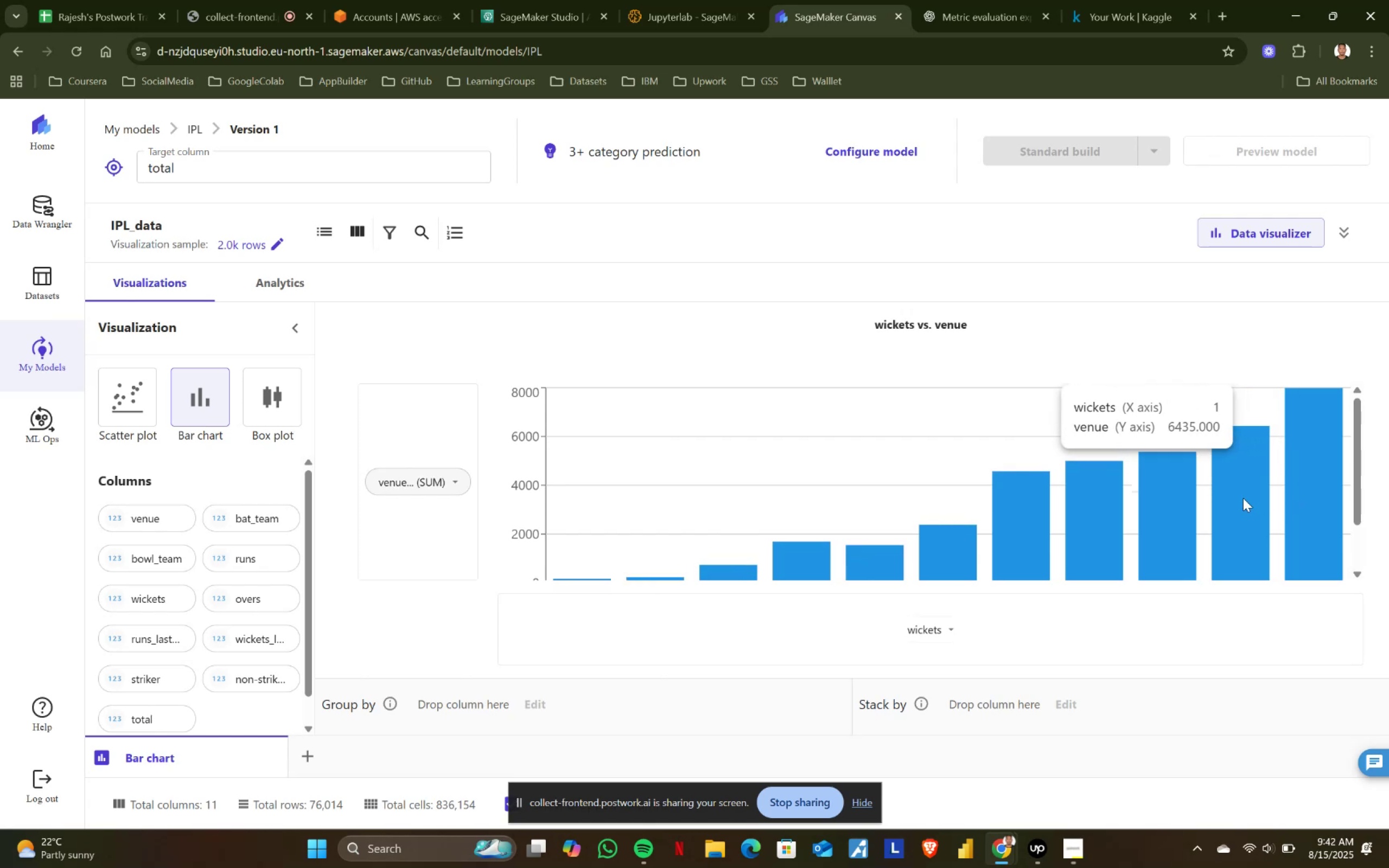 
scroll: coordinate [1243, 498], scroll_direction: down, amount: 1.0
 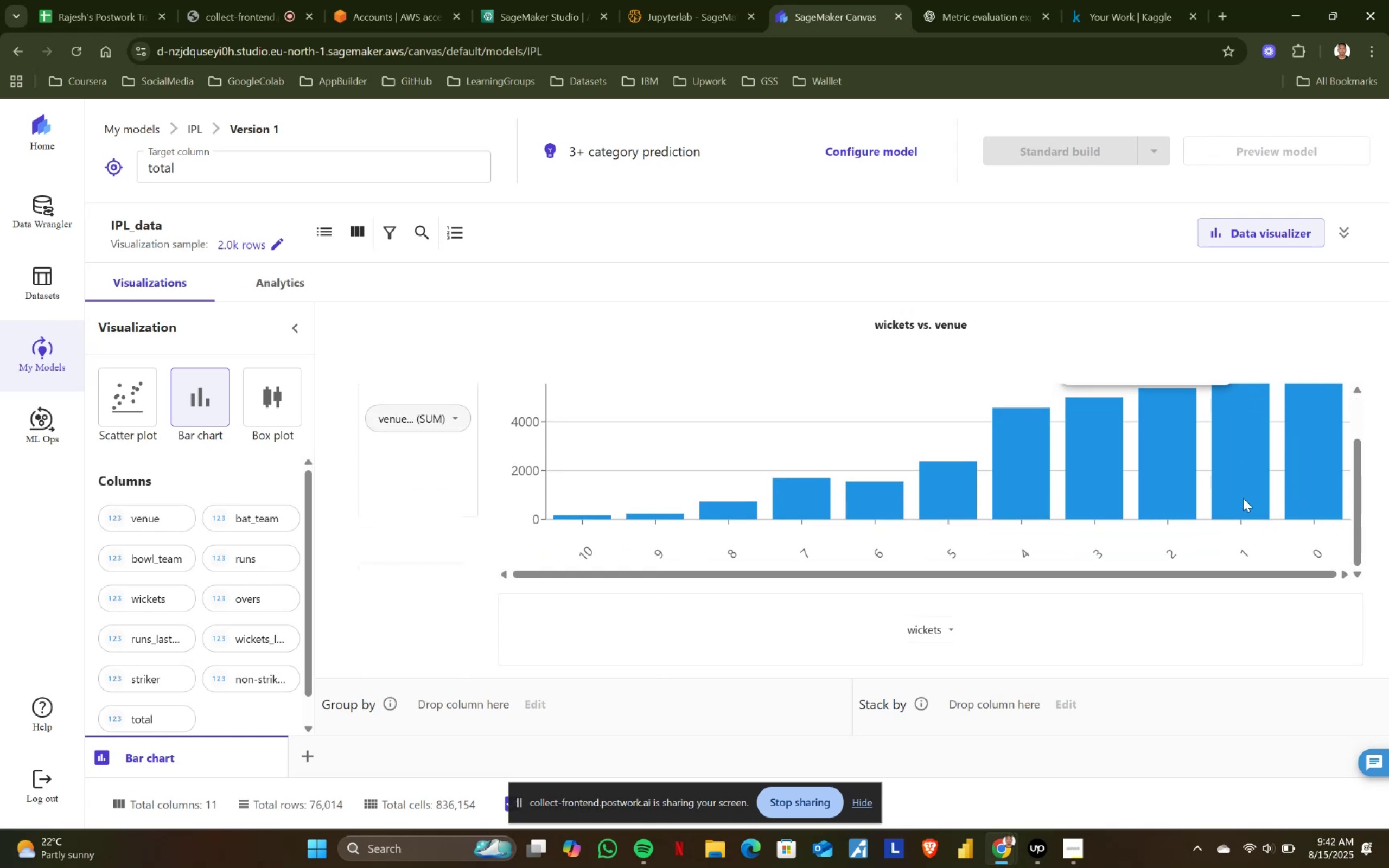 
scroll: coordinate [1234, 492], scroll_direction: up, amount: 2.0
 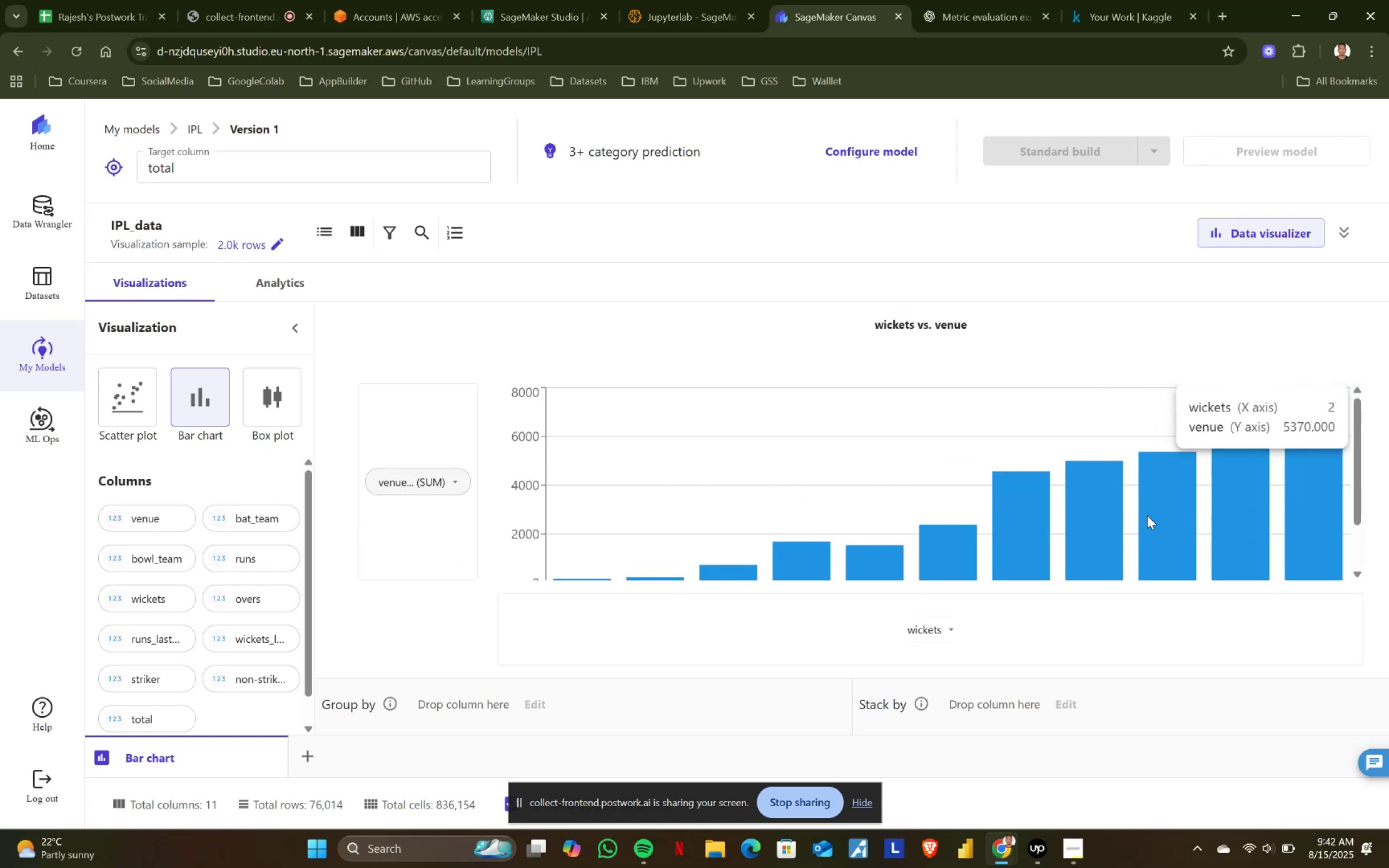 
scroll: coordinate [956, 523], scroll_direction: down, amount: 3.0
 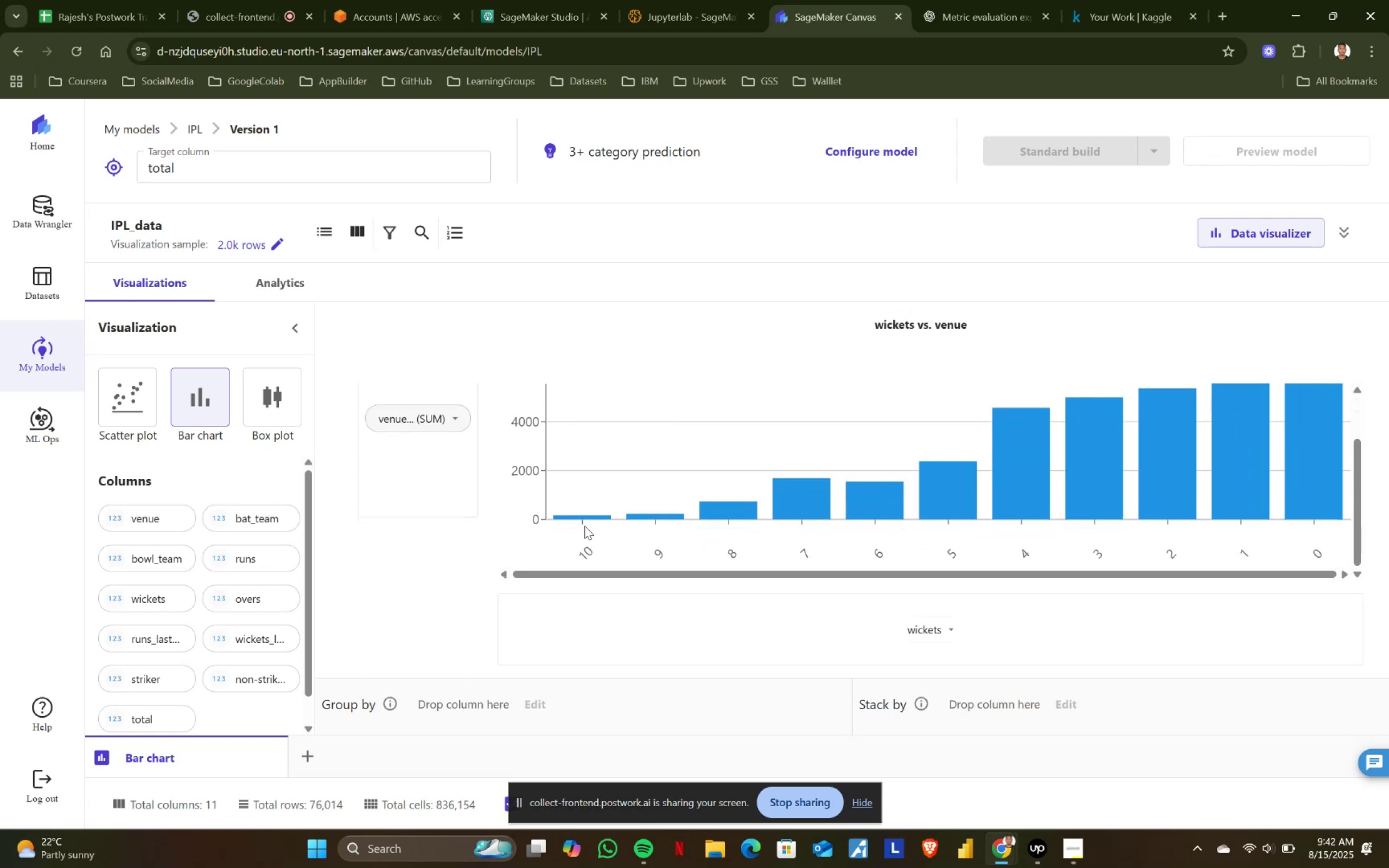 
scroll: coordinate [584, 522], scroll_direction: up, amount: 2.0
 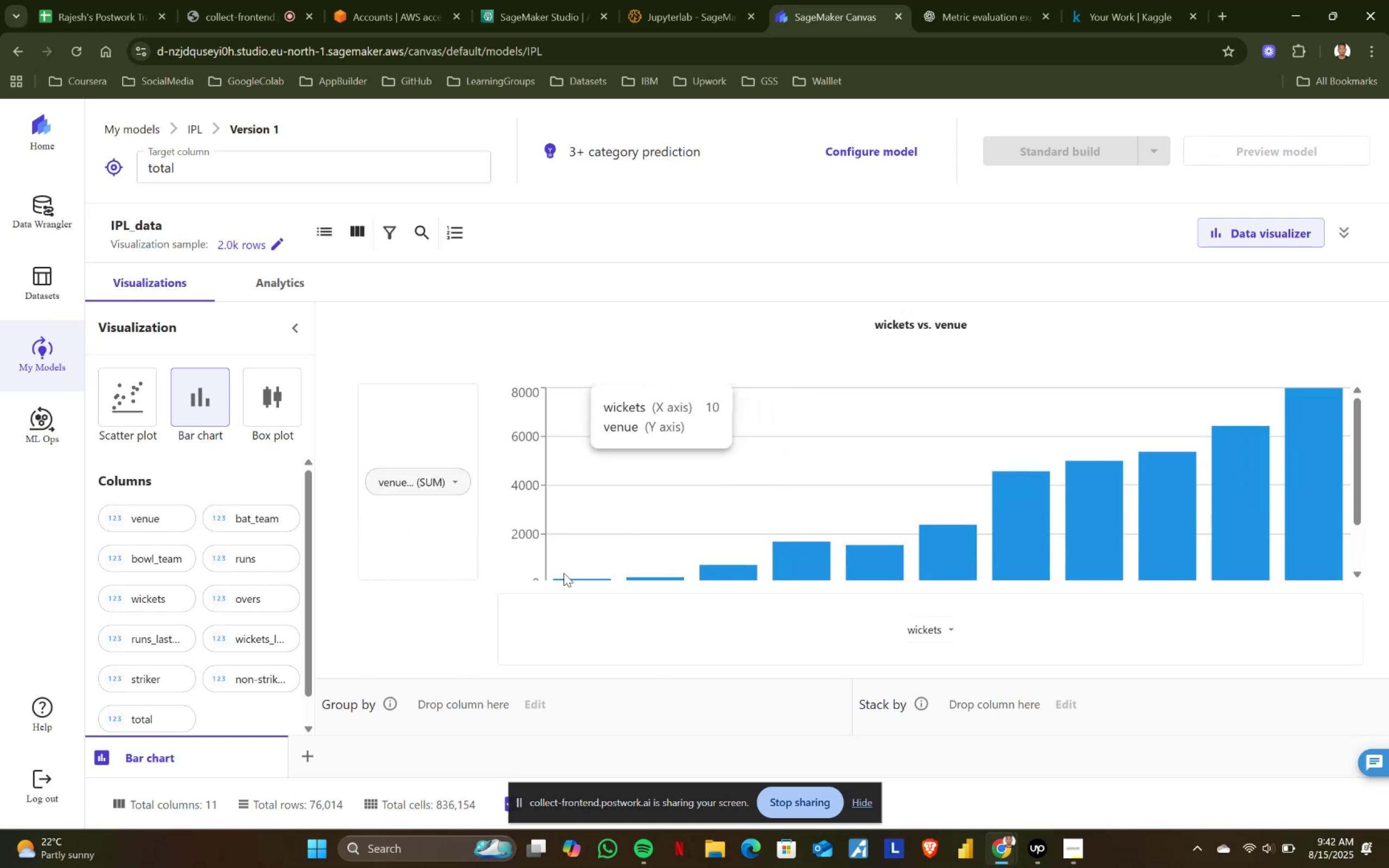 
scroll: coordinate [564, 573], scroll_direction: down, amount: 1.0
 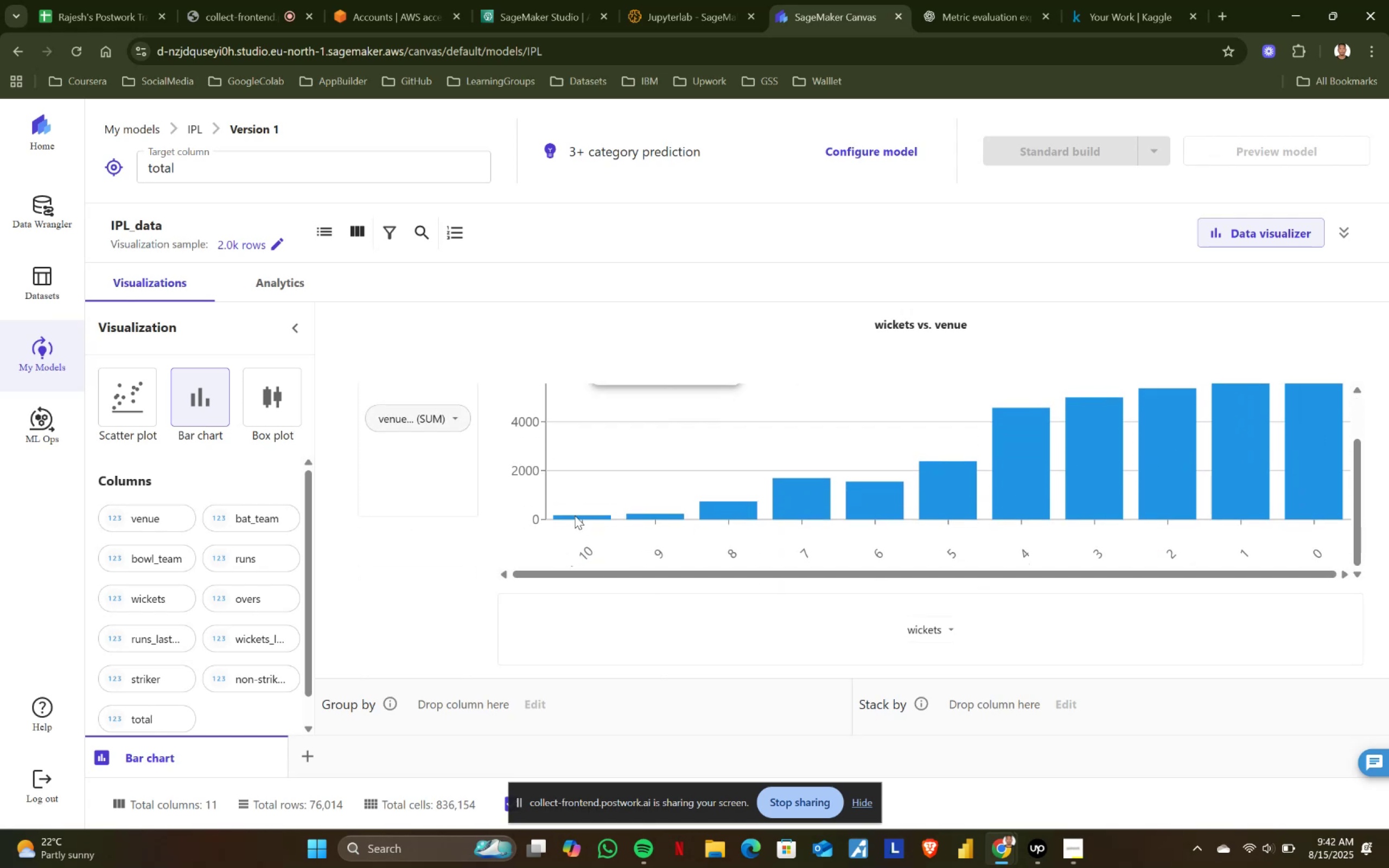 
scroll: coordinate [575, 515], scroll_direction: up, amount: 2.0
 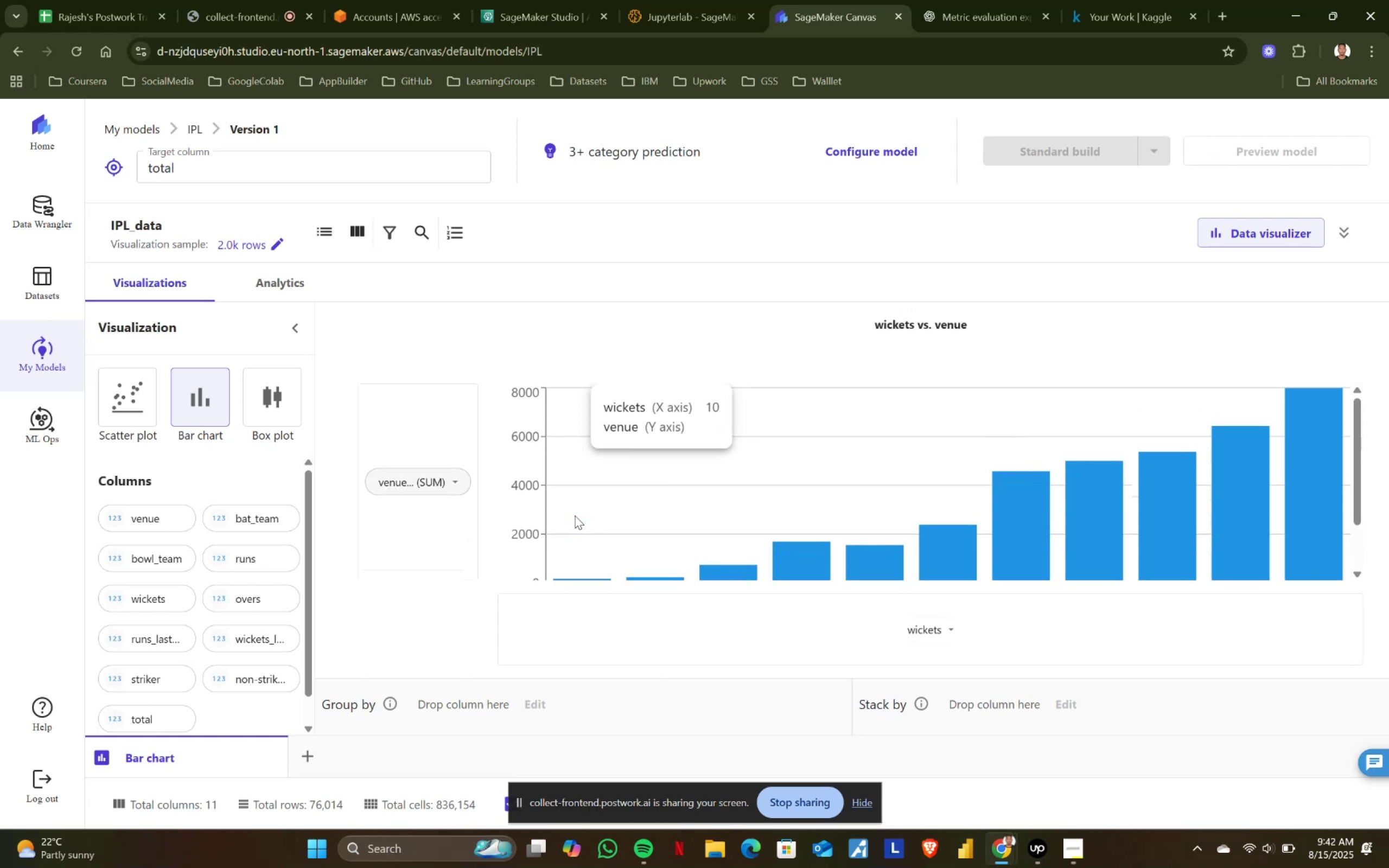 
scroll: coordinate [574, 523], scroll_direction: down, amount: 1.0
 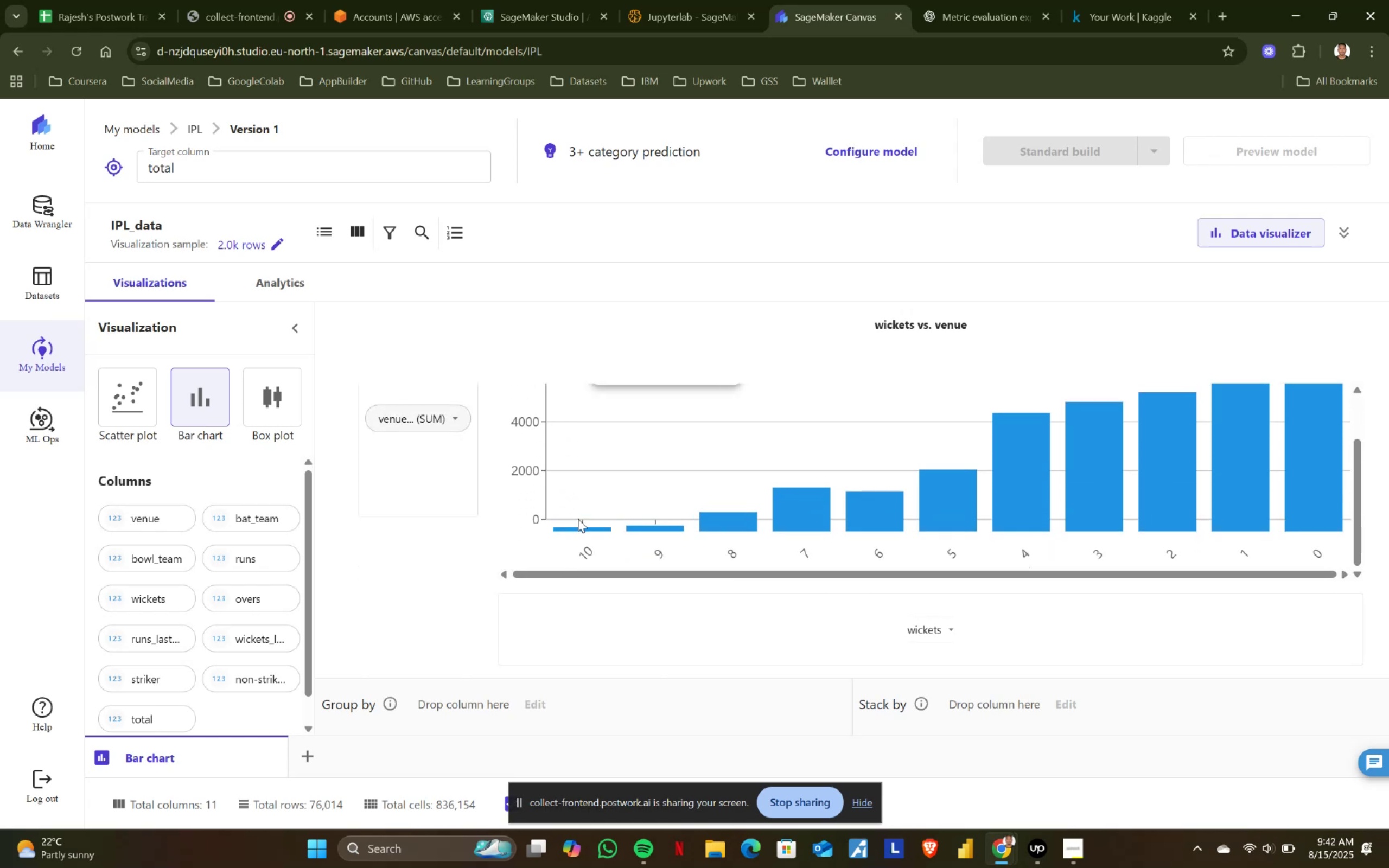 
scroll: coordinate [578, 518], scroll_direction: up, amount: 1.0
 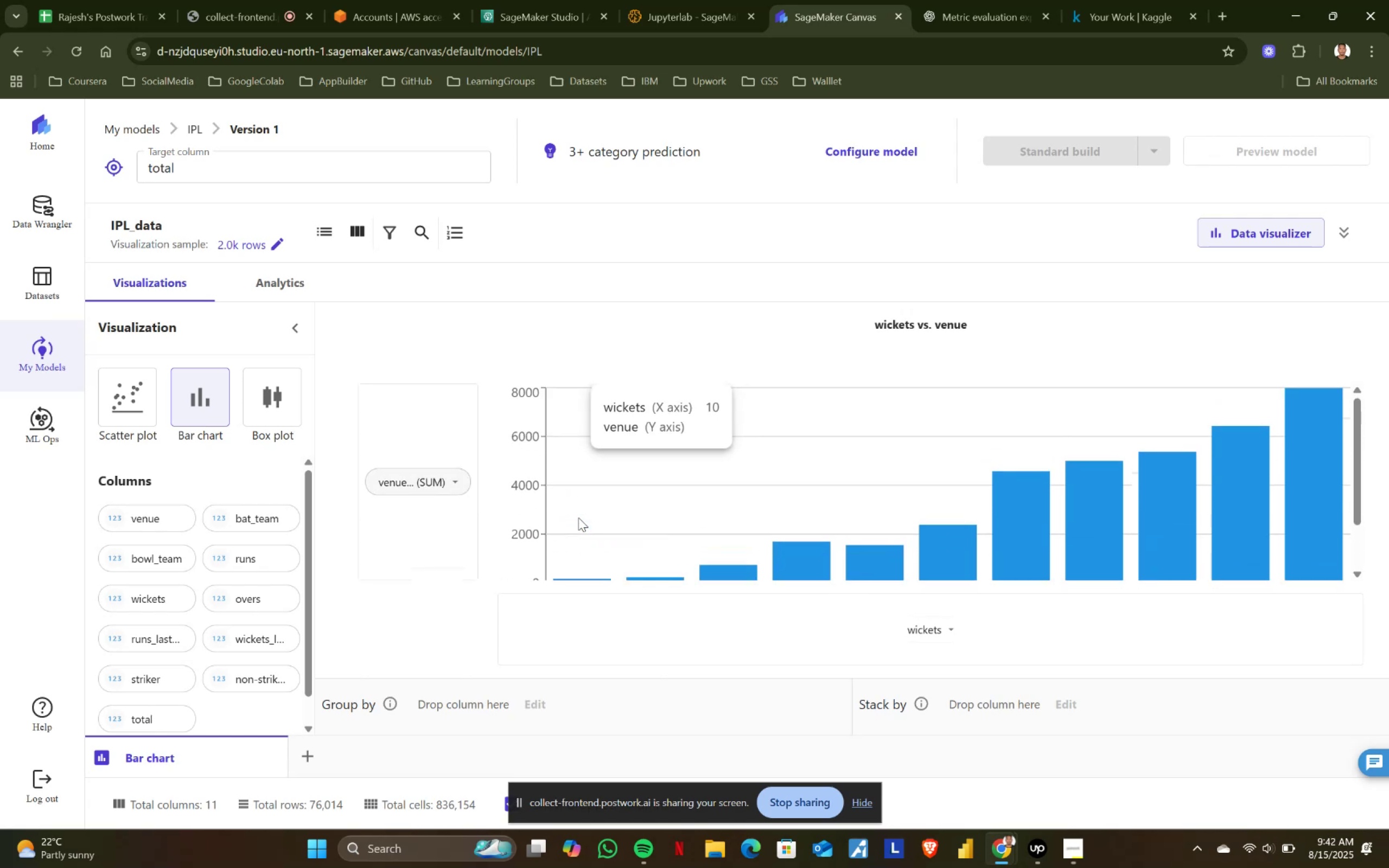 
scroll: coordinate [640, 559], scroll_direction: down, amount: 1.0
 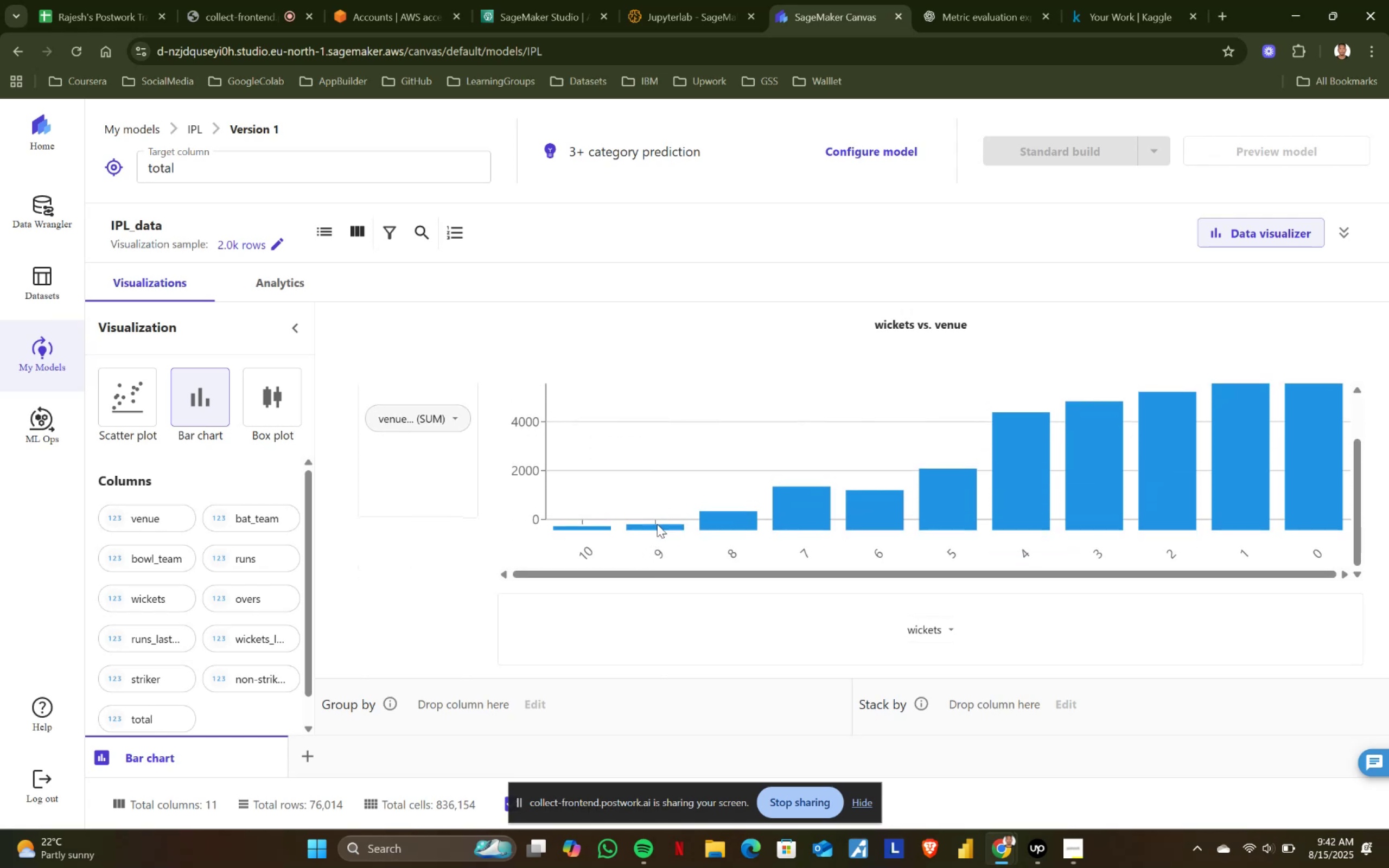 
scroll: coordinate [794, 571], scroll_direction: up, amount: 3.0
 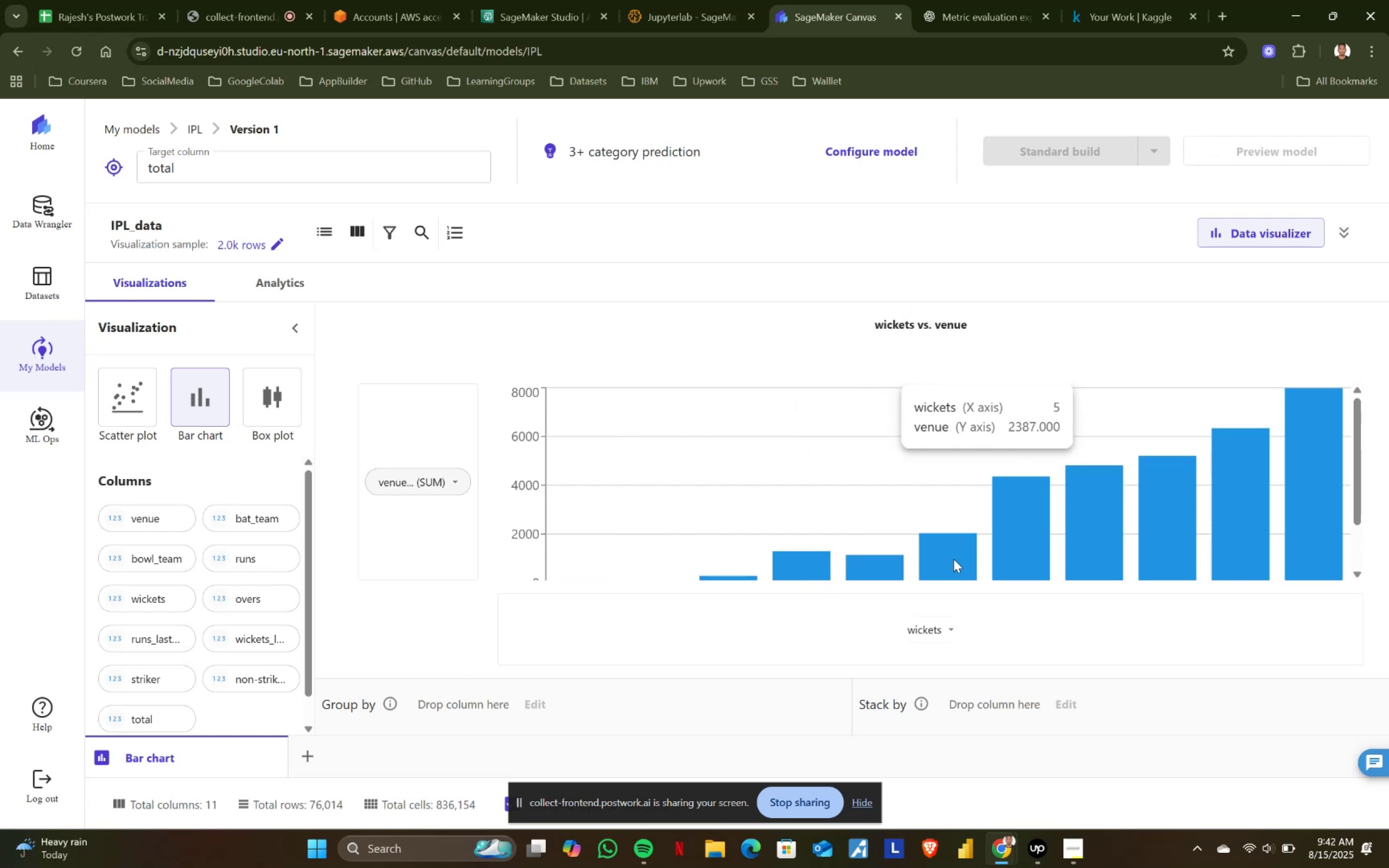 
wait(6.84)
 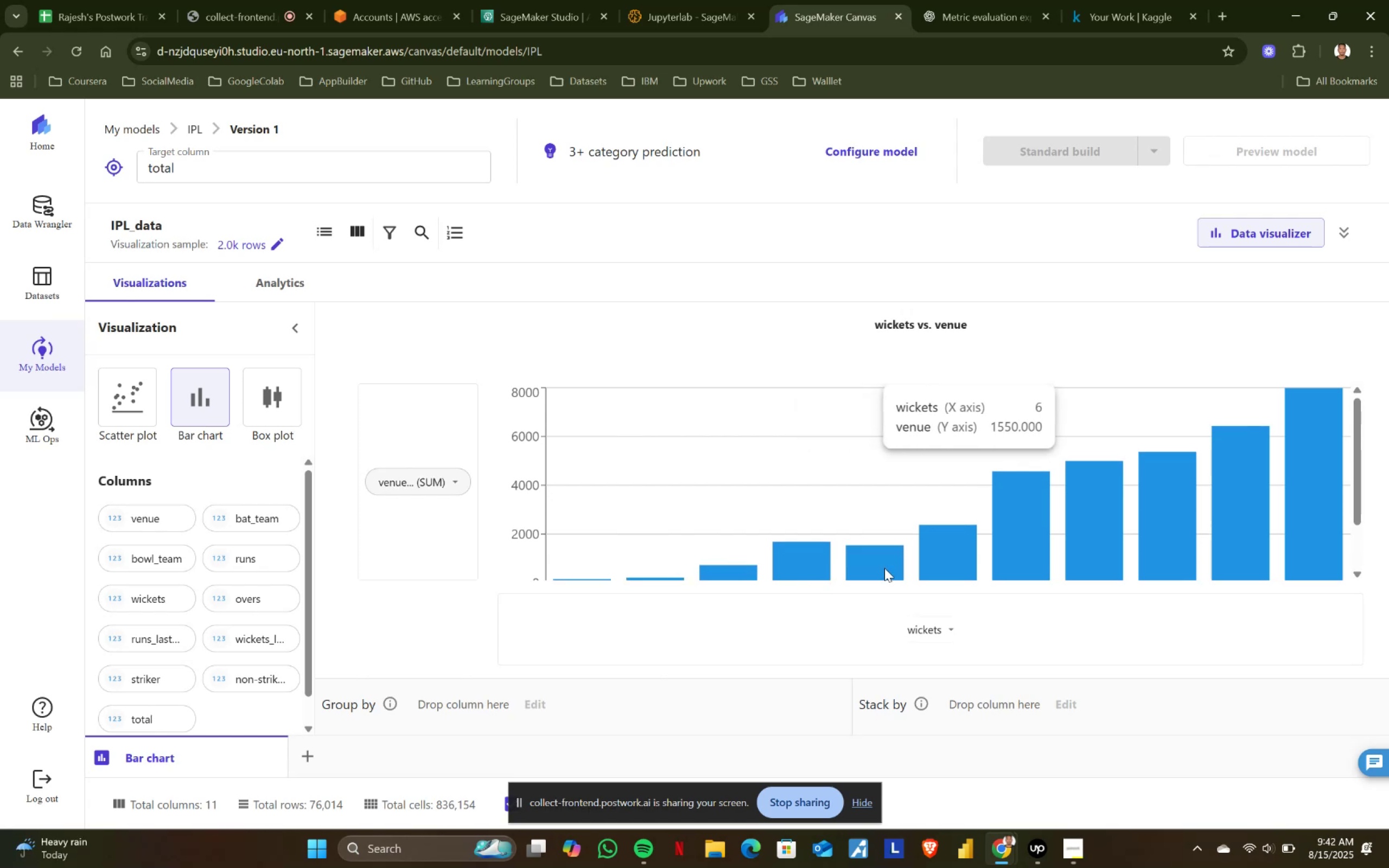 
scroll: coordinate [1024, 535], scroll_direction: up, amount: 4.0
 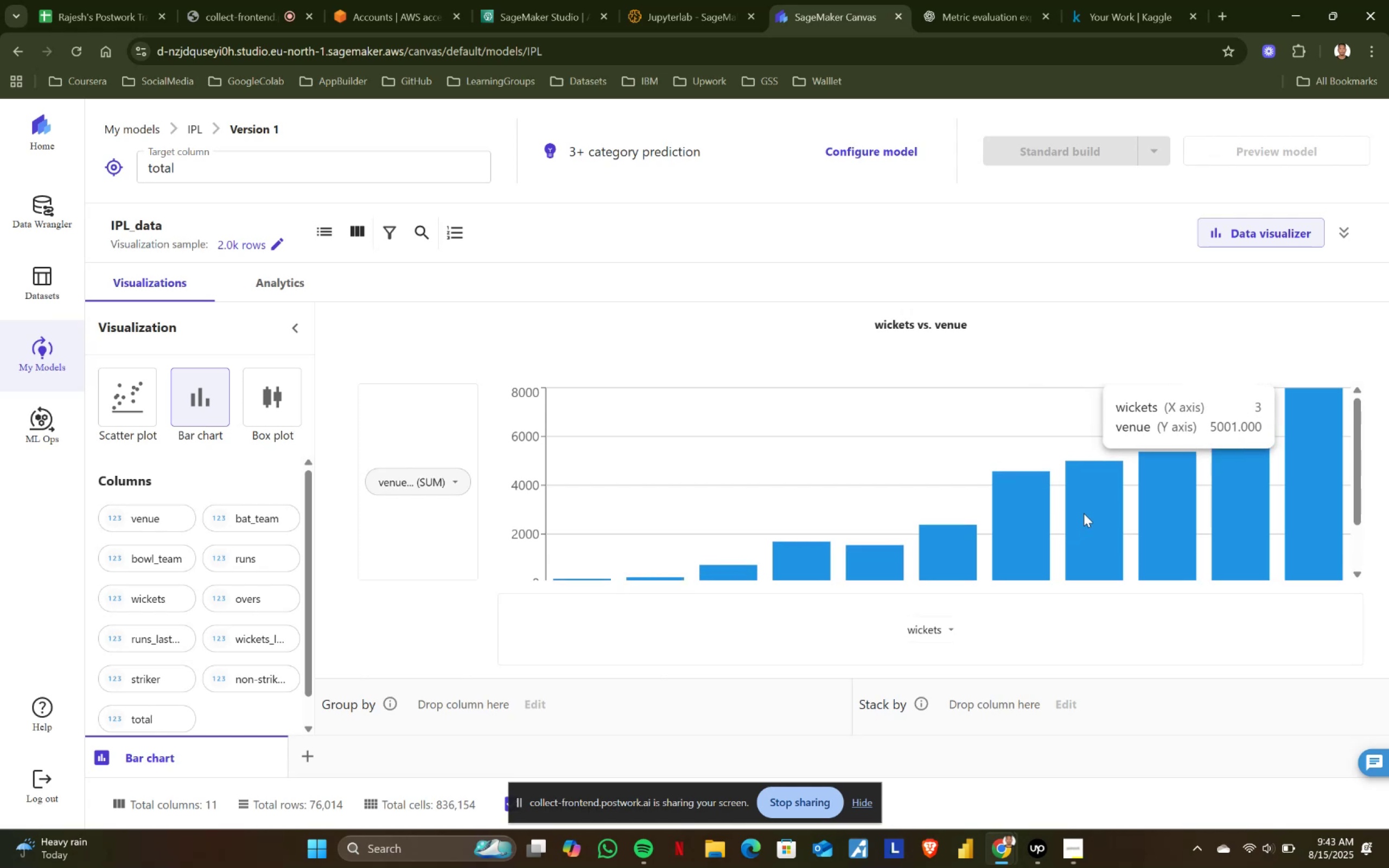 
wait(6.12)
 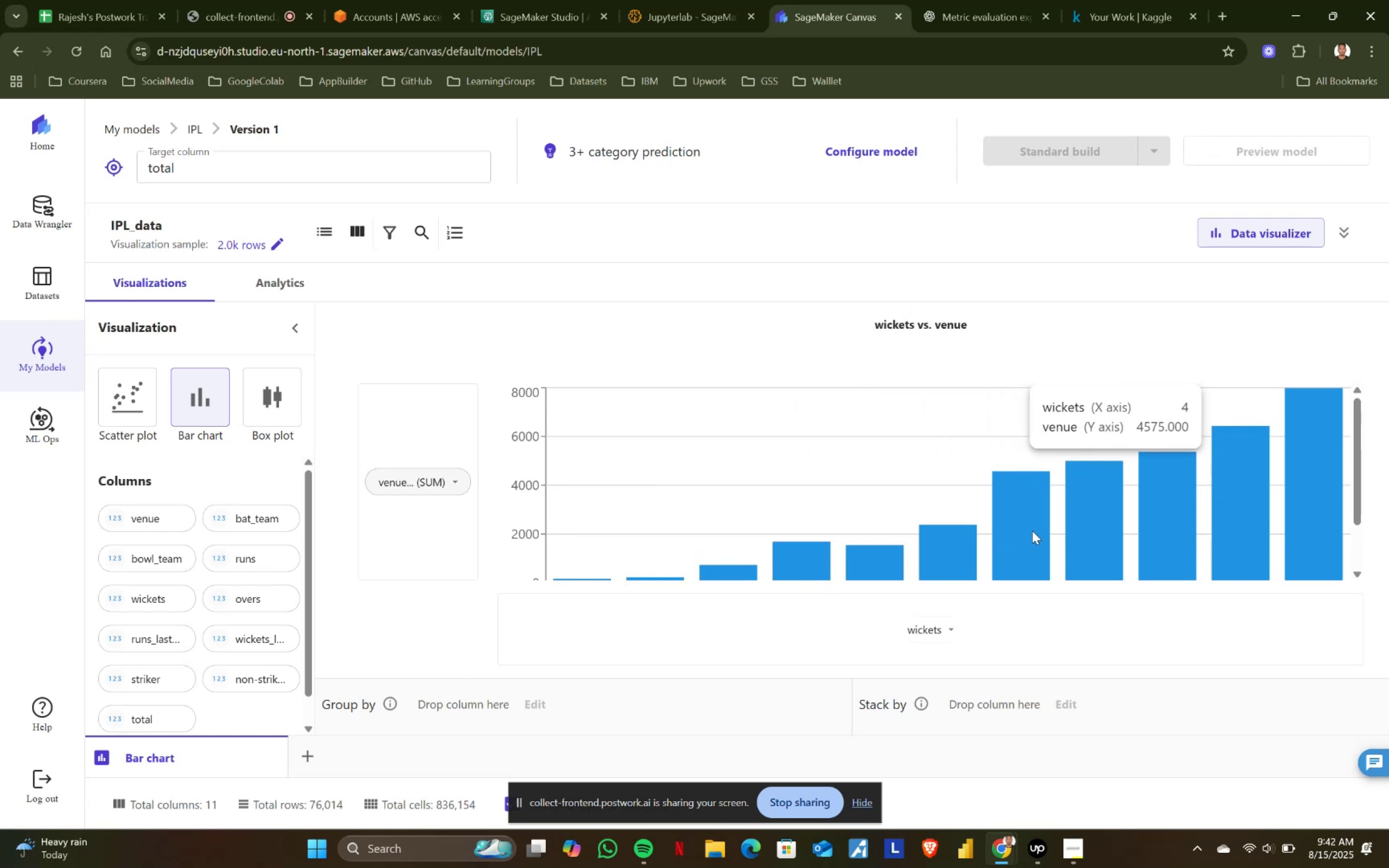 
left_click([452, 474])
 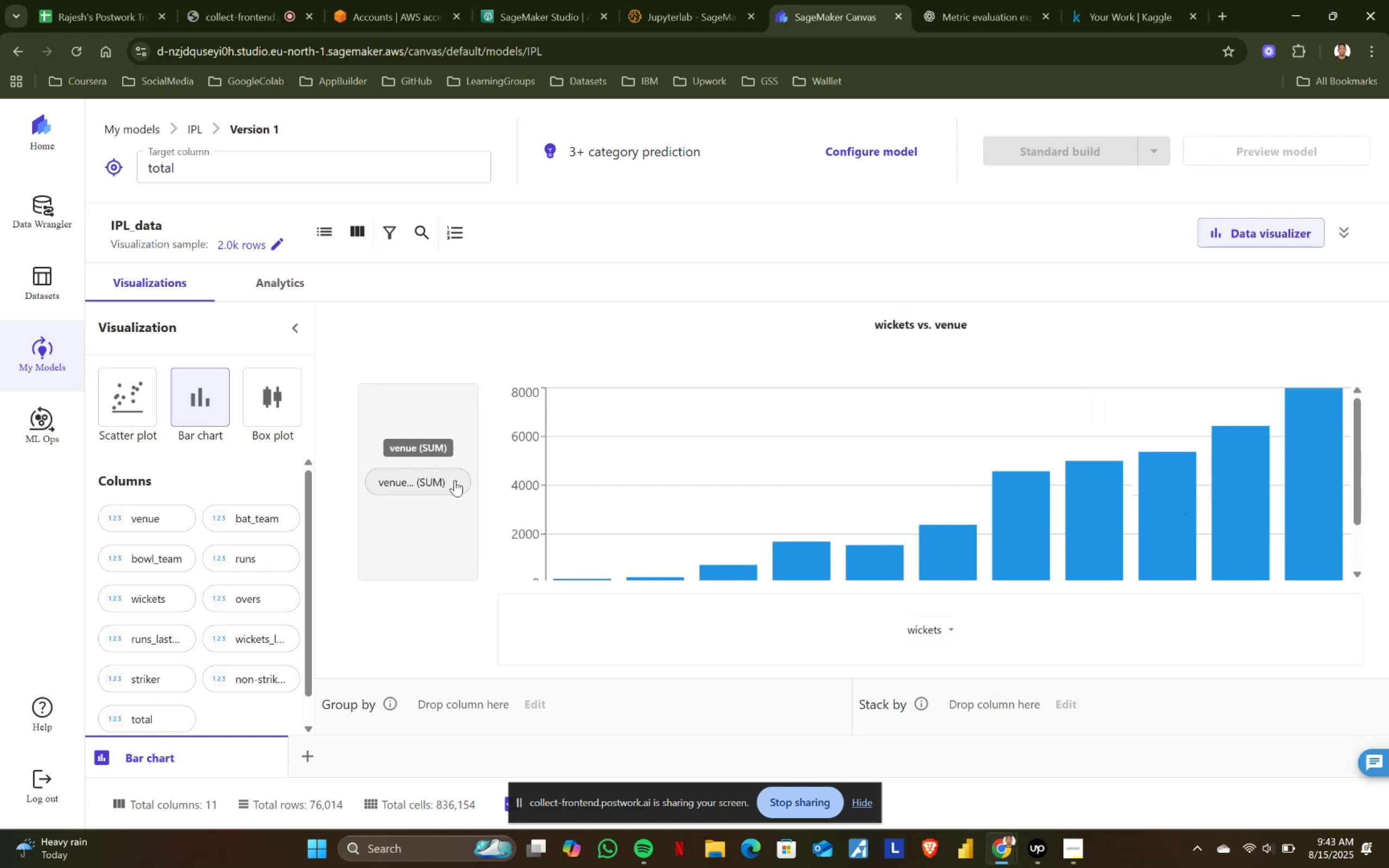 
left_click([455, 480])
 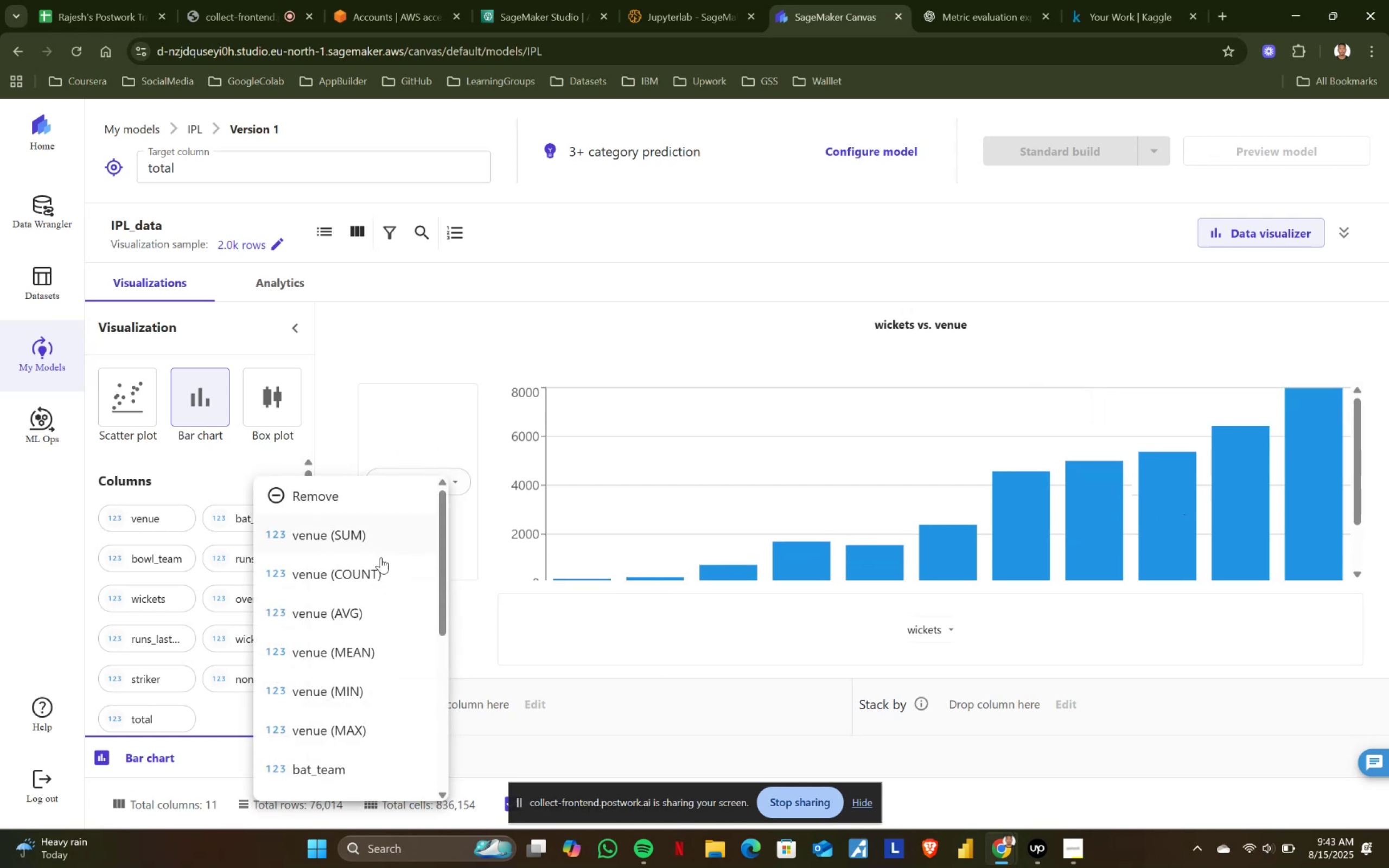 
left_click([364, 589])
 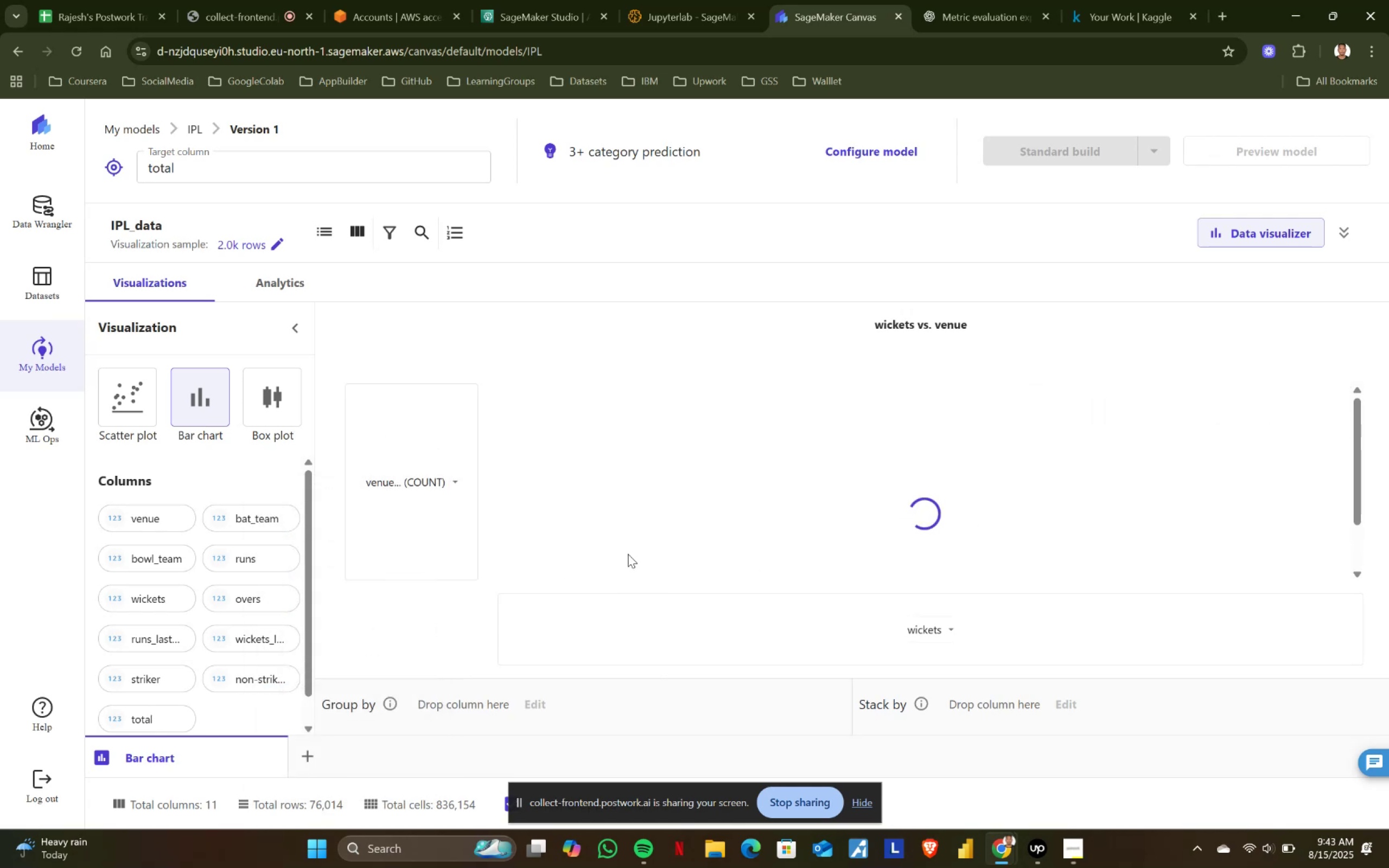 
scroll: coordinate [628, 554], scroll_direction: up, amount: 1.0
 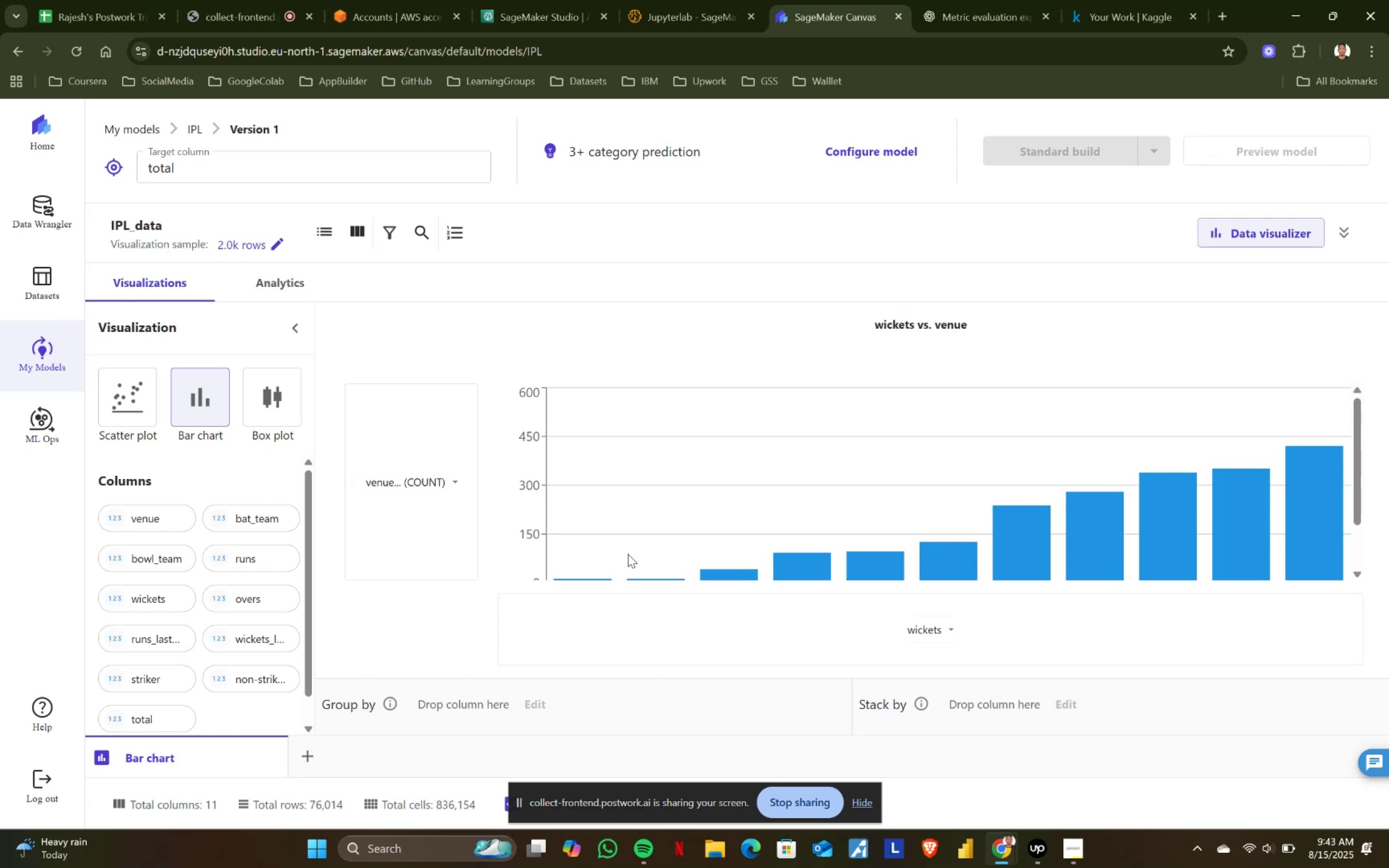 
wait(39.96)
 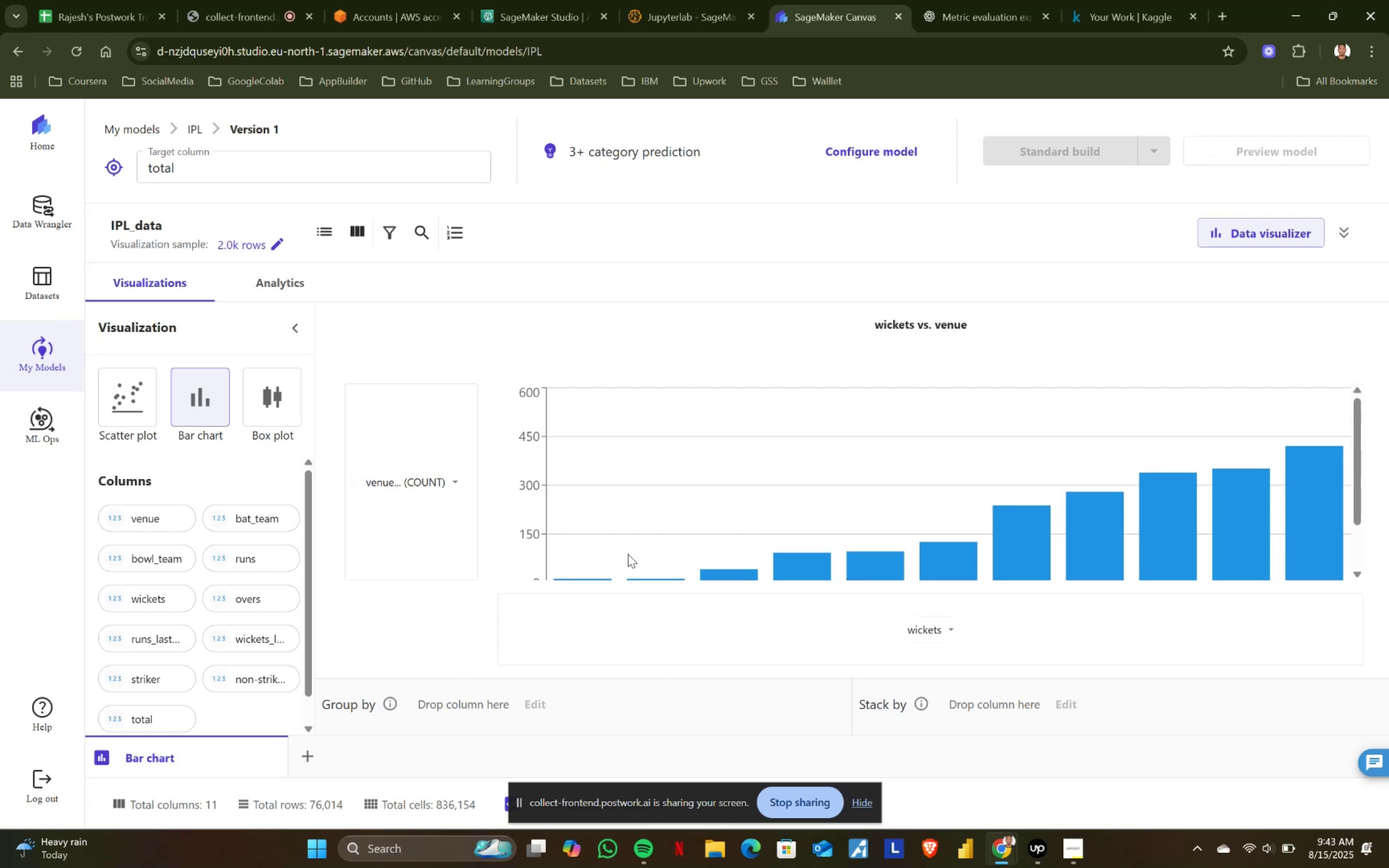 
scroll: coordinate [941, 499], scroll_direction: down, amount: 2.0
 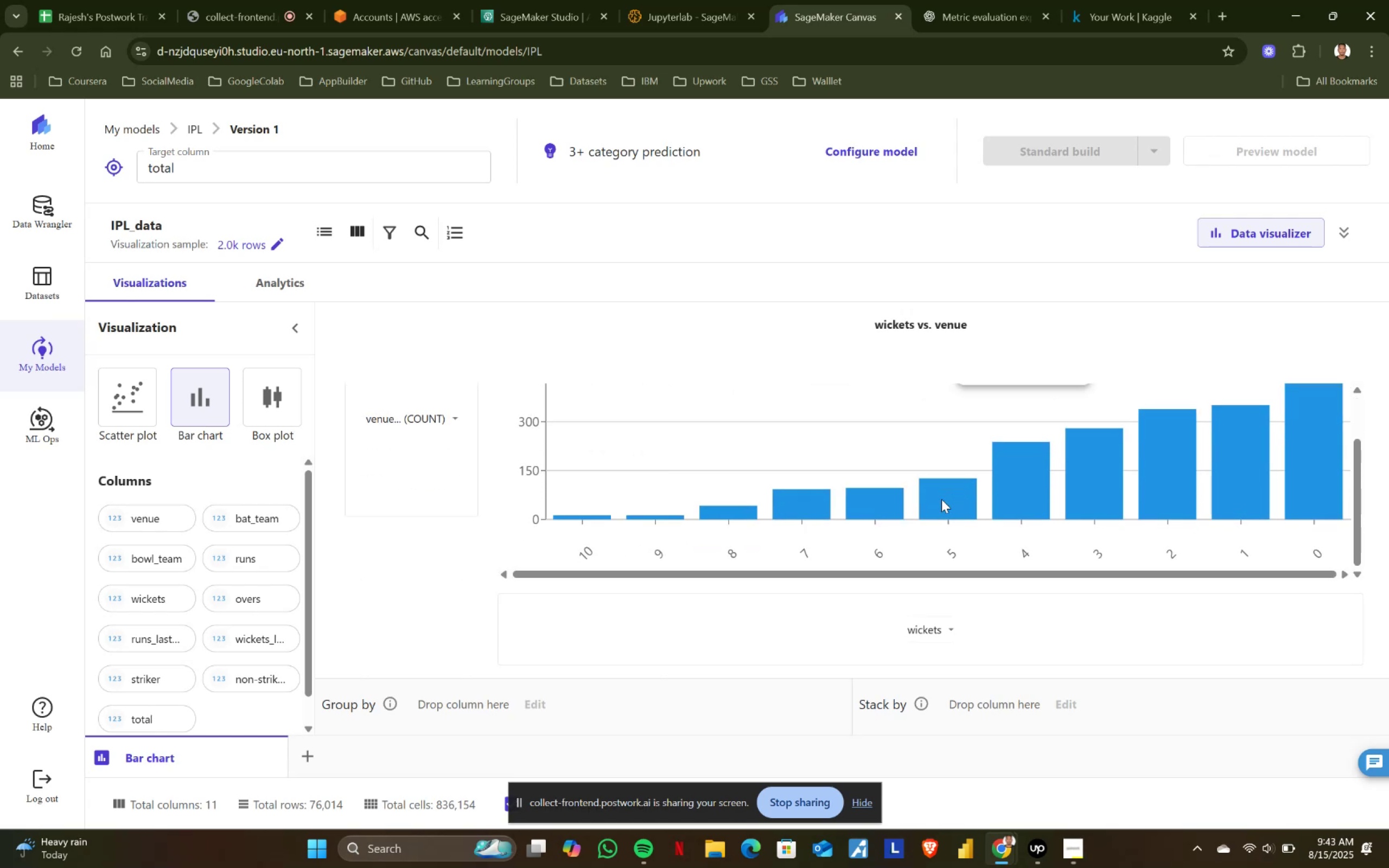 
scroll: coordinate [984, 503], scroll_direction: up, amount: 3.0
 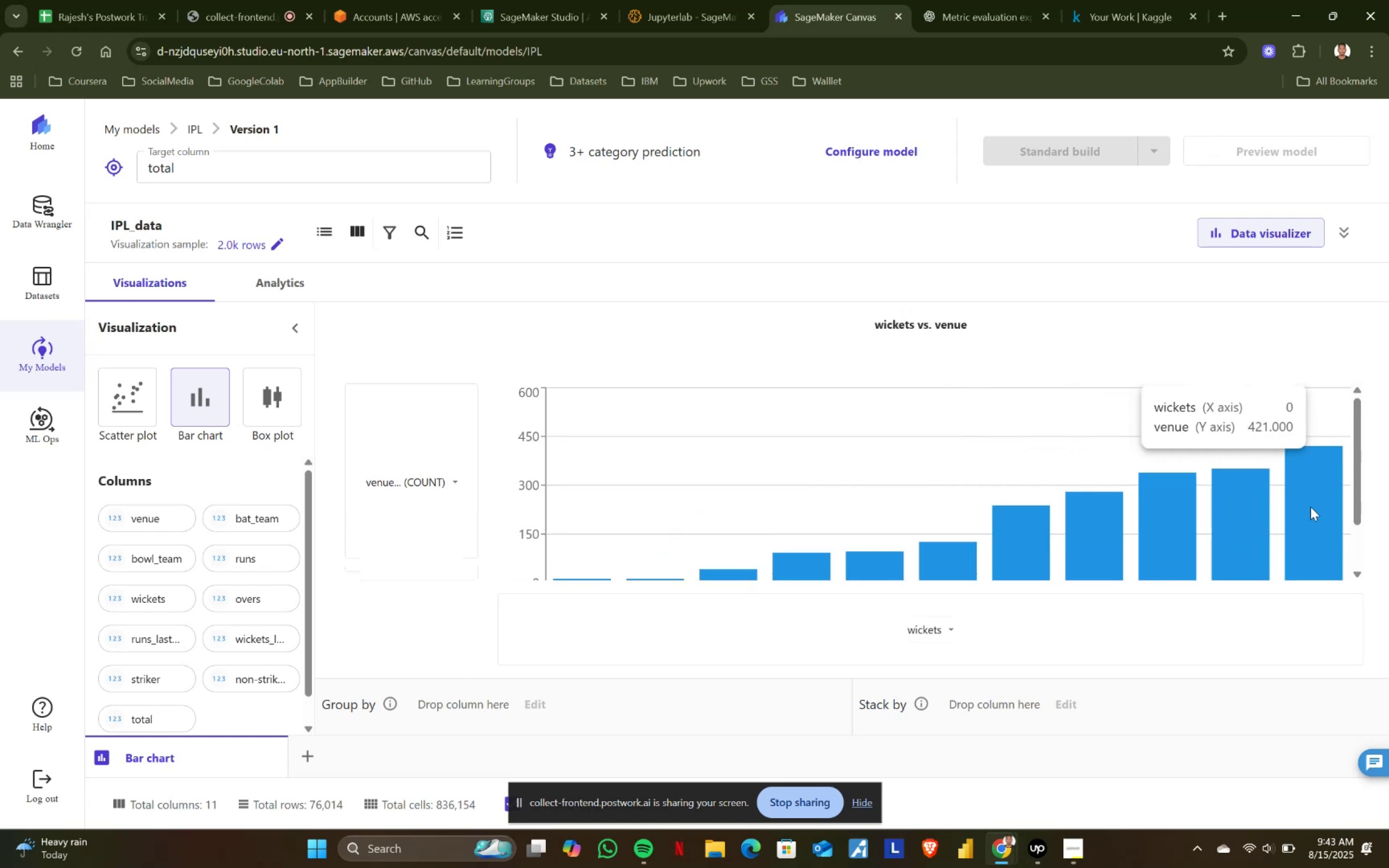 
scroll: coordinate [1310, 507], scroll_direction: down, amount: 2.0
 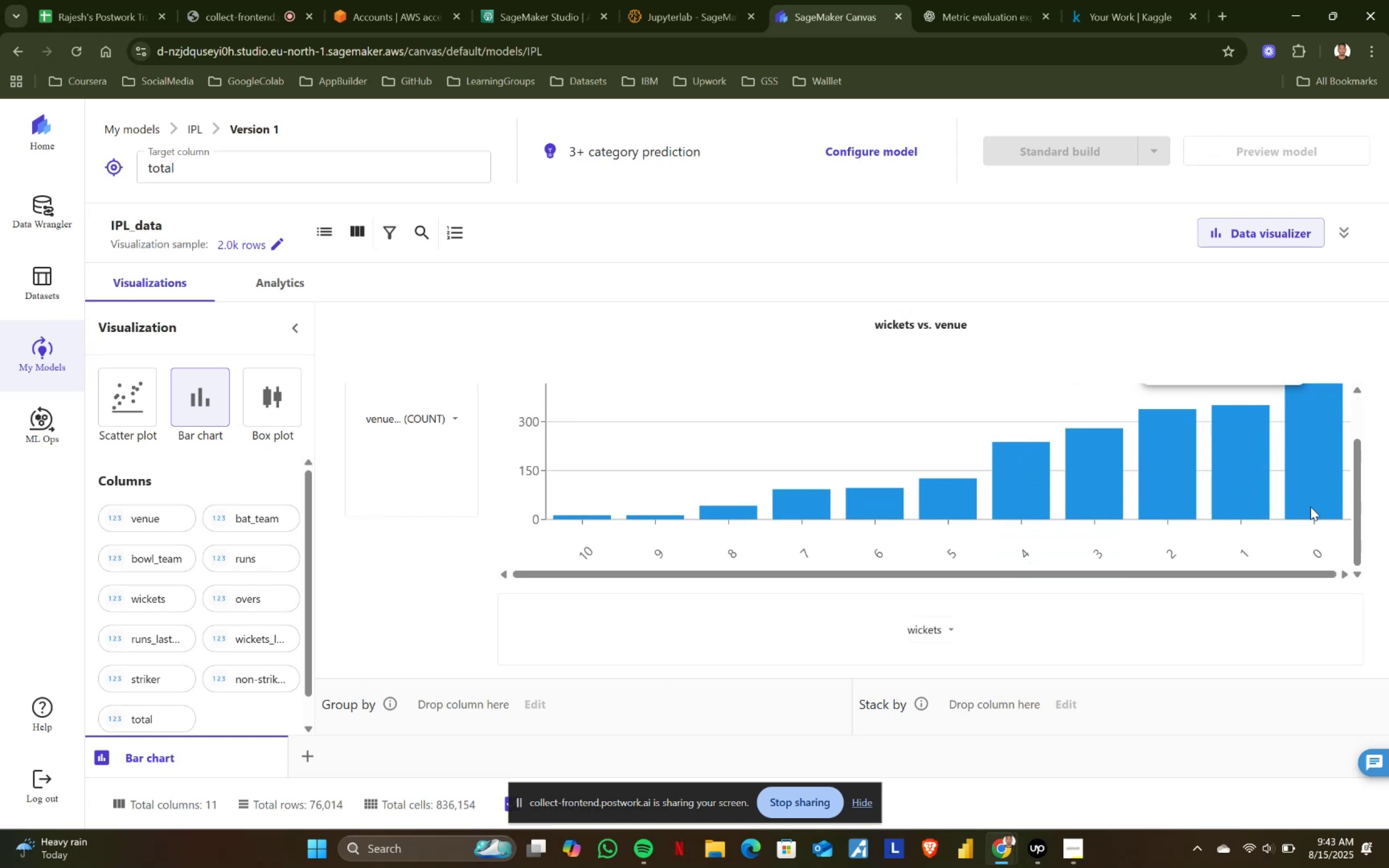 
scroll: coordinate [1310, 507], scroll_direction: up, amount: 2.0
 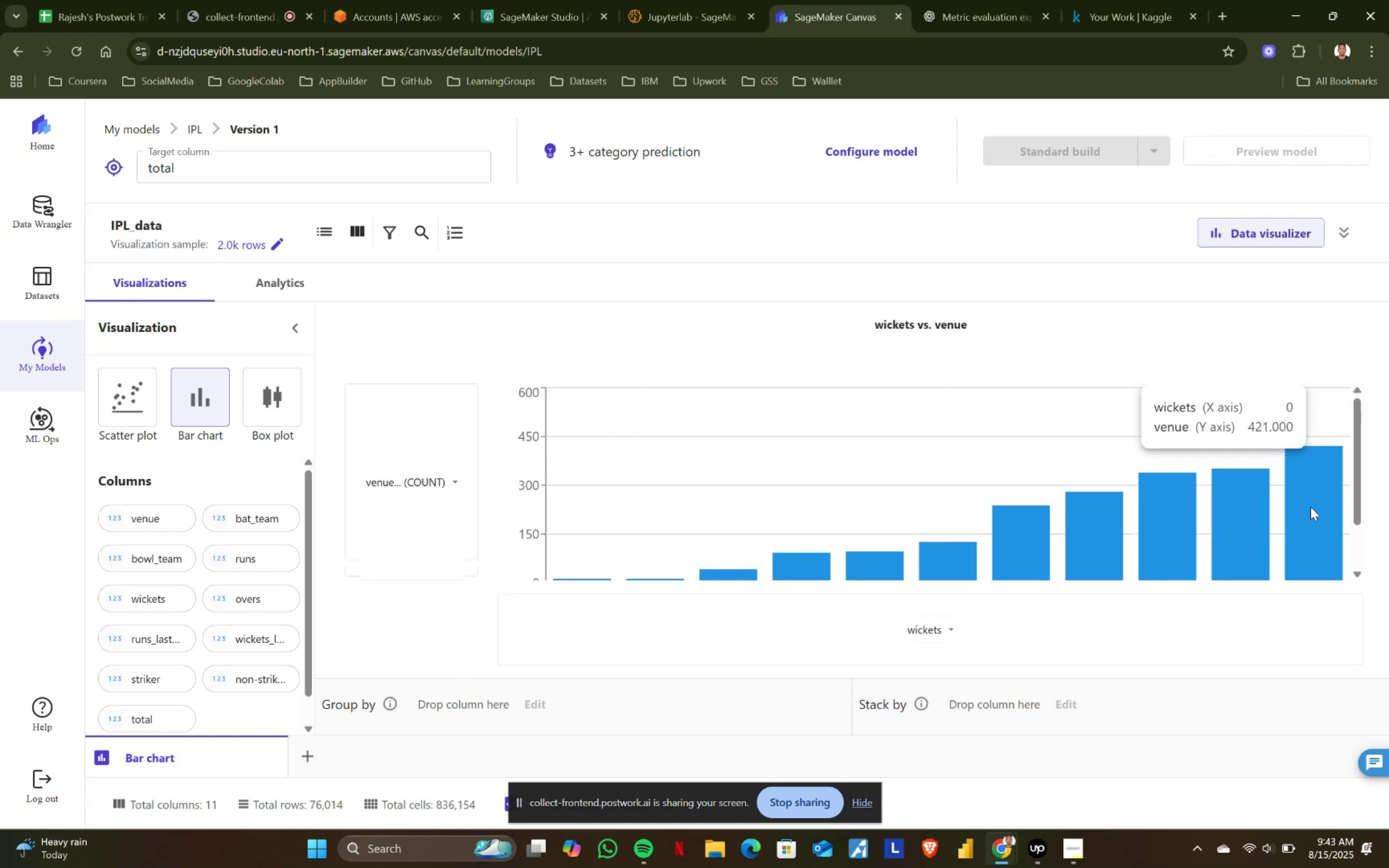 
scroll: coordinate [1310, 507], scroll_direction: down, amount: 2.0
 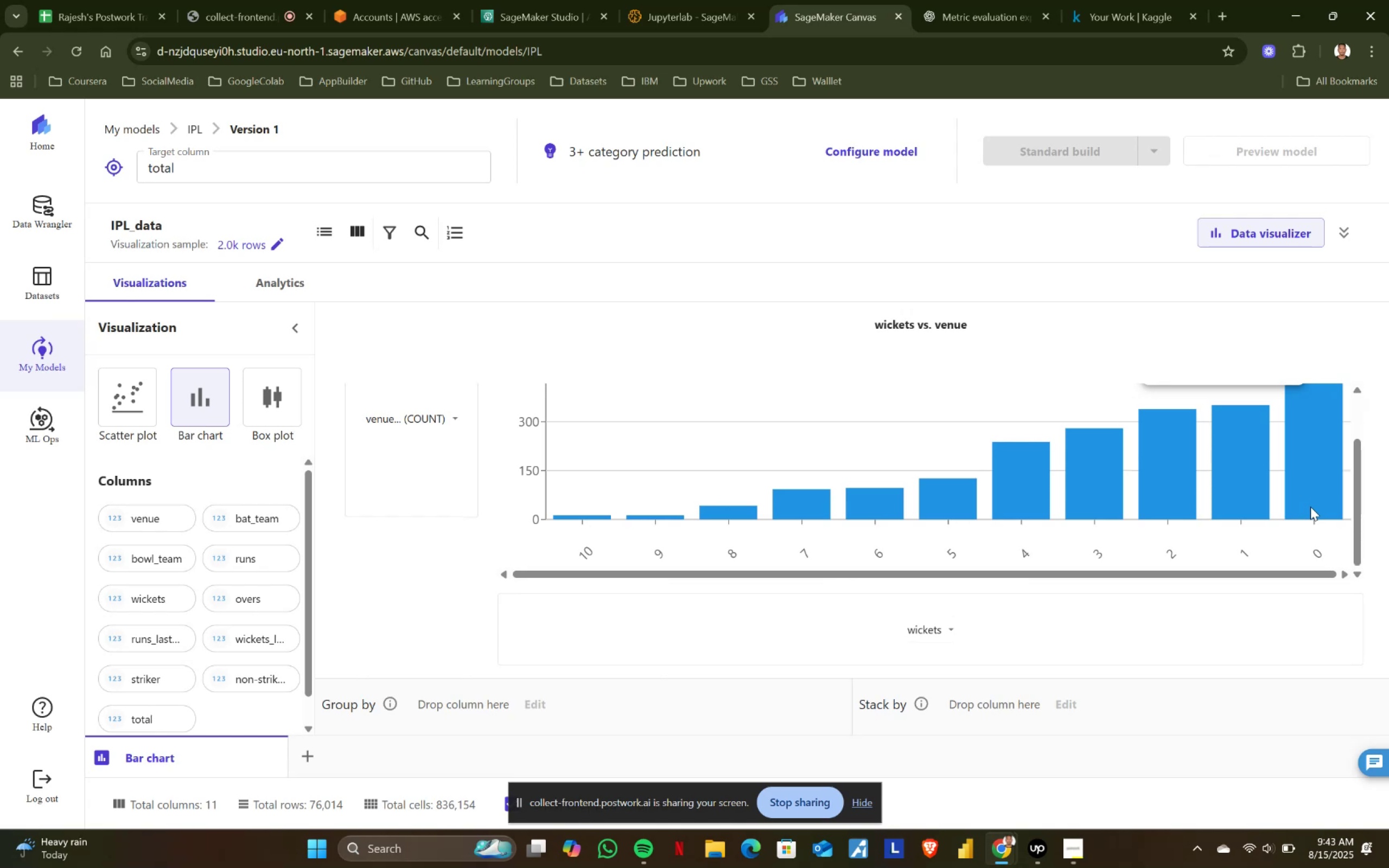 
scroll: coordinate [1310, 507], scroll_direction: up, amount: 2.0
 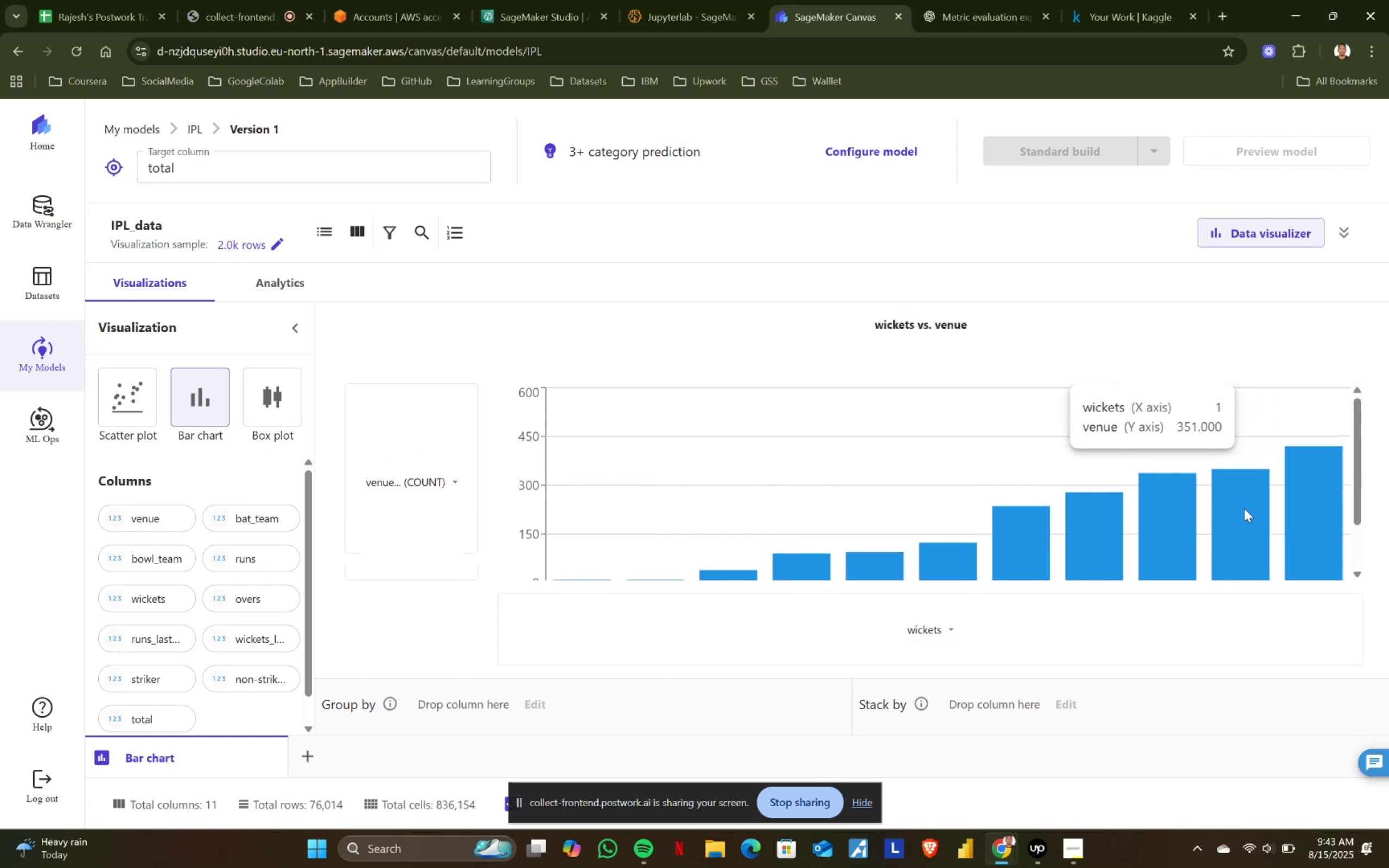 
scroll: coordinate [1244, 508], scroll_direction: down, amount: 2.0
 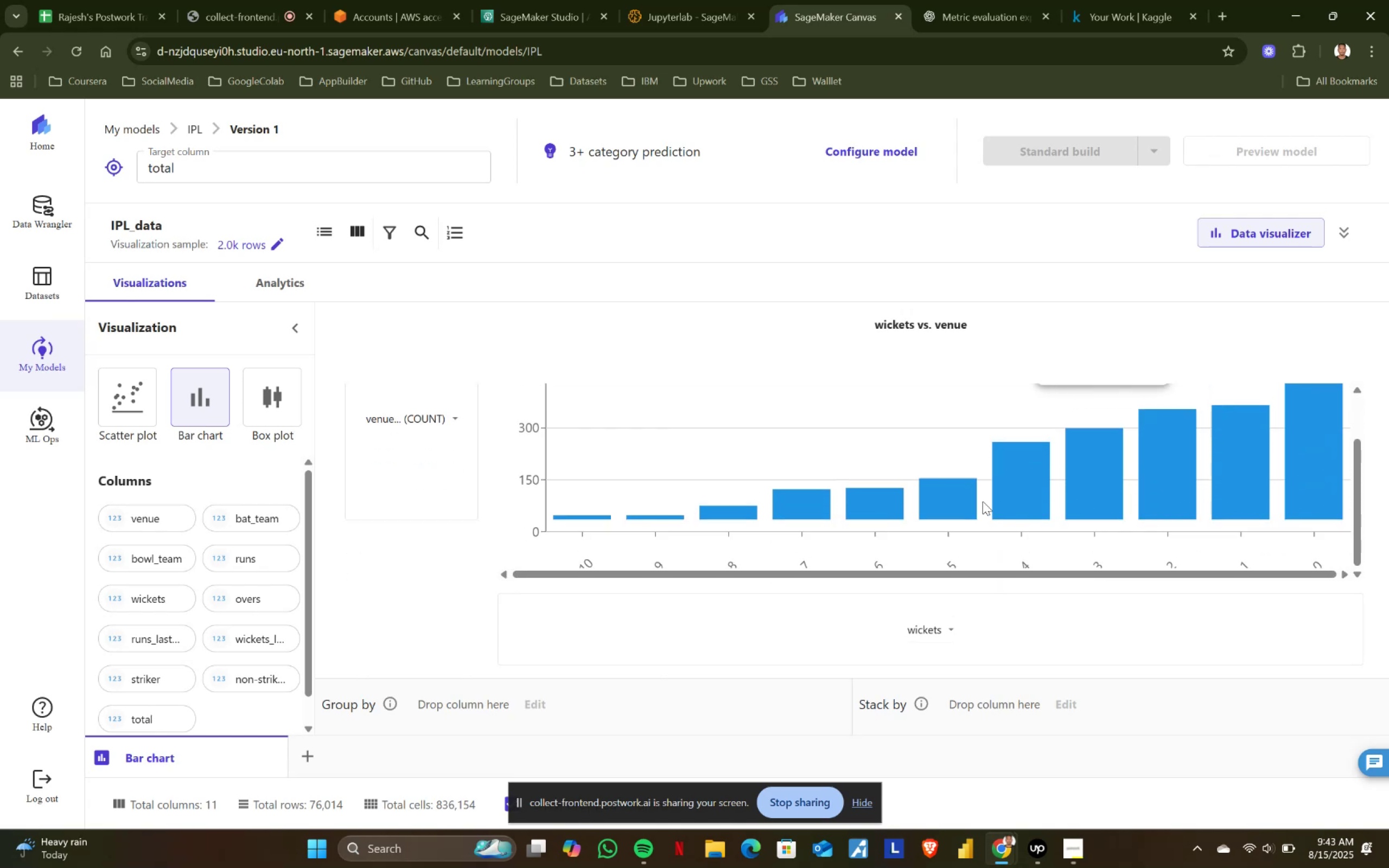 
scroll: coordinate [959, 501], scroll_direction: up, amount: 3.0
 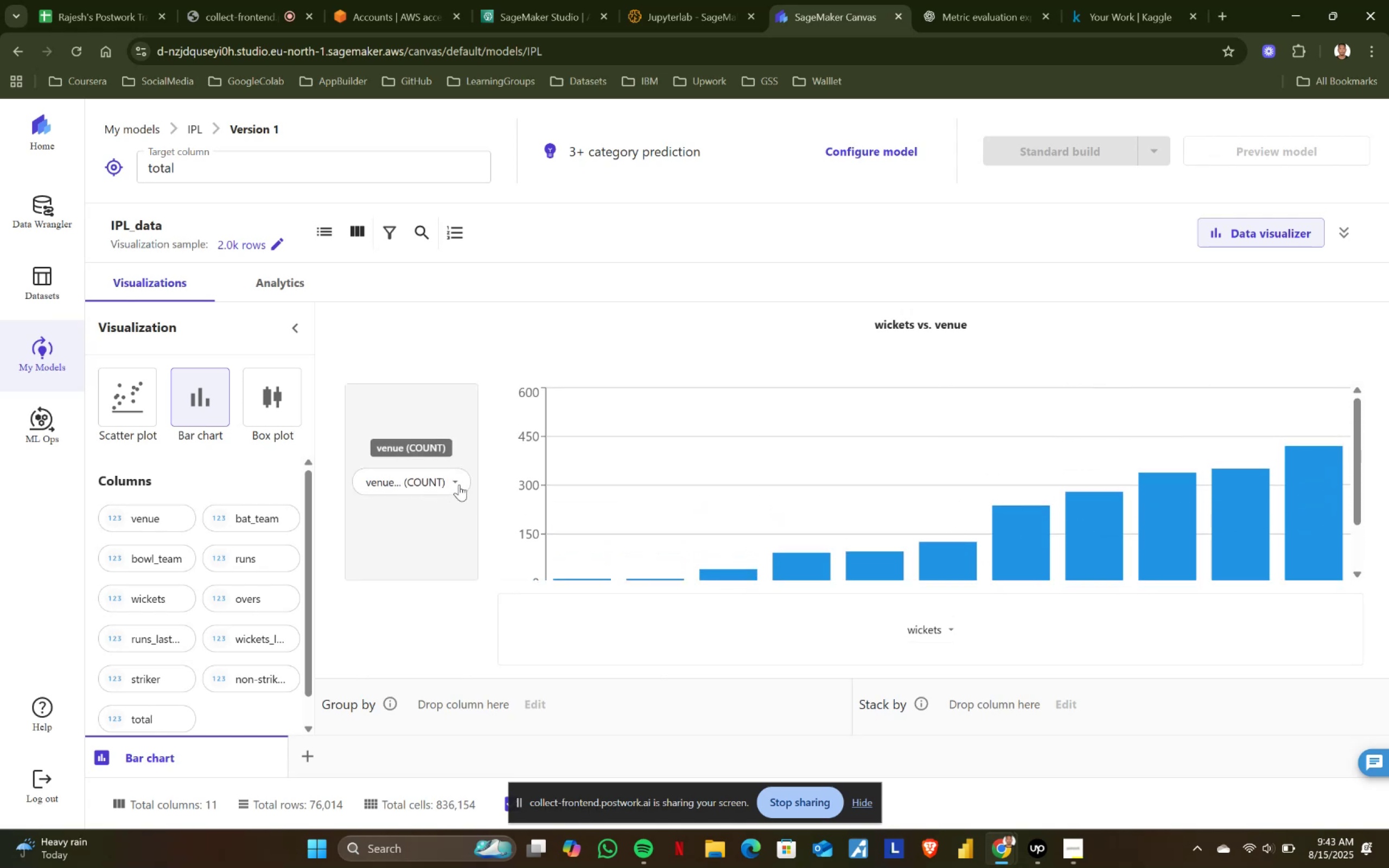 
left_click([449, 480])
 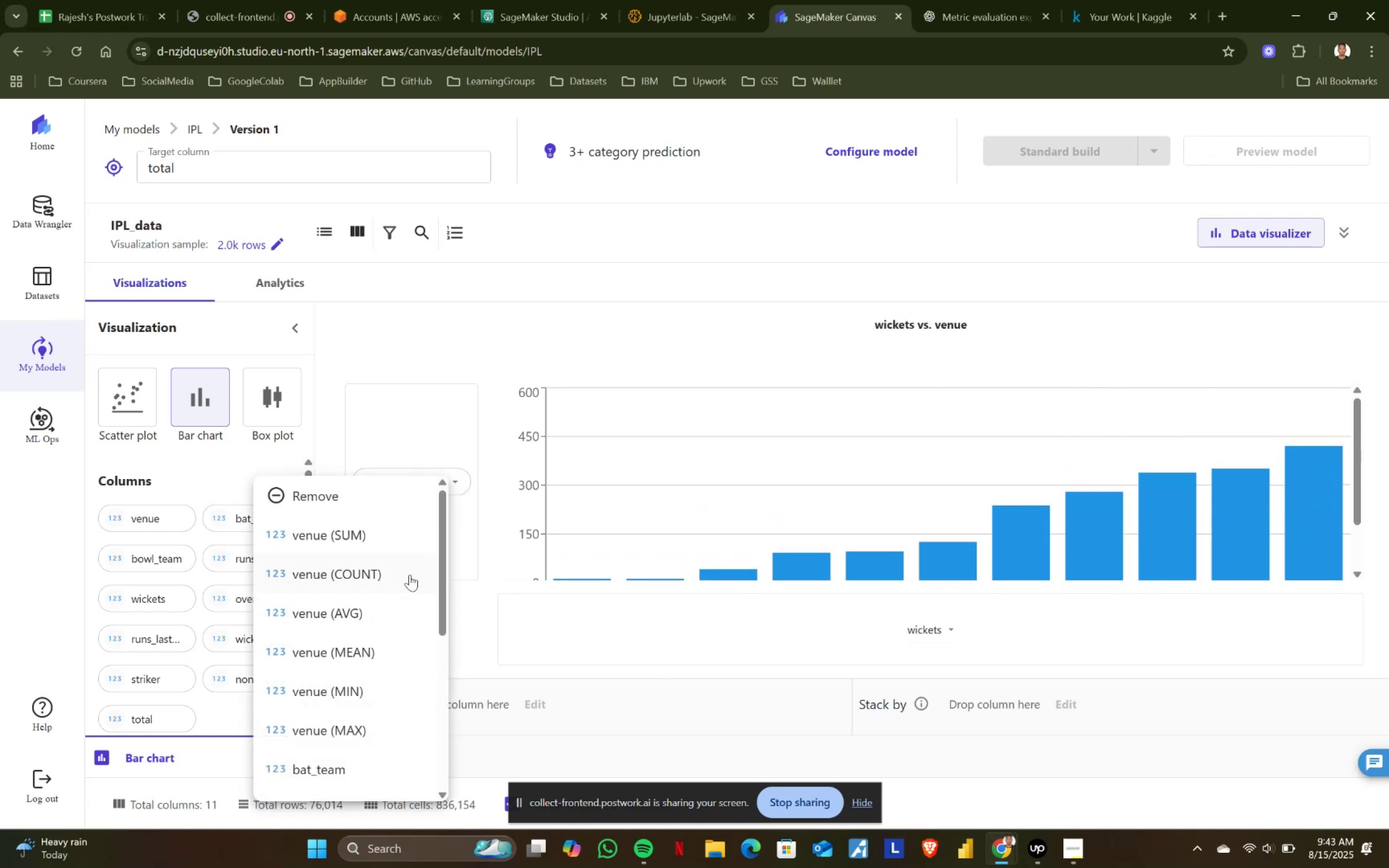 
left_click([449, 424])
 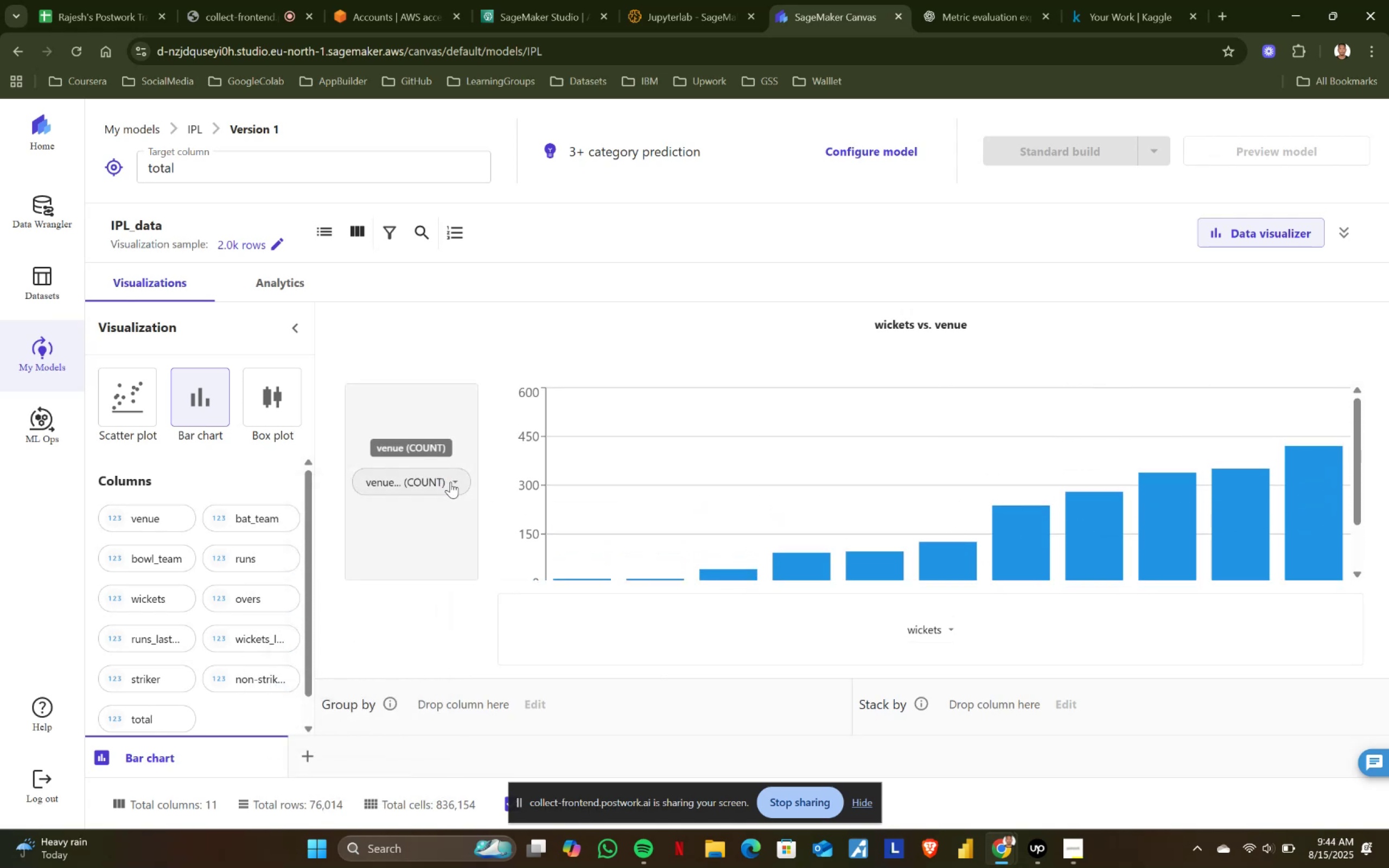 
left_click([453, 478])
 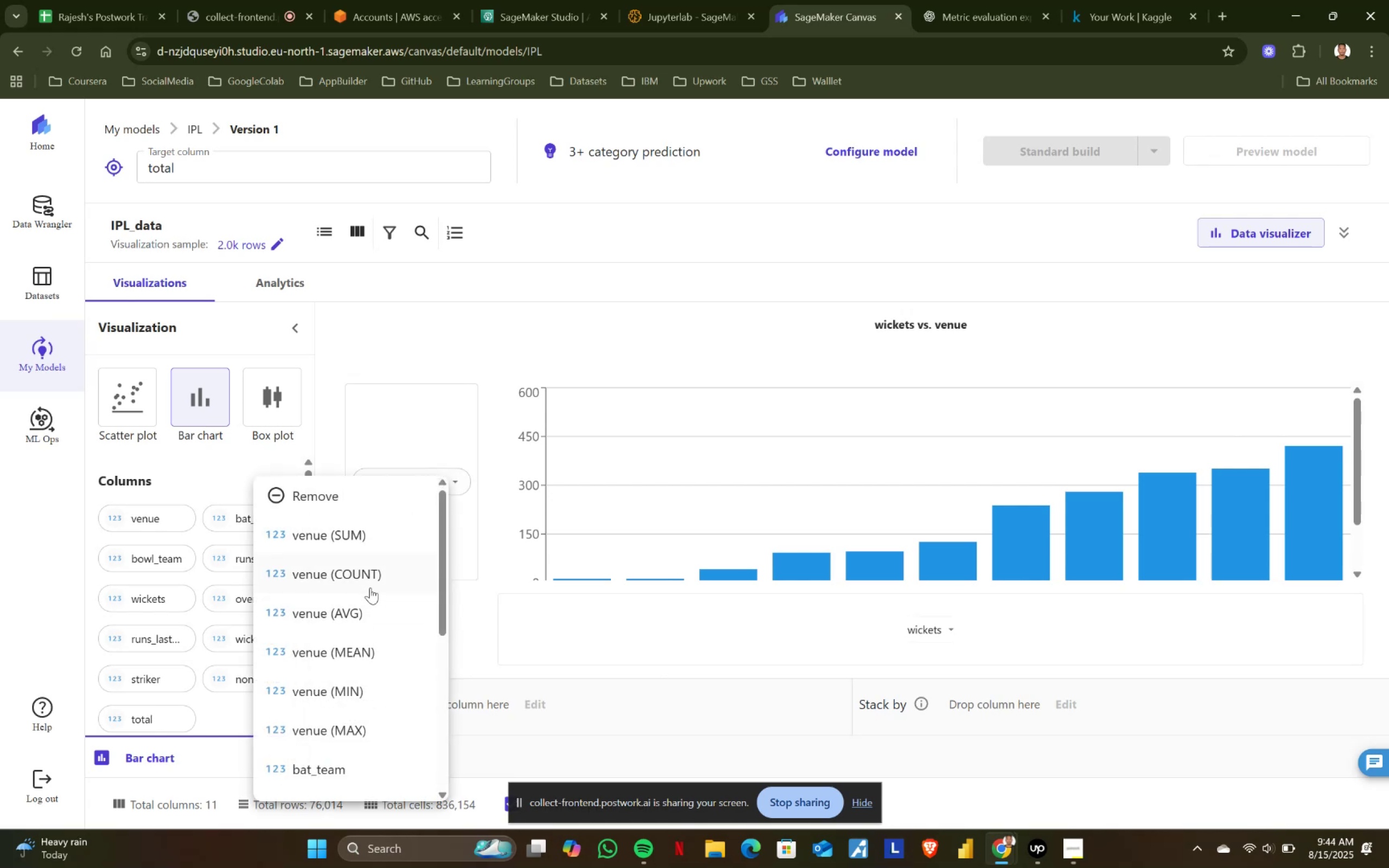 
left_click([364, 602])
 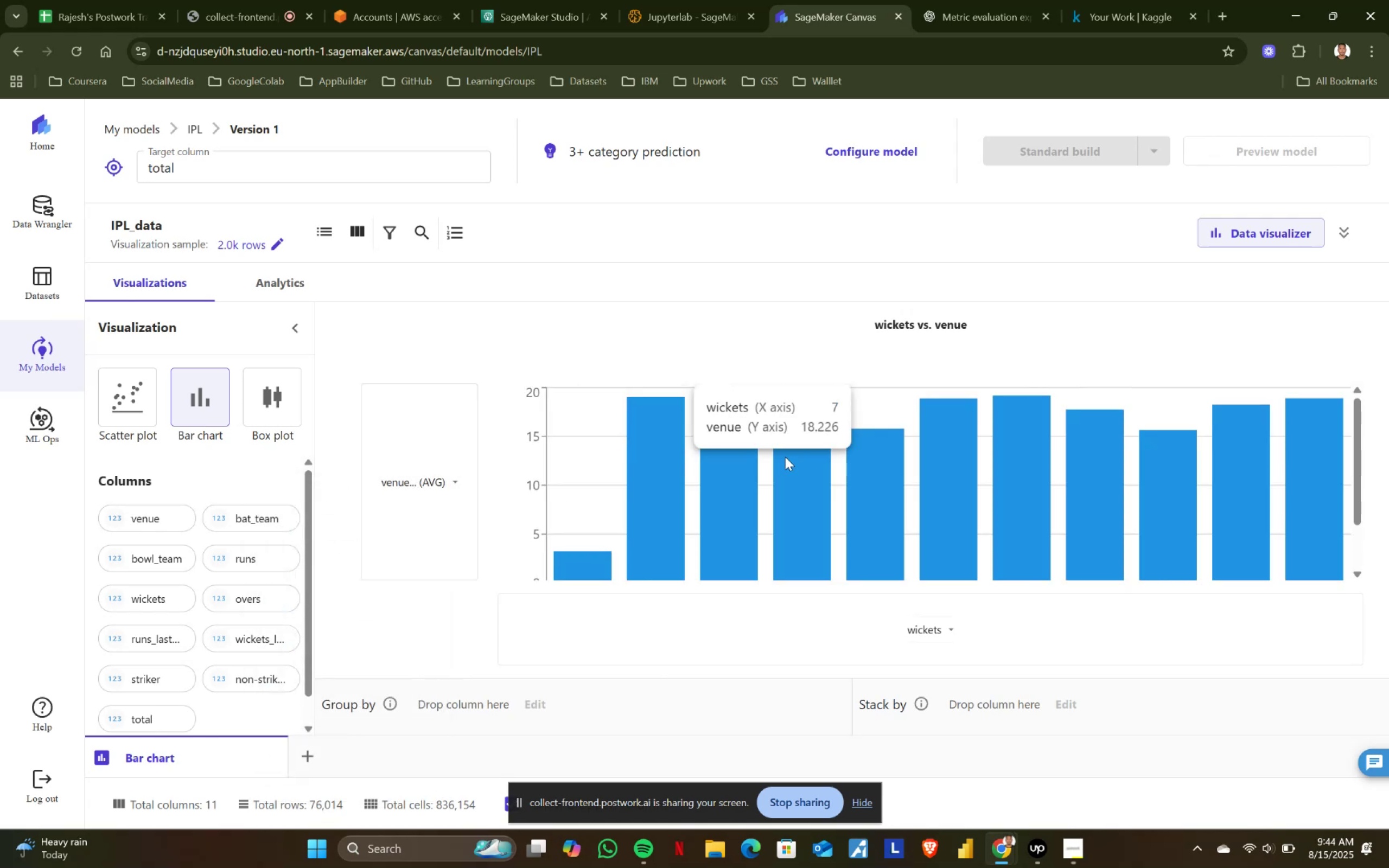 
scroll: coordinate [785, 457], scroll_direction: up, amount: 1.0
 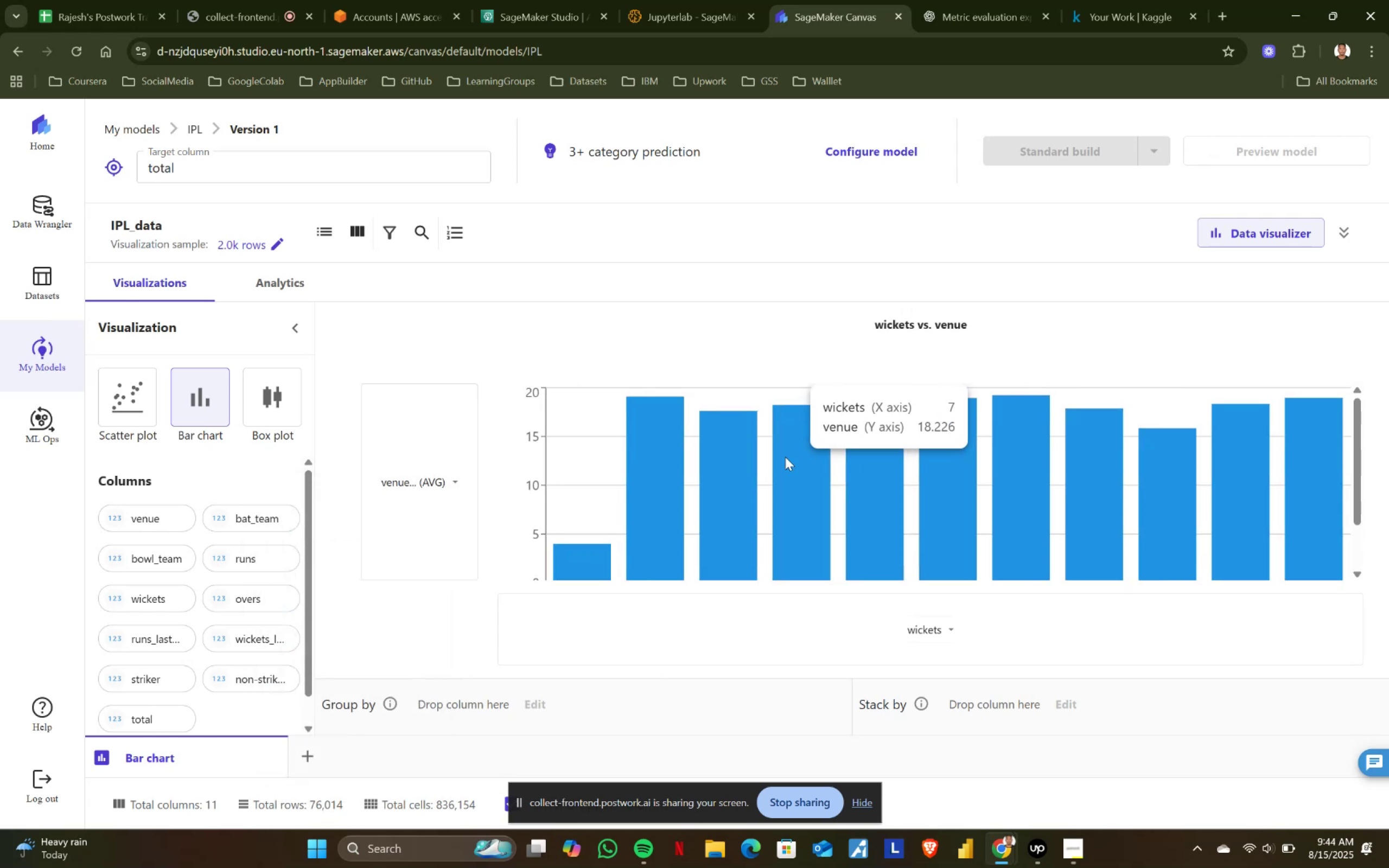 
scroll: coordinate [1200, 477], scroll_direction: down, amount: 8.0
 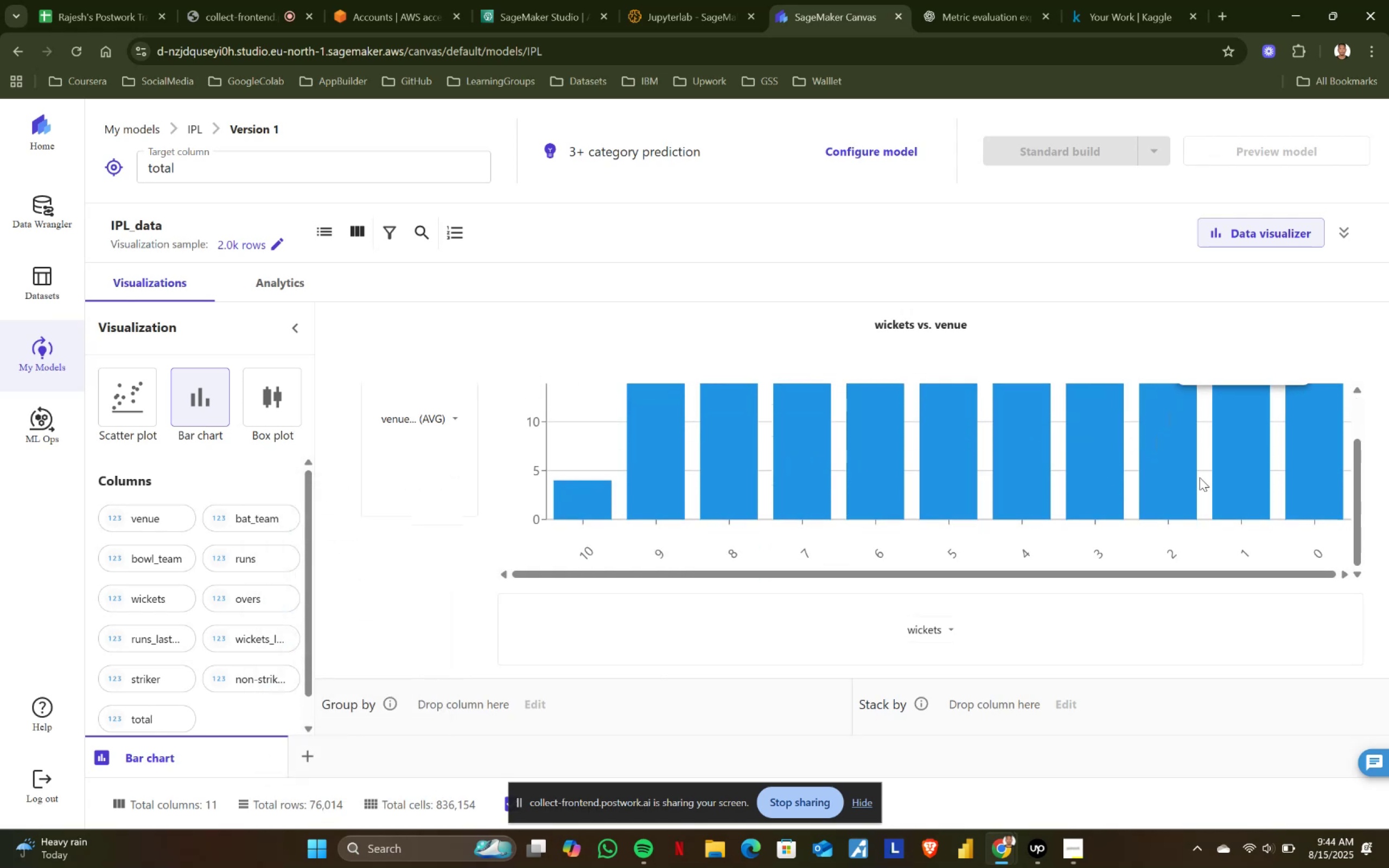 
scroll: coordinate [1200, 477], scroll_direction: up, amount: 4.0
 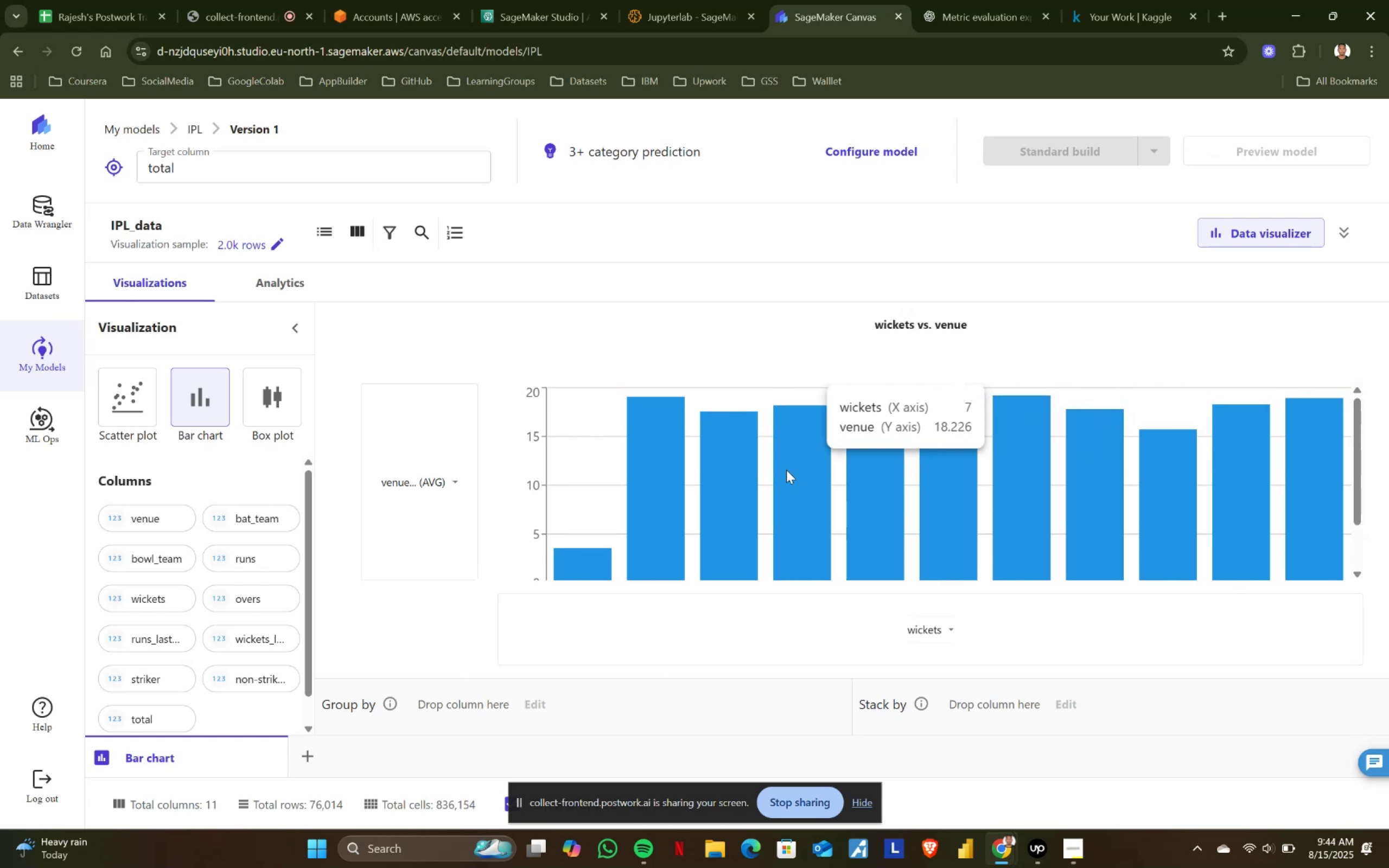 
wait(6.15)
 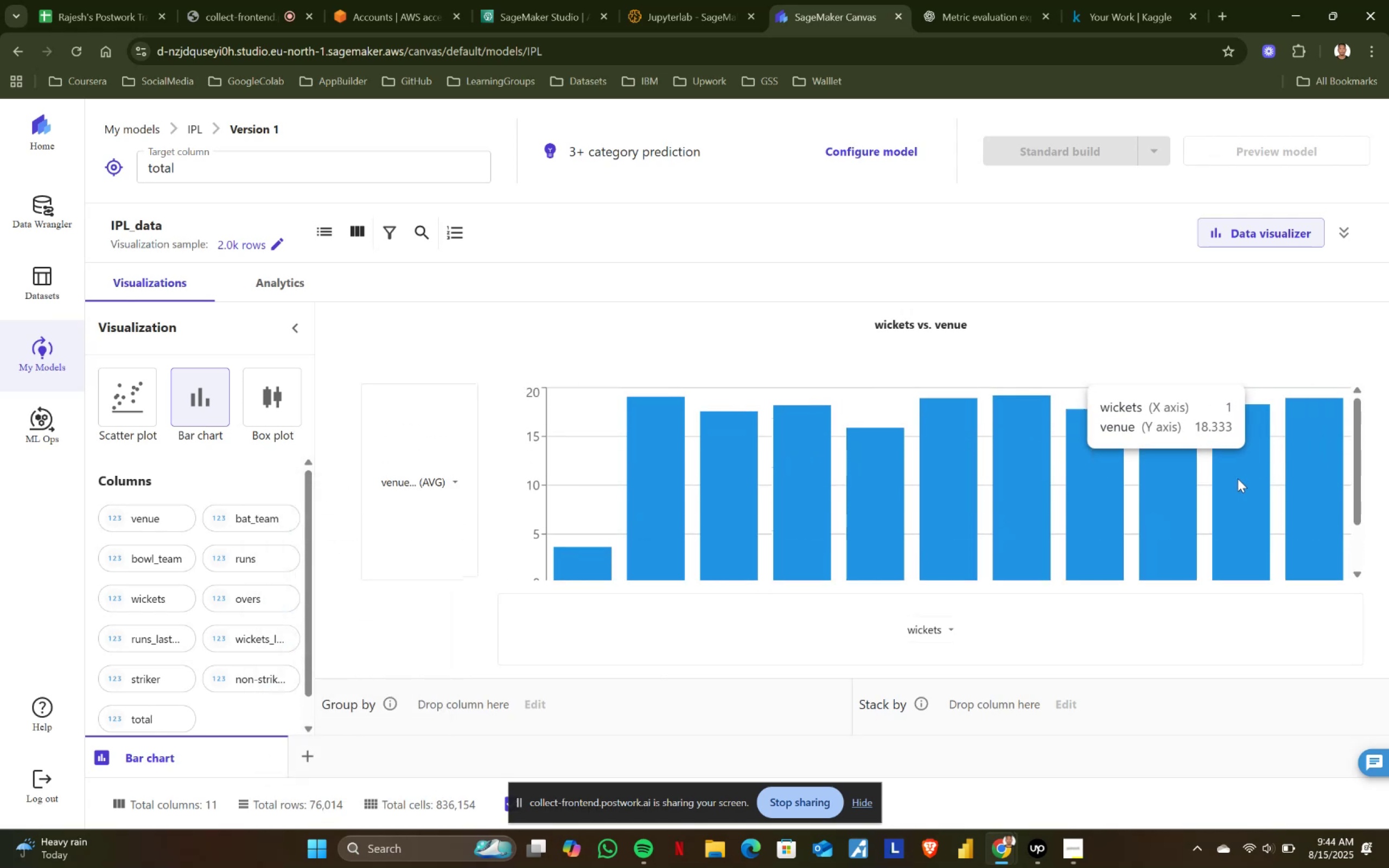 
scroll: coordinate [577, 573], scroll_direction: up, amount: 1.0
 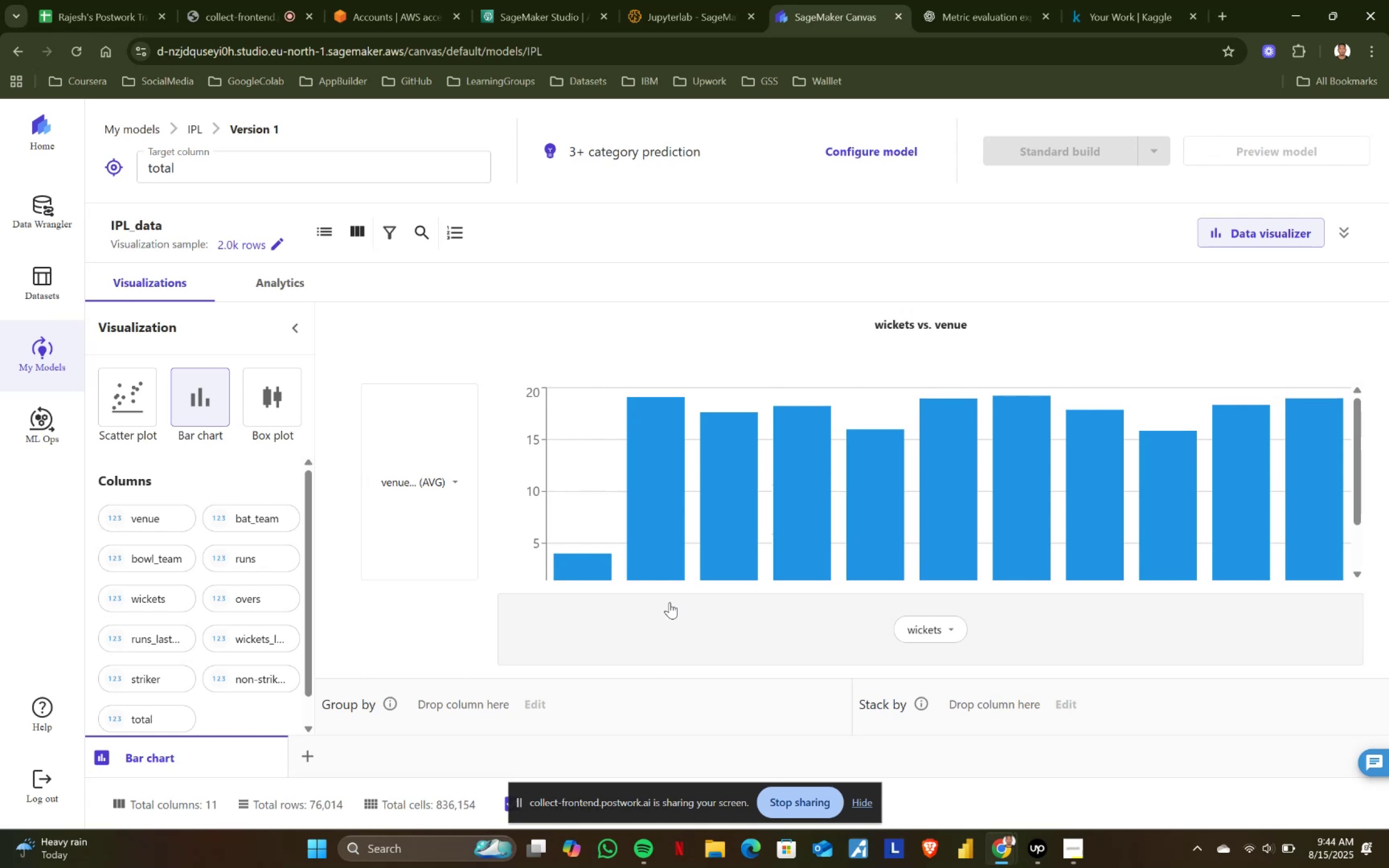 
wait(12.09)
 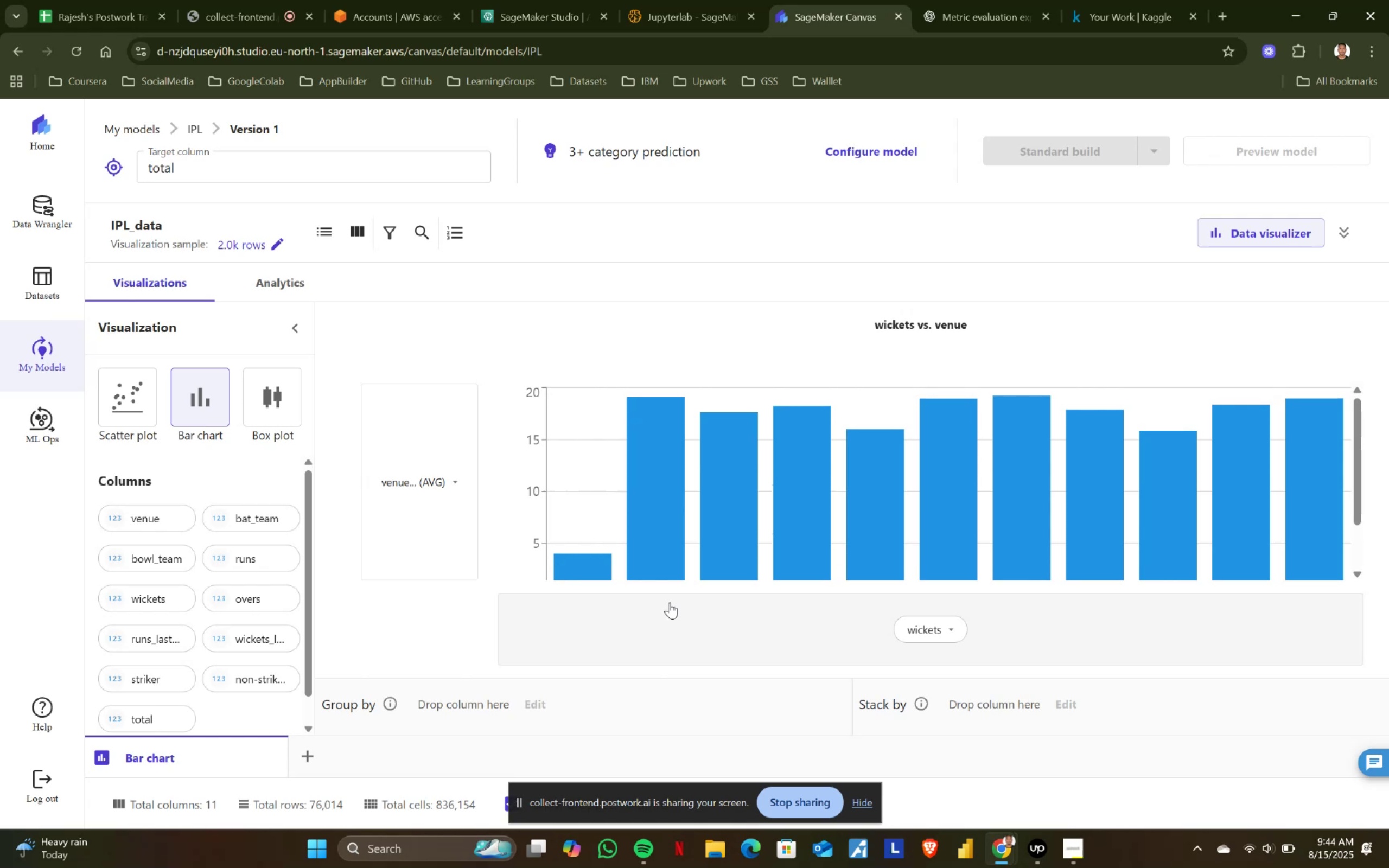 
left_click([455, 482])
 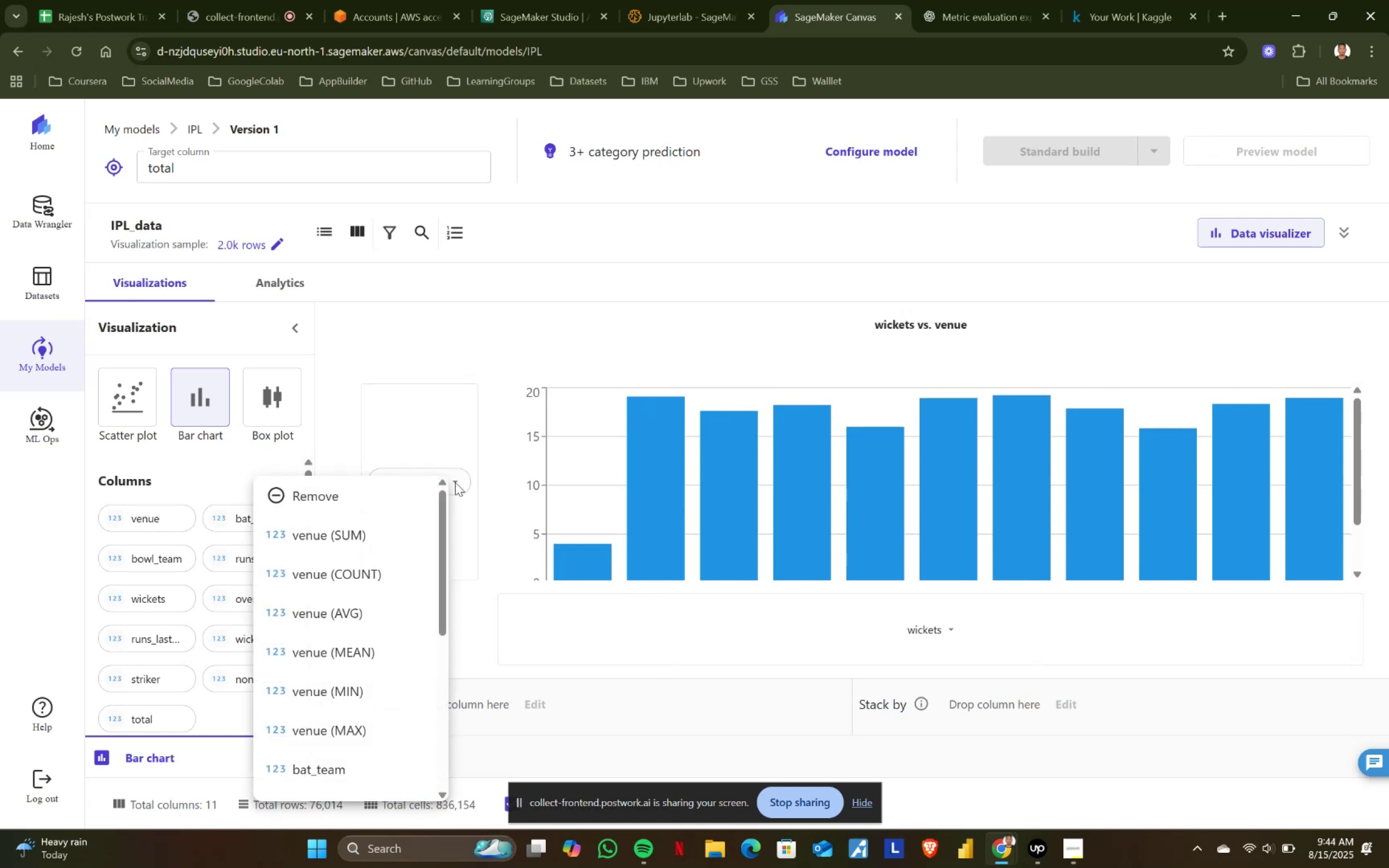 
double_click([455, 482])
 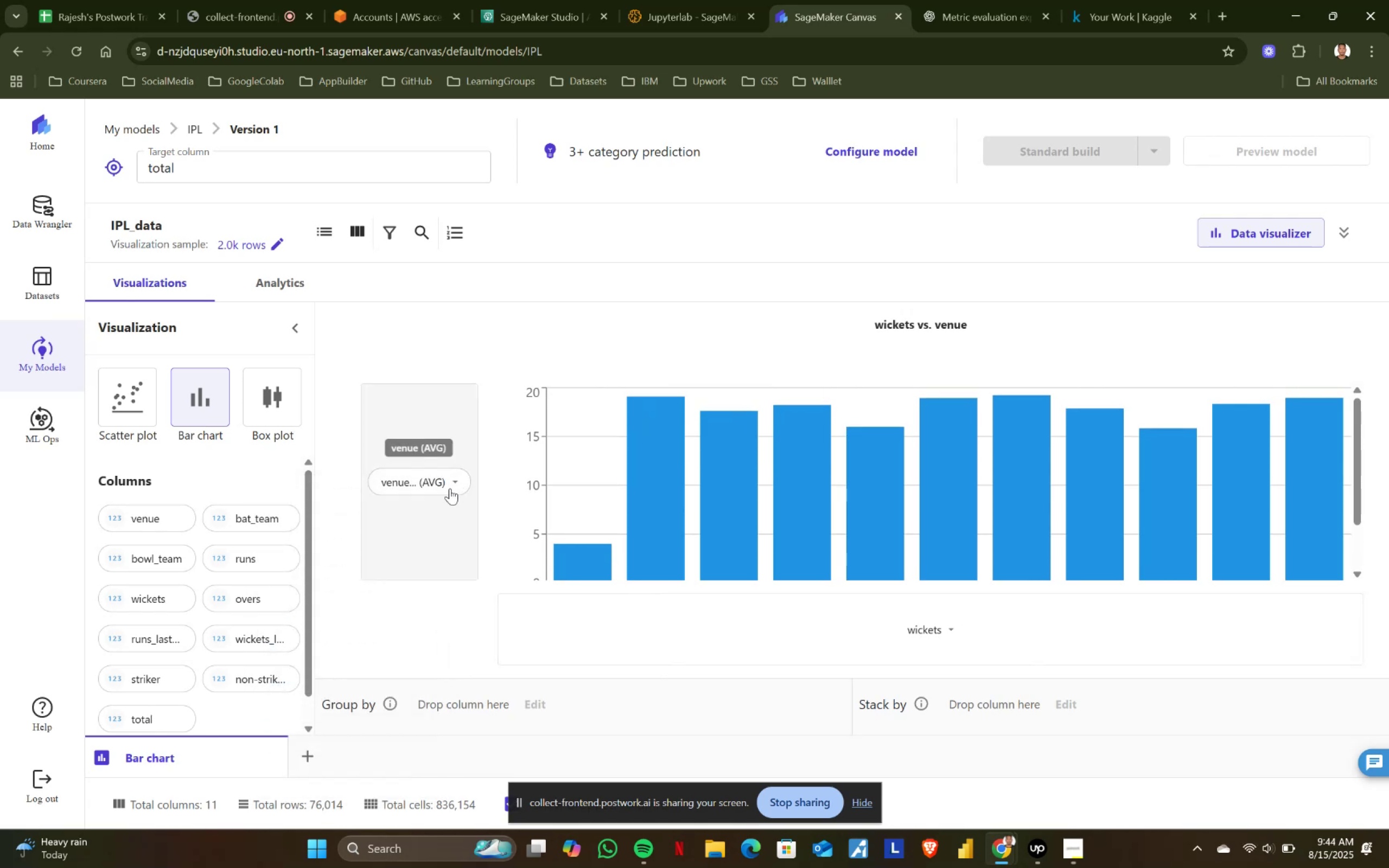 
left_click([457, 478])
 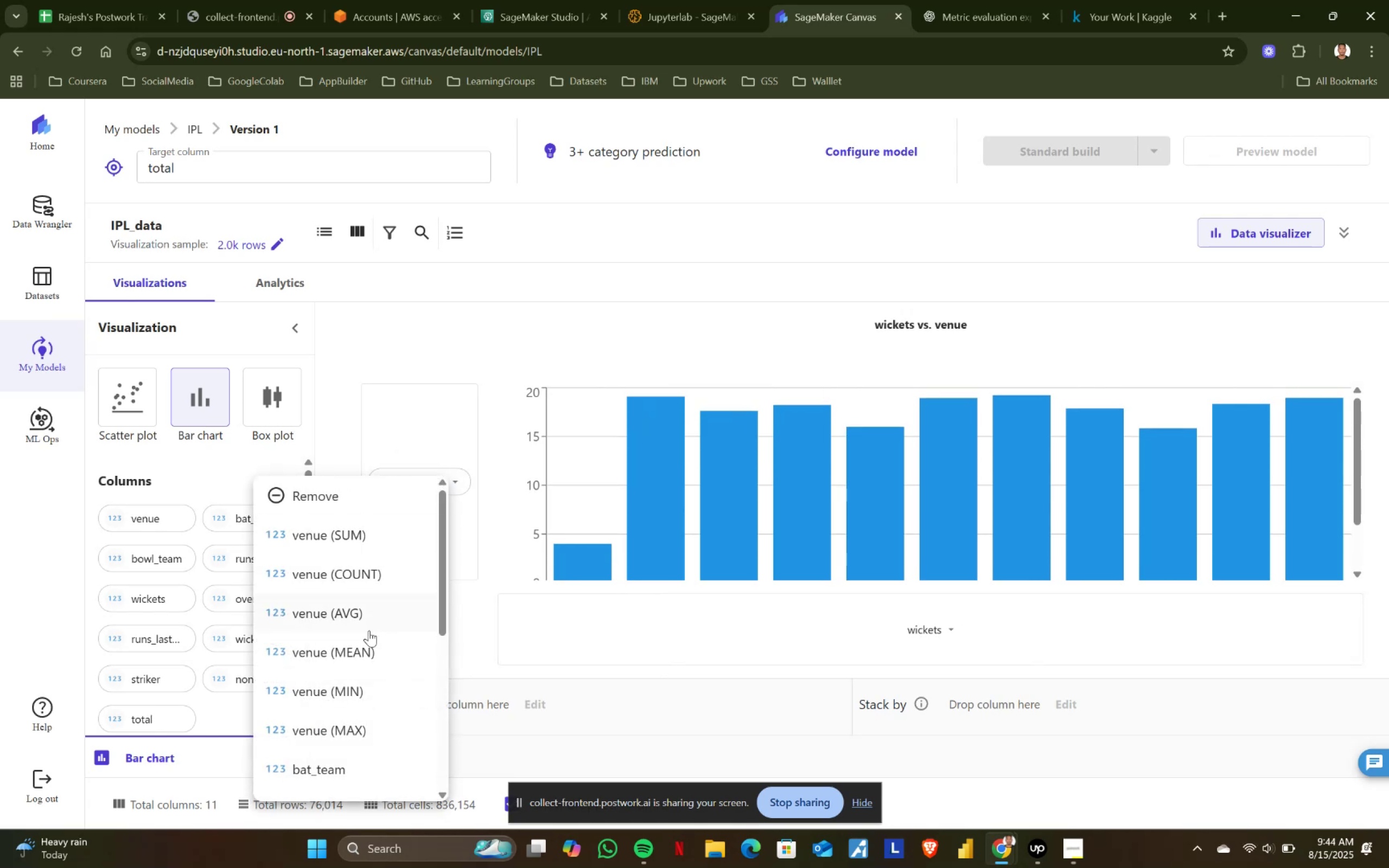 
left_click([357, 648])
 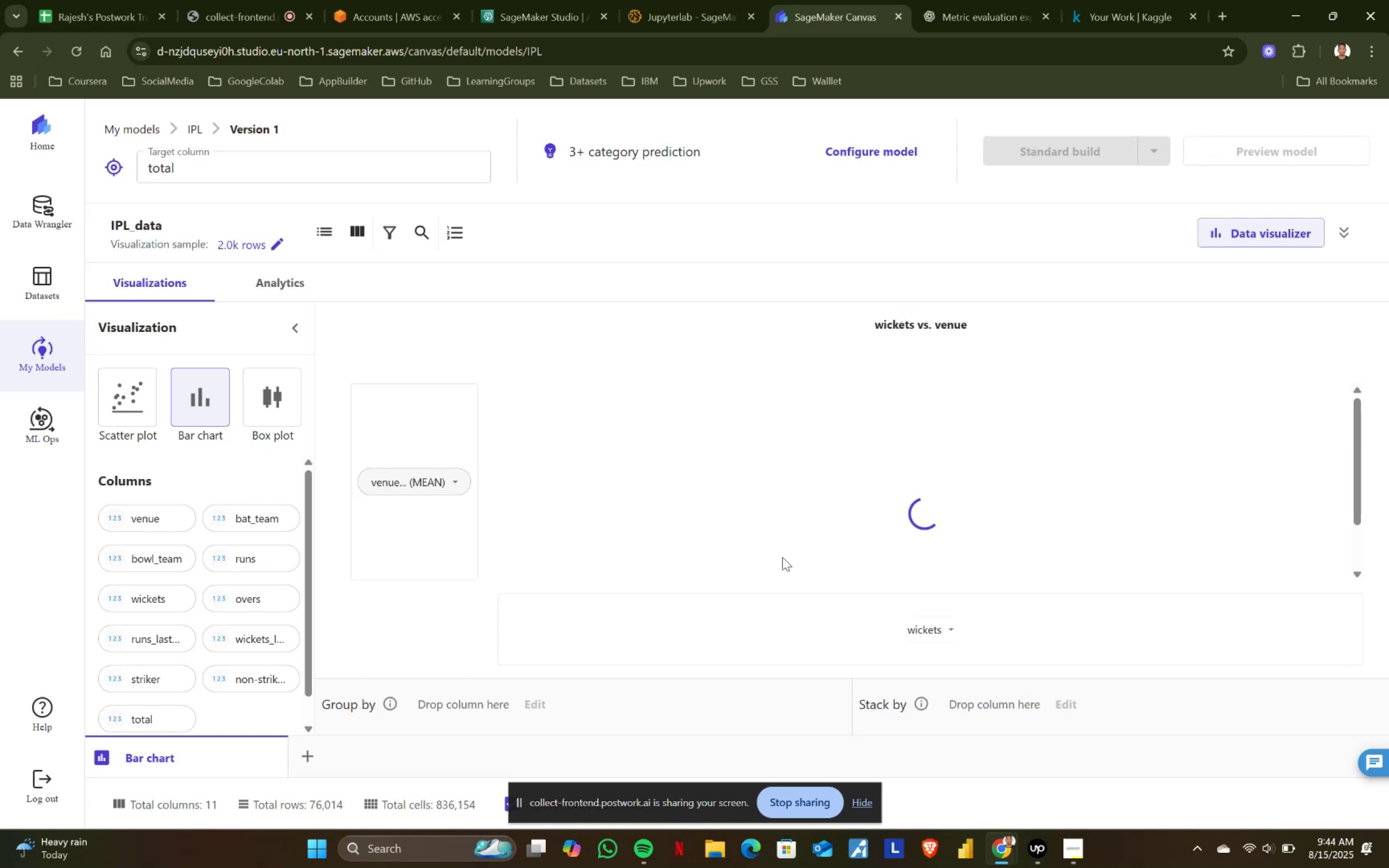 
scroll: coordinate [782, 557], scroll_direction: up, amount: 1.0
 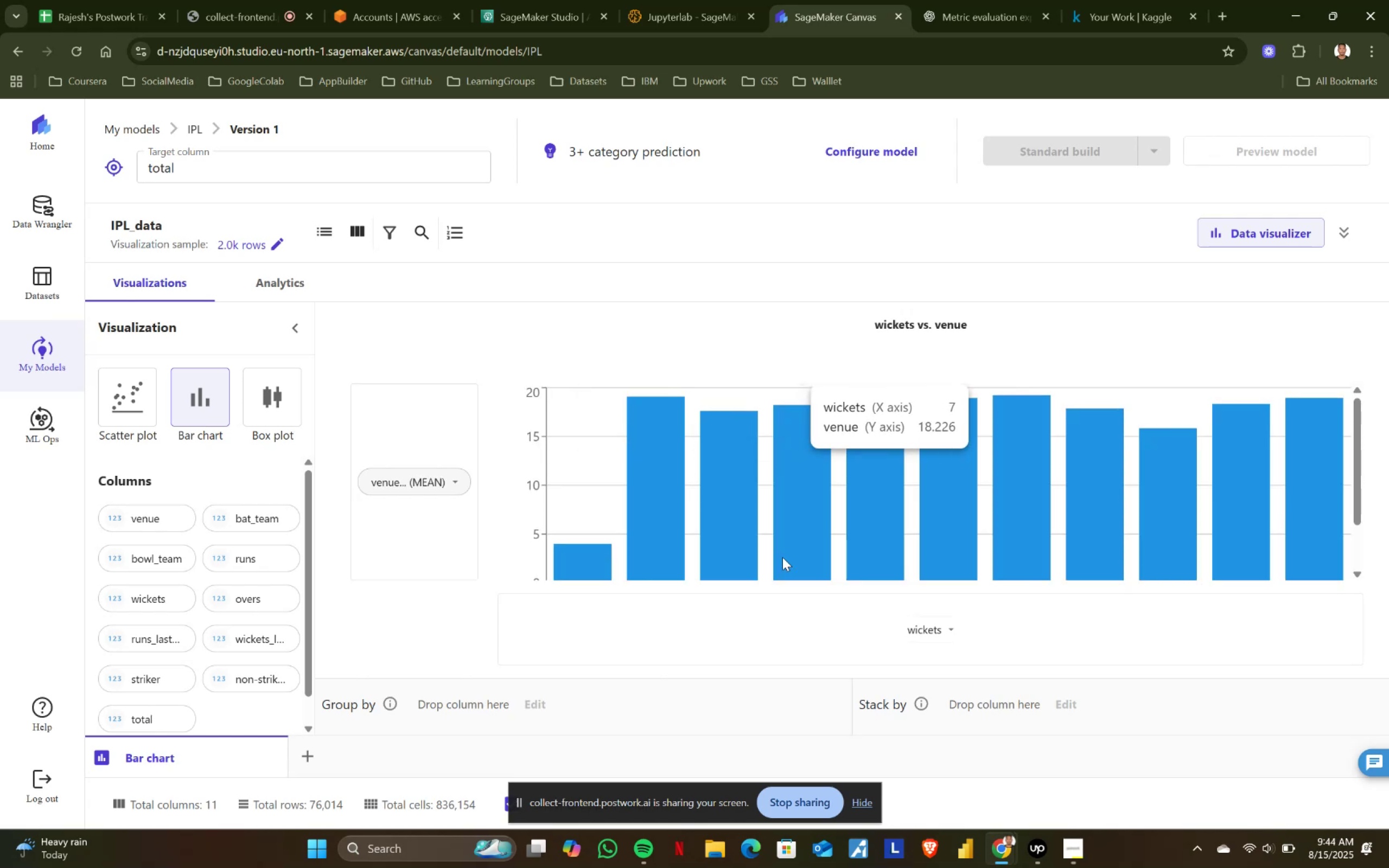 
wait(6.52)
 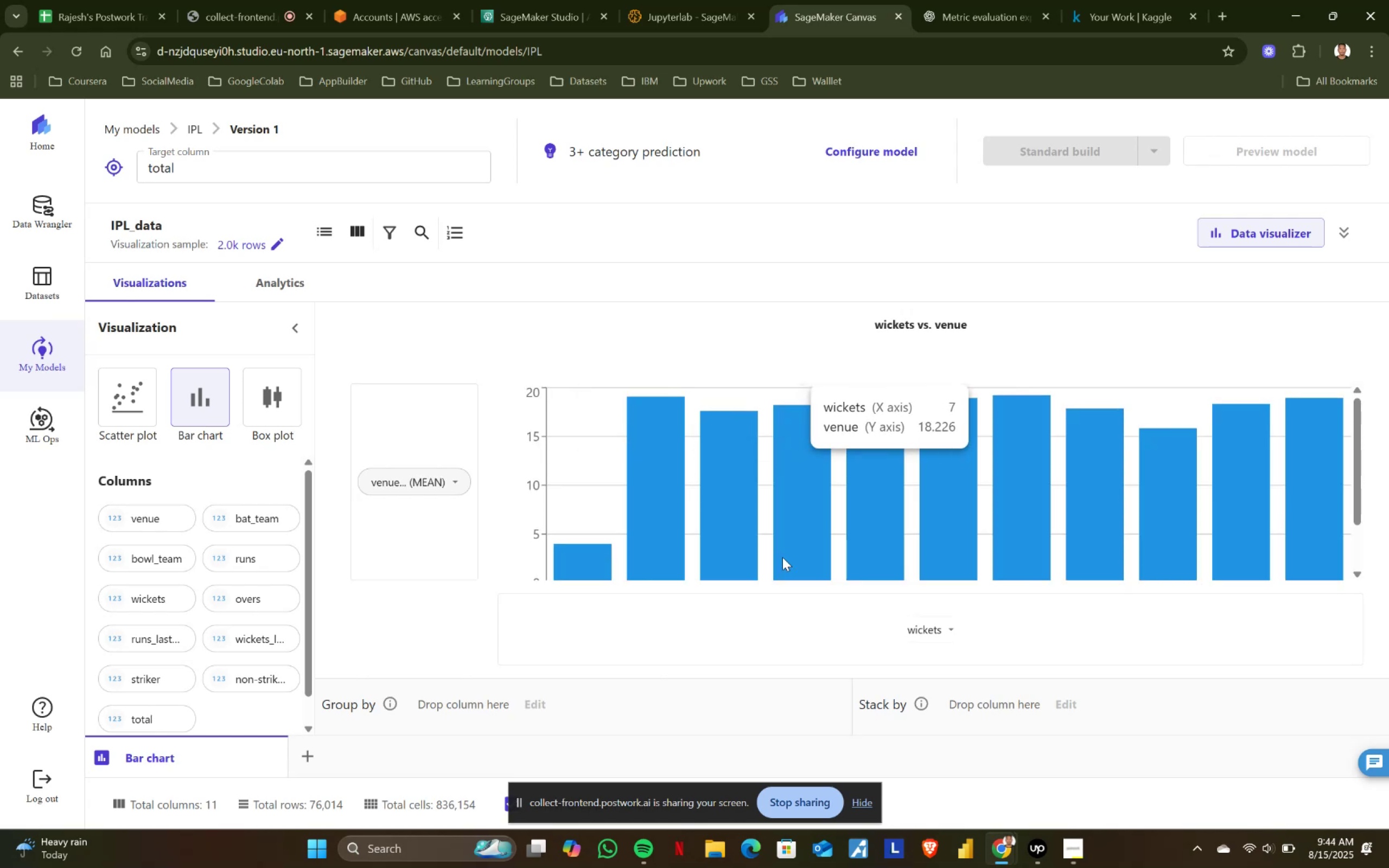 
scroll: coordinate [997, 499], scroll_direction: up, amount: 2.0
 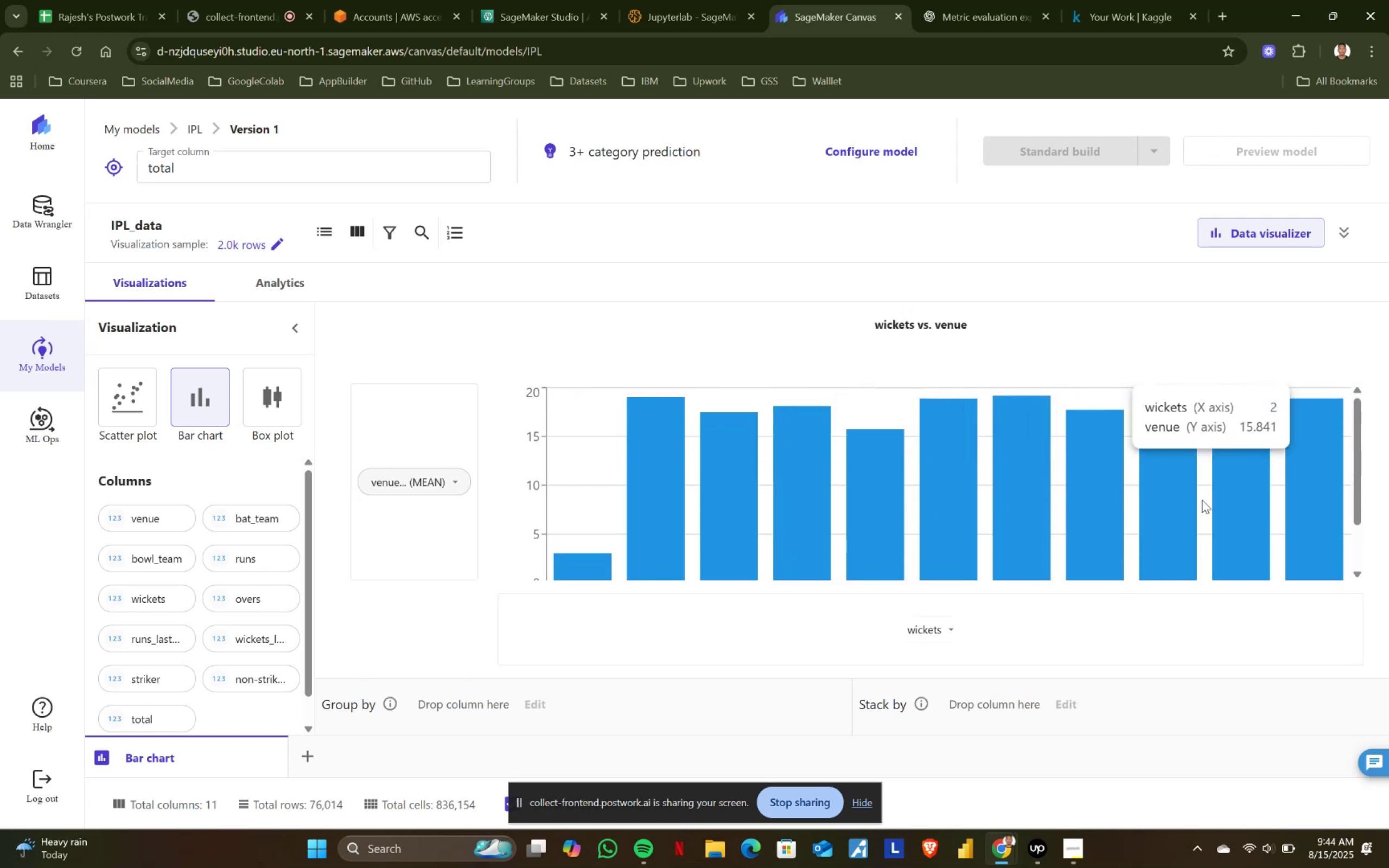 
scroll: coordinate [1321, 499], scroll_direction: none, amount: 0.0
 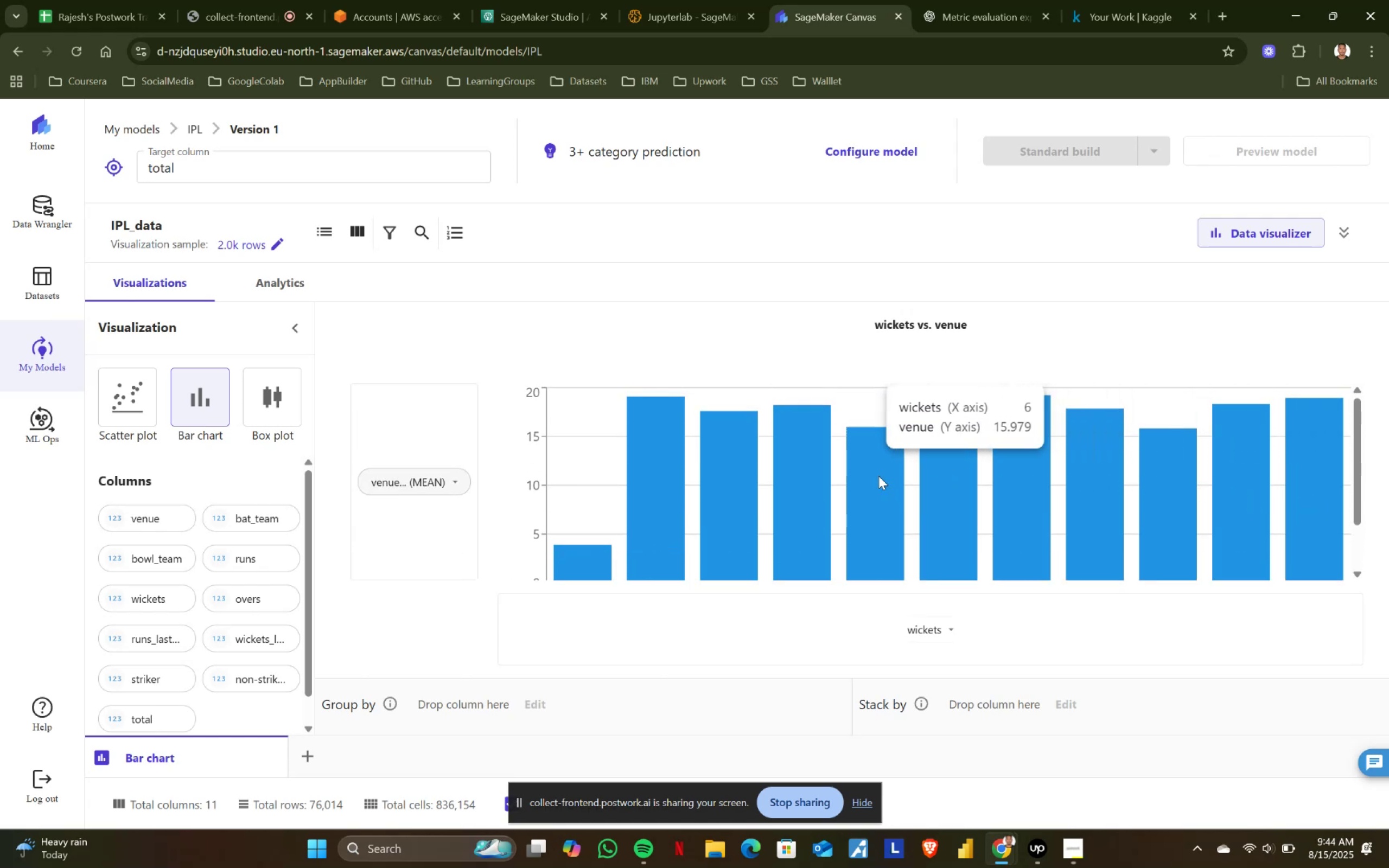 
scroll: coordinate [1301, 480], scroll_direction: up, amount: 3.0
 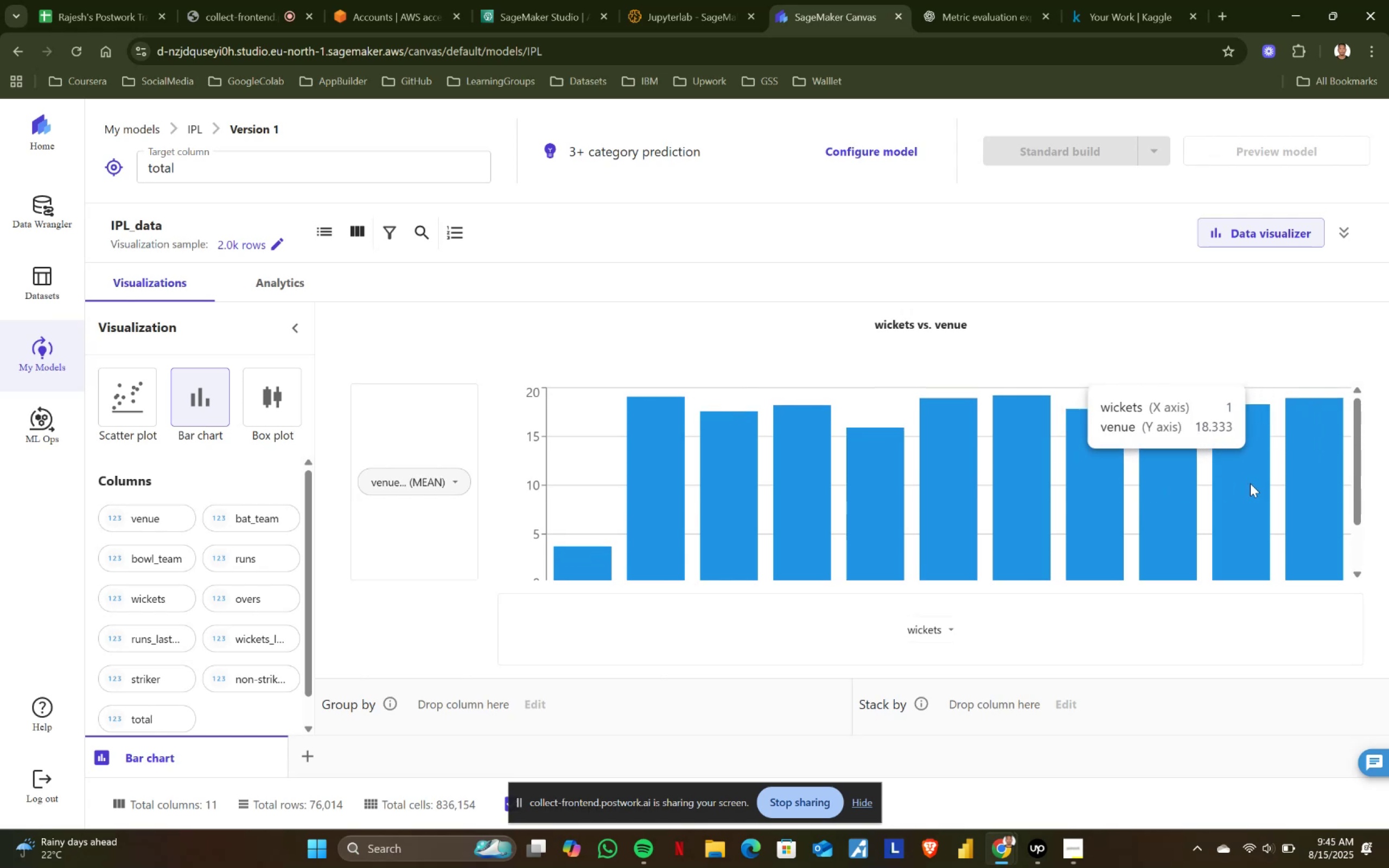 
wait(13.05)
 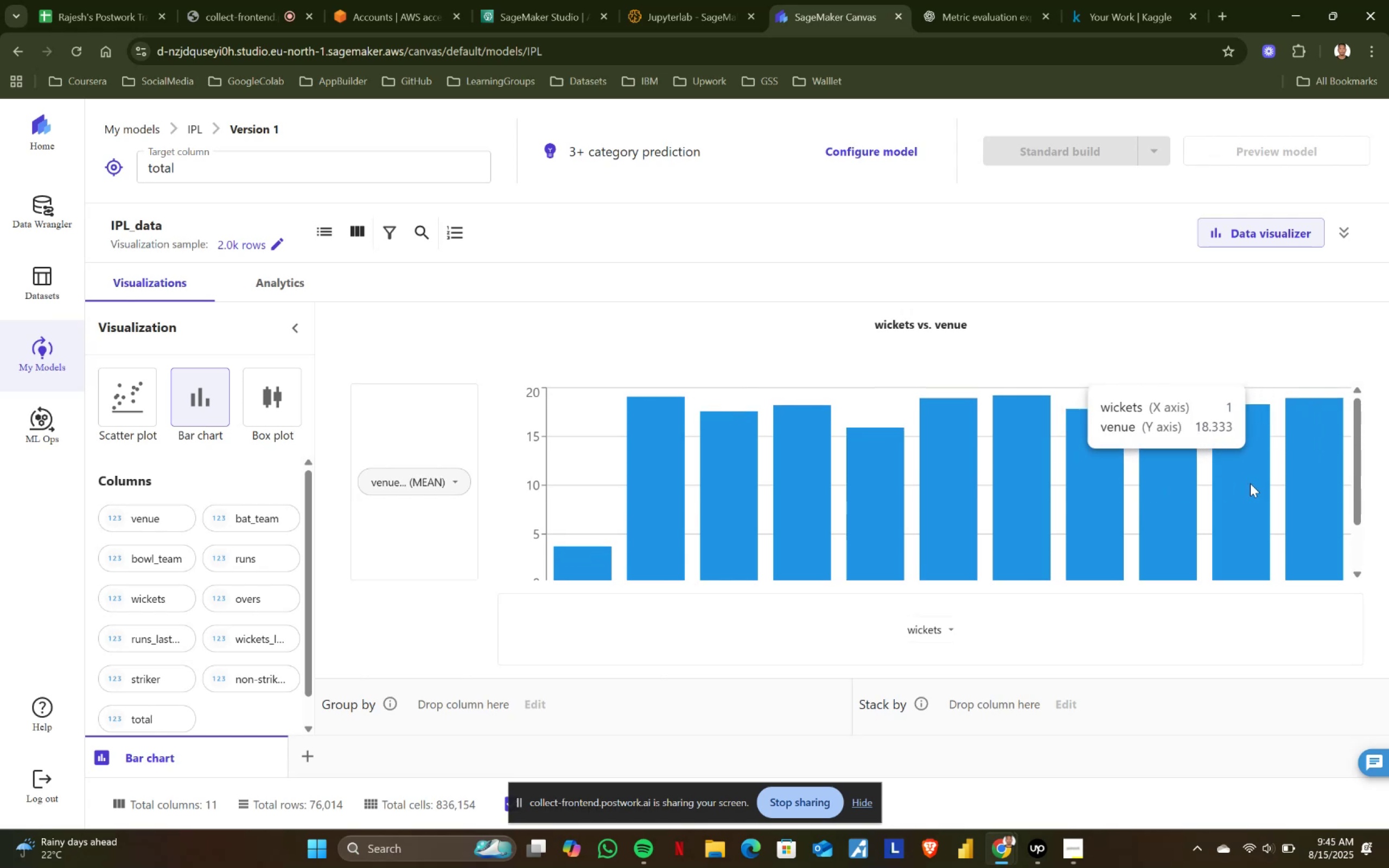 
left_click([449, 488])
 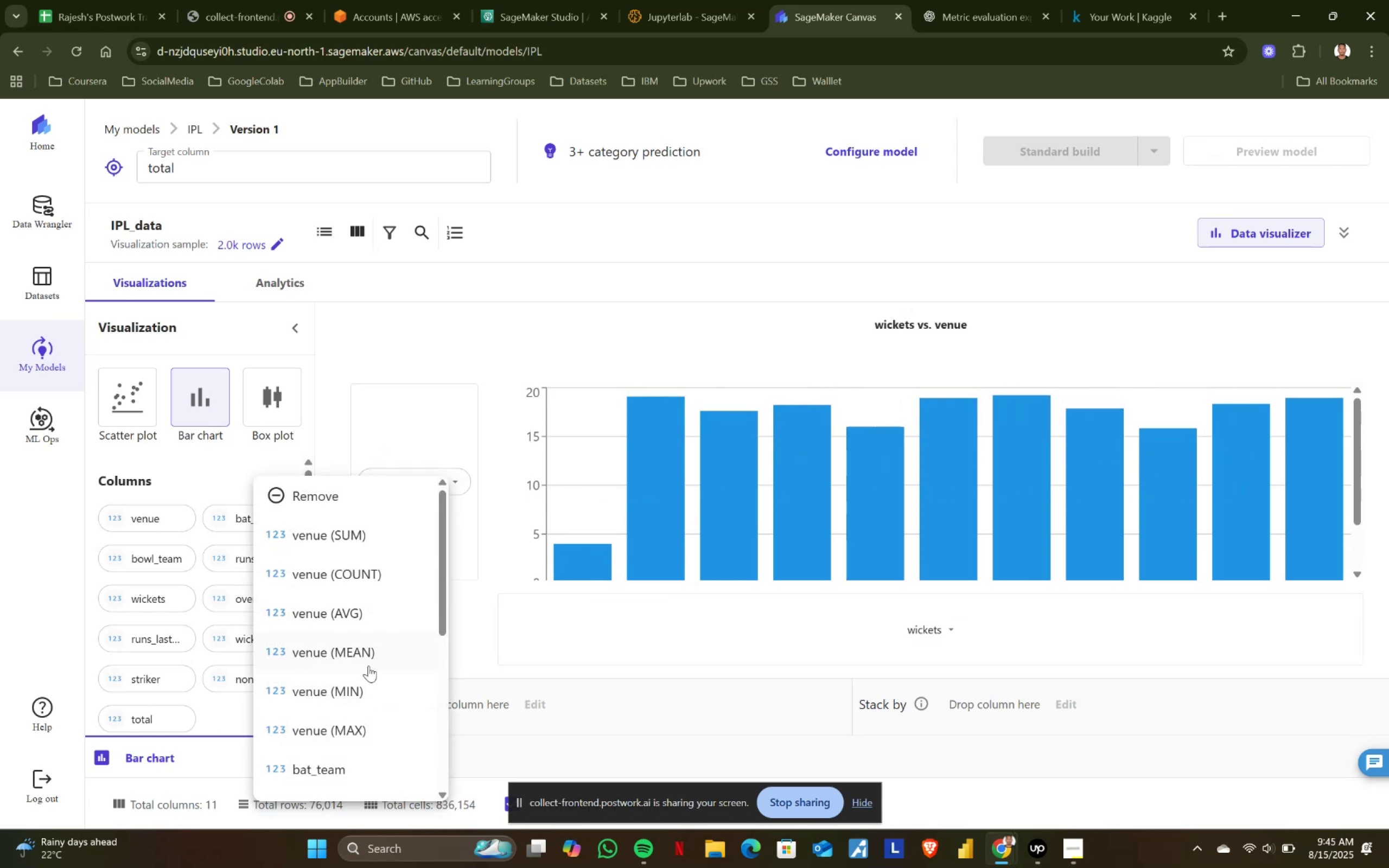 
left_click([362, 678])
 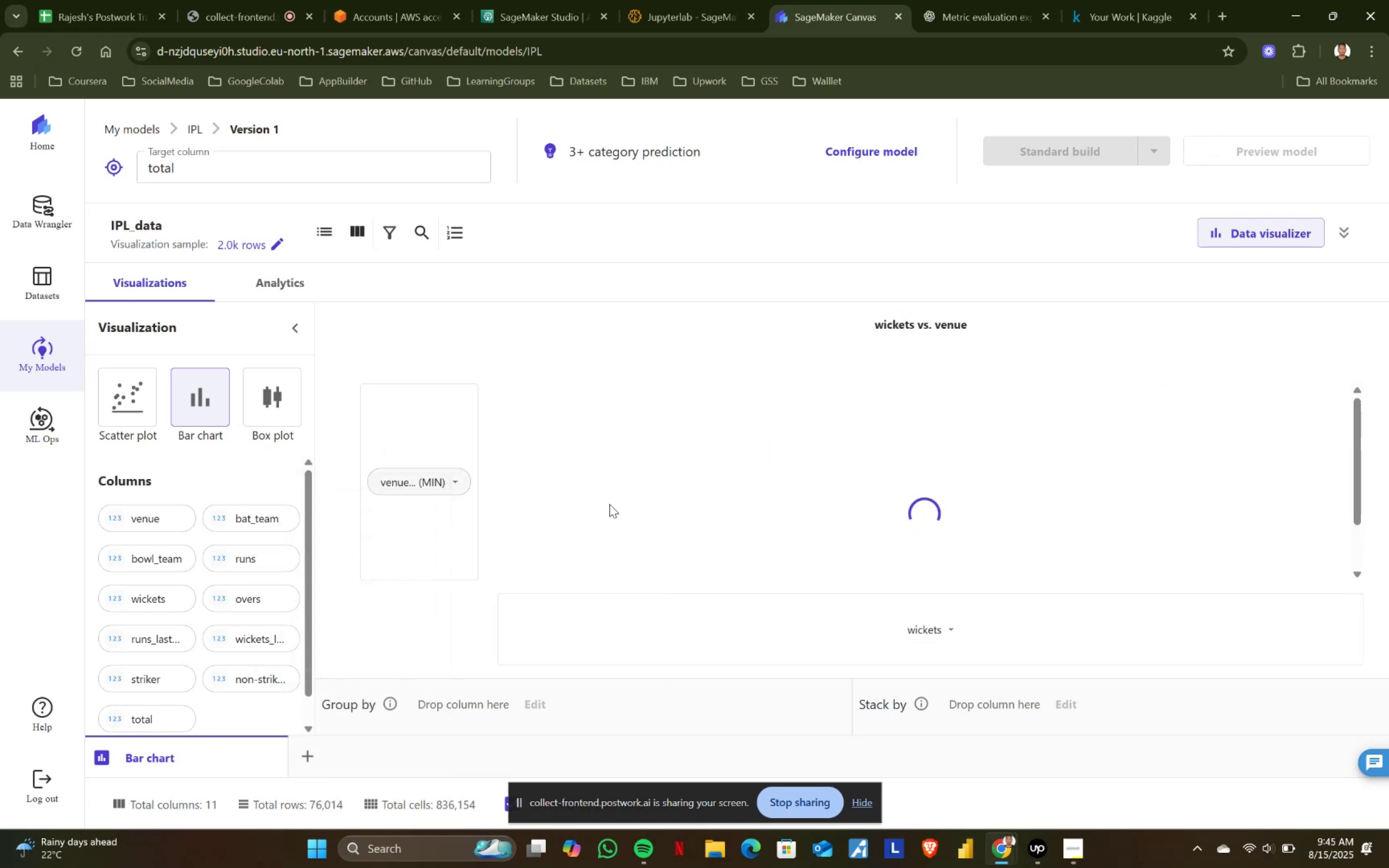 
scroll: coordinate [615, 510], scroll_direction: up, amount: 5.0
 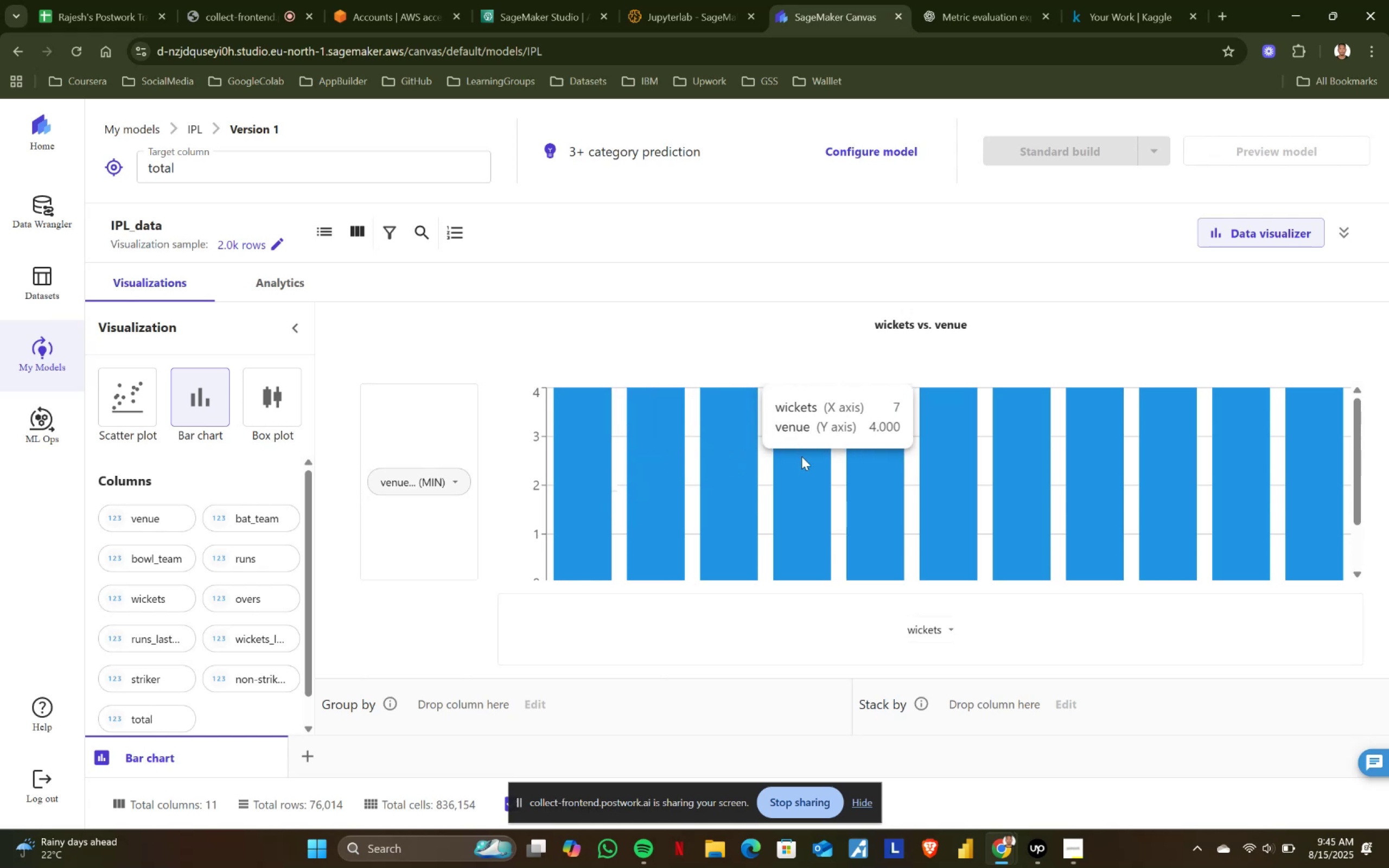 
wait(8.46)
 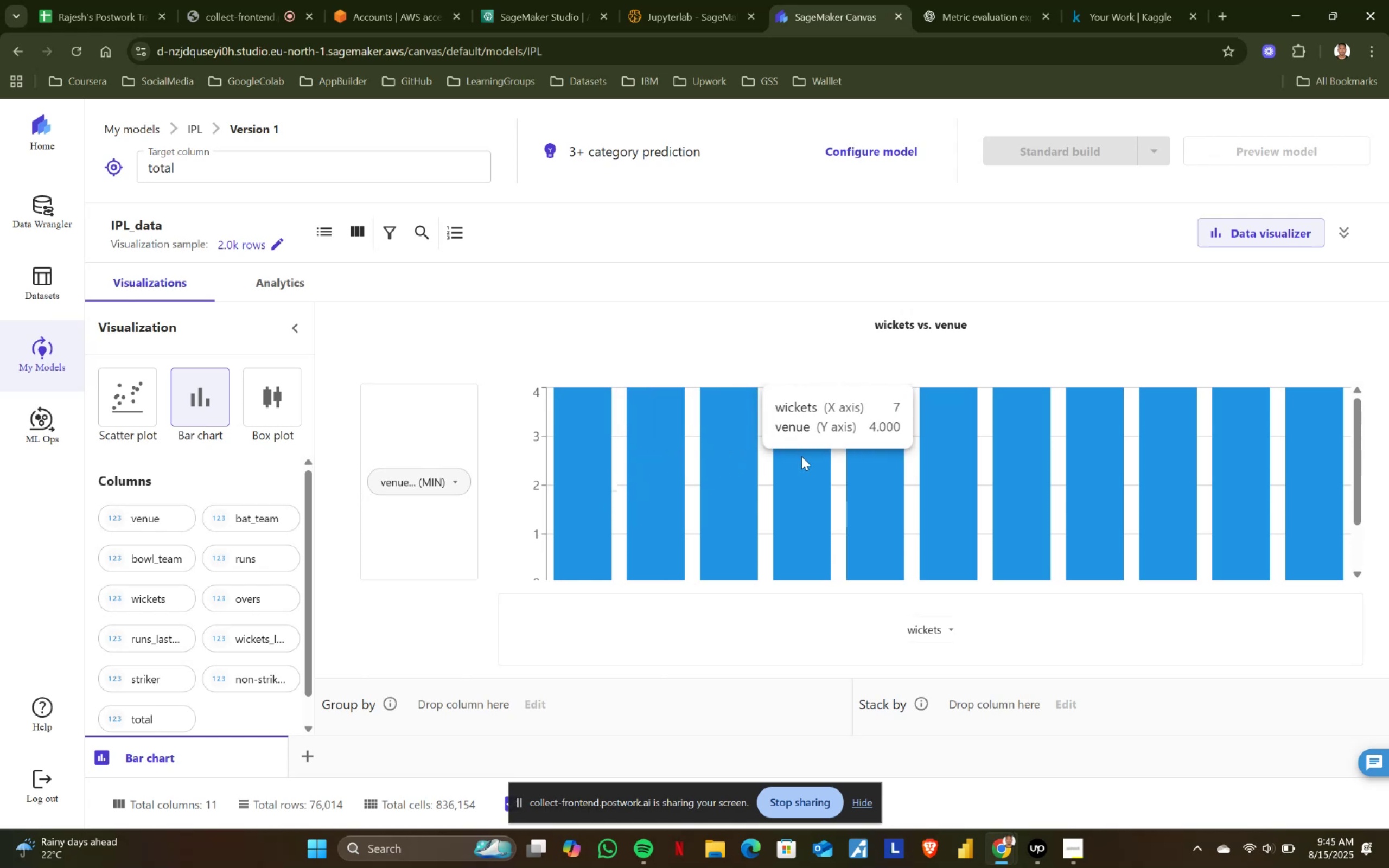 
scroll: coordinate [1298, 451], scroll_direction: down, amount: 5.0
 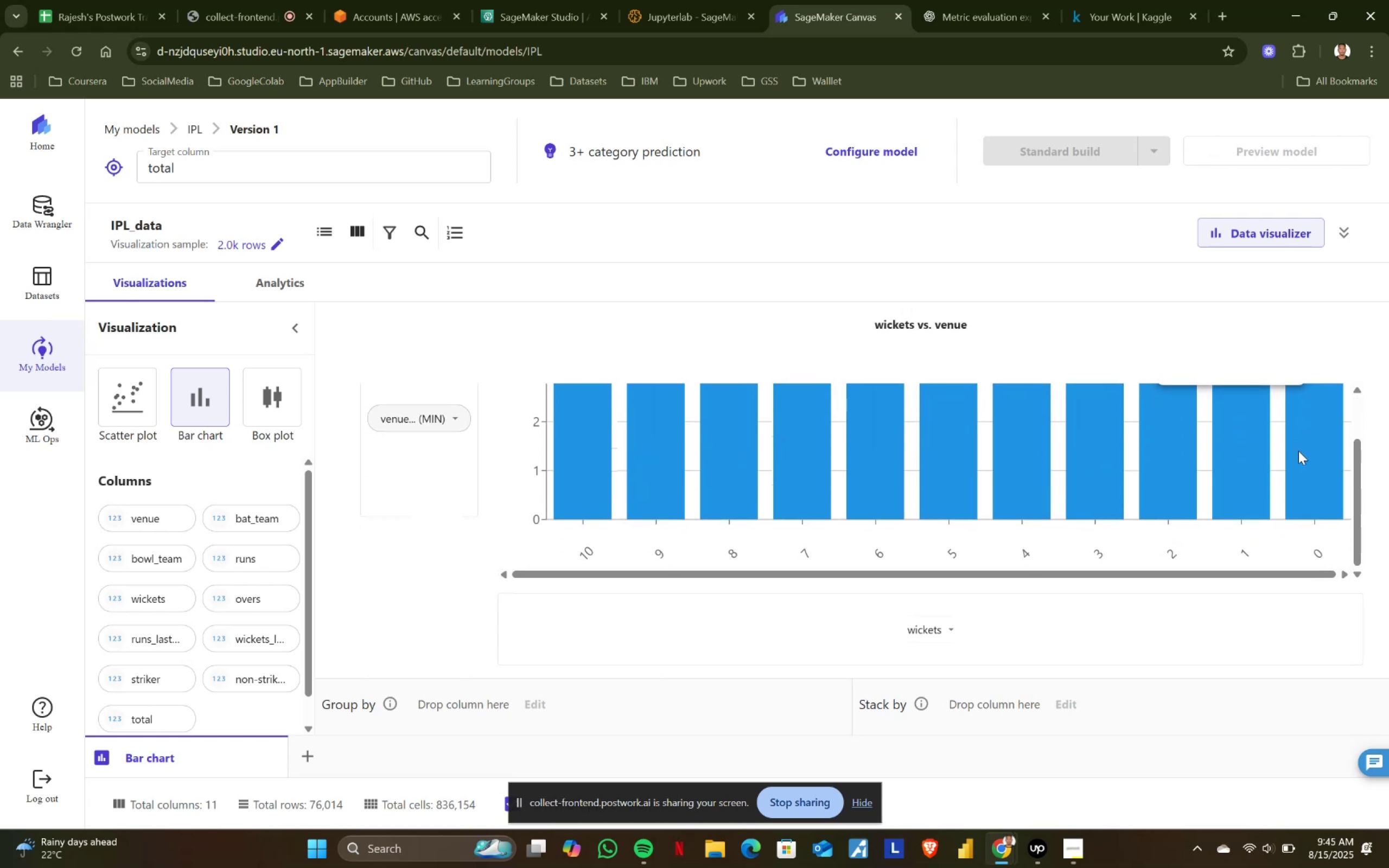 
scroll: coordinate [1298, 451], scroll_direction: up, amount: 5.0
 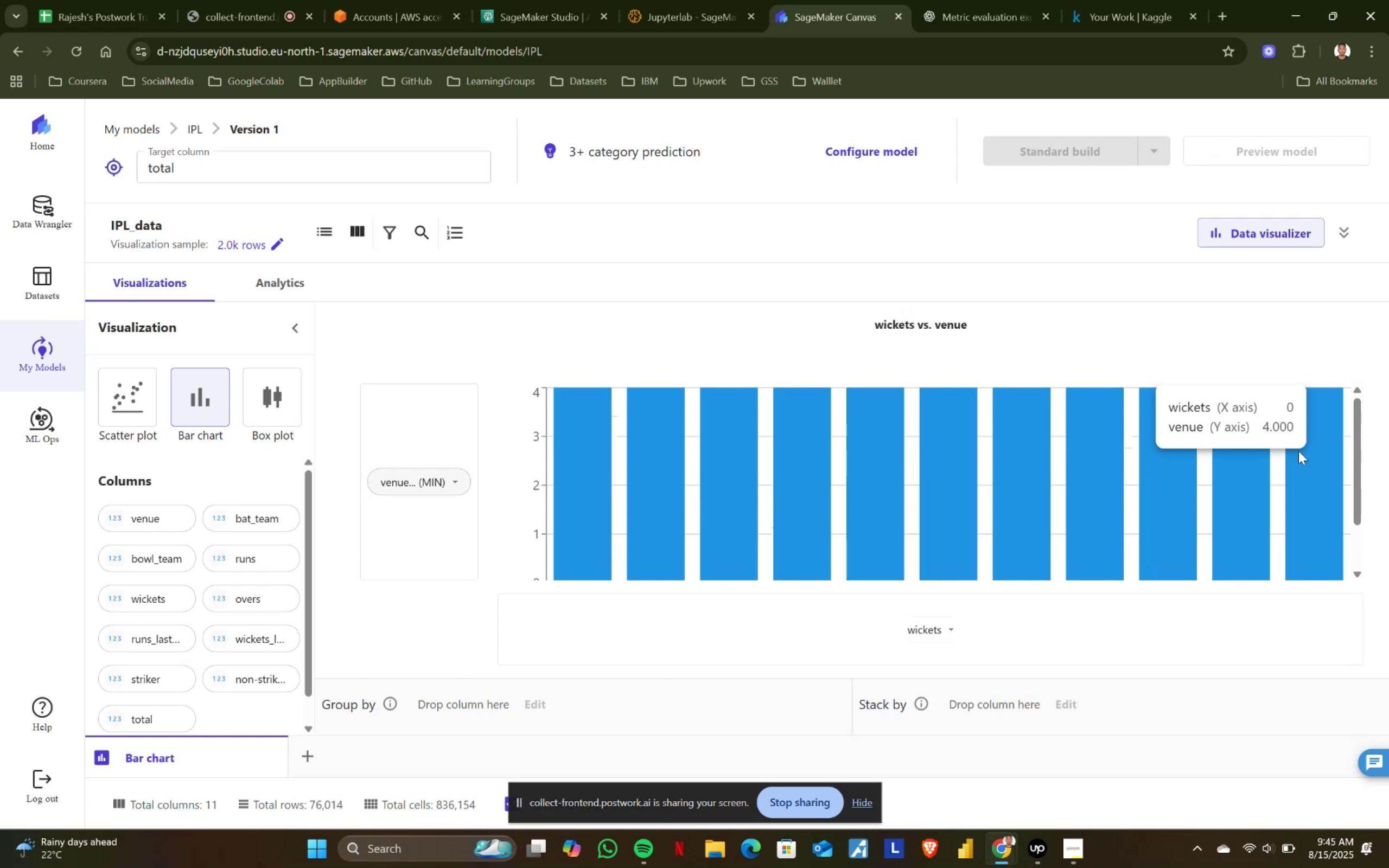 
mouse_move([560, 463])
 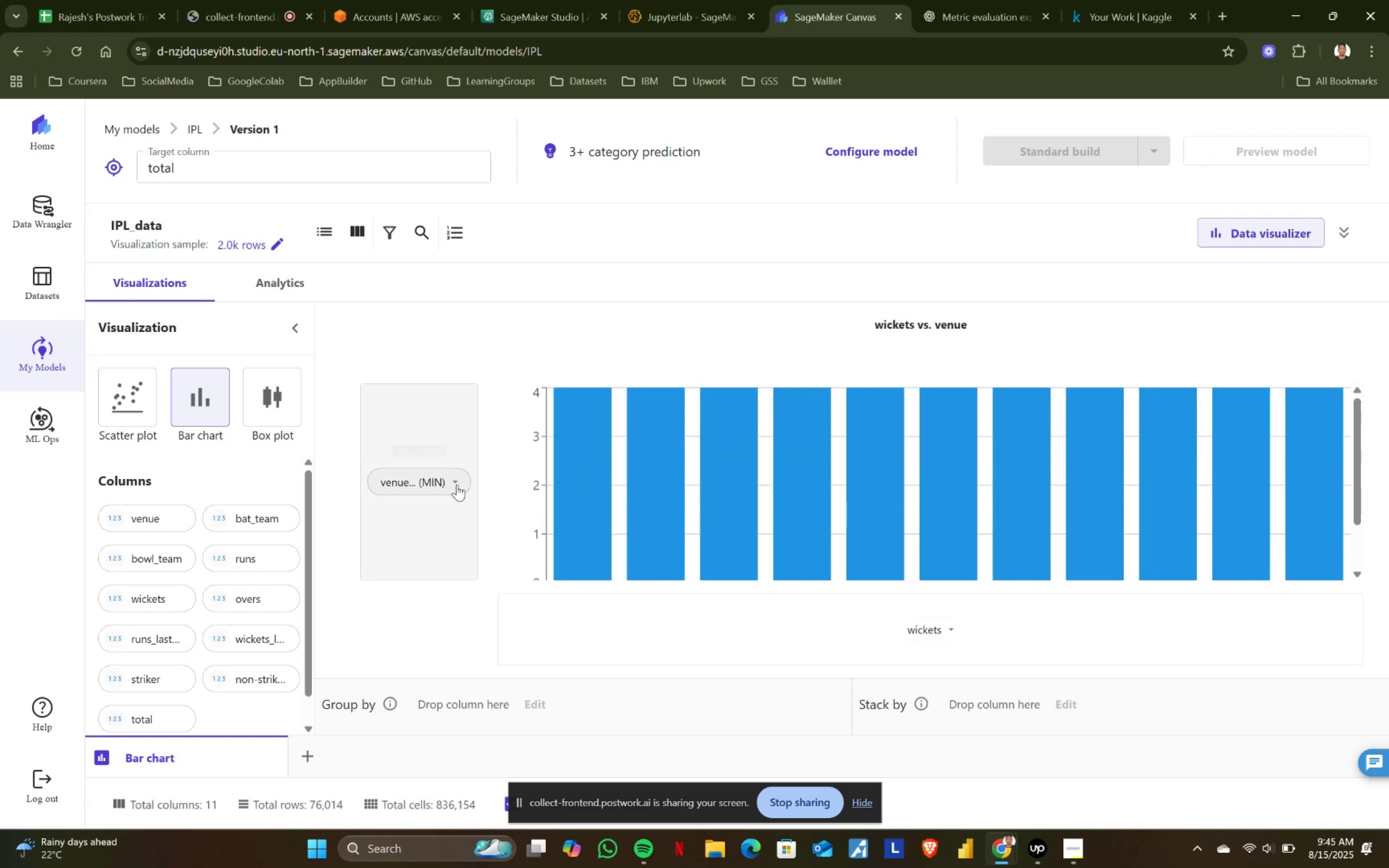 
left_click([457, 484])
 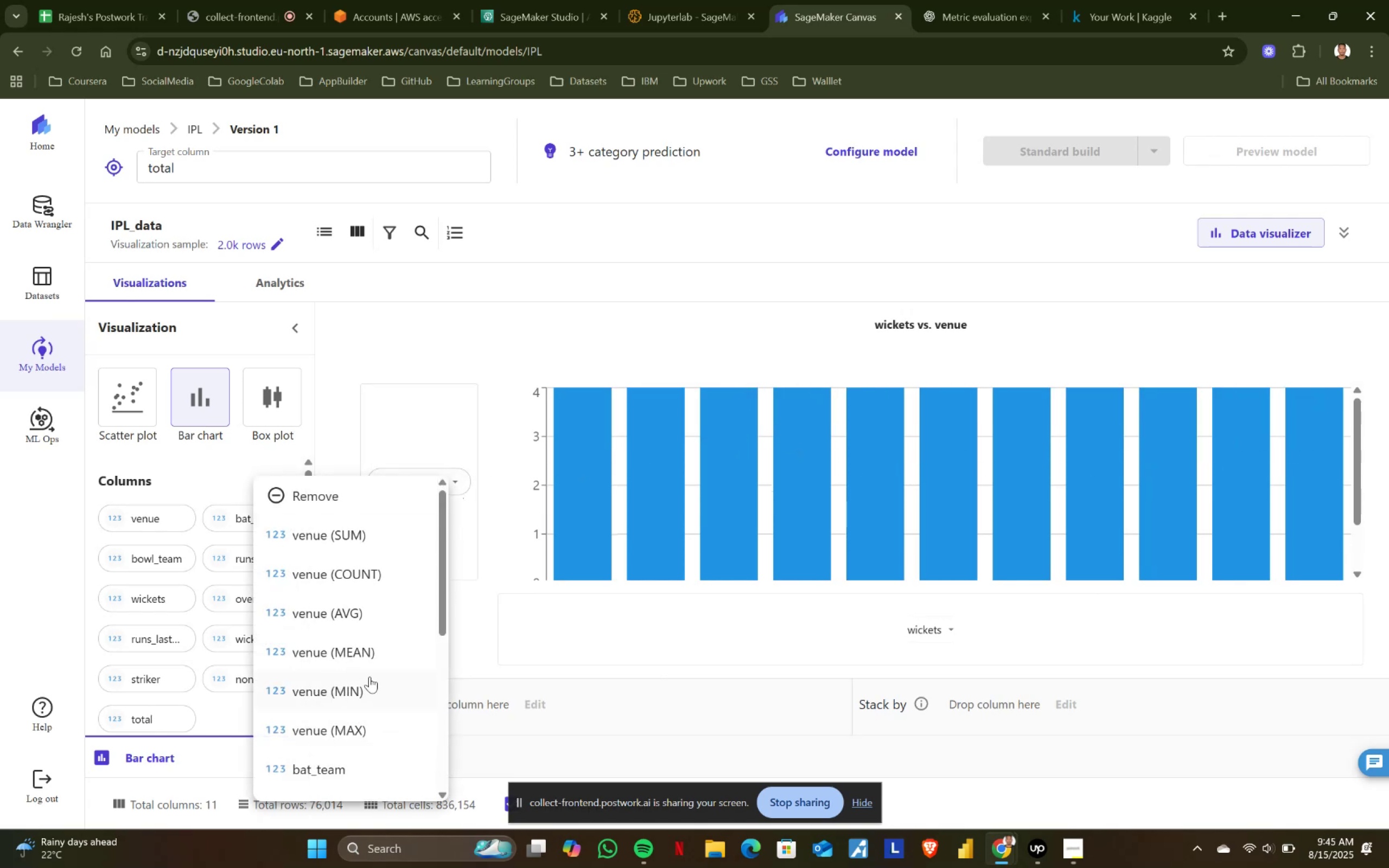 
left_click([373, 681])
 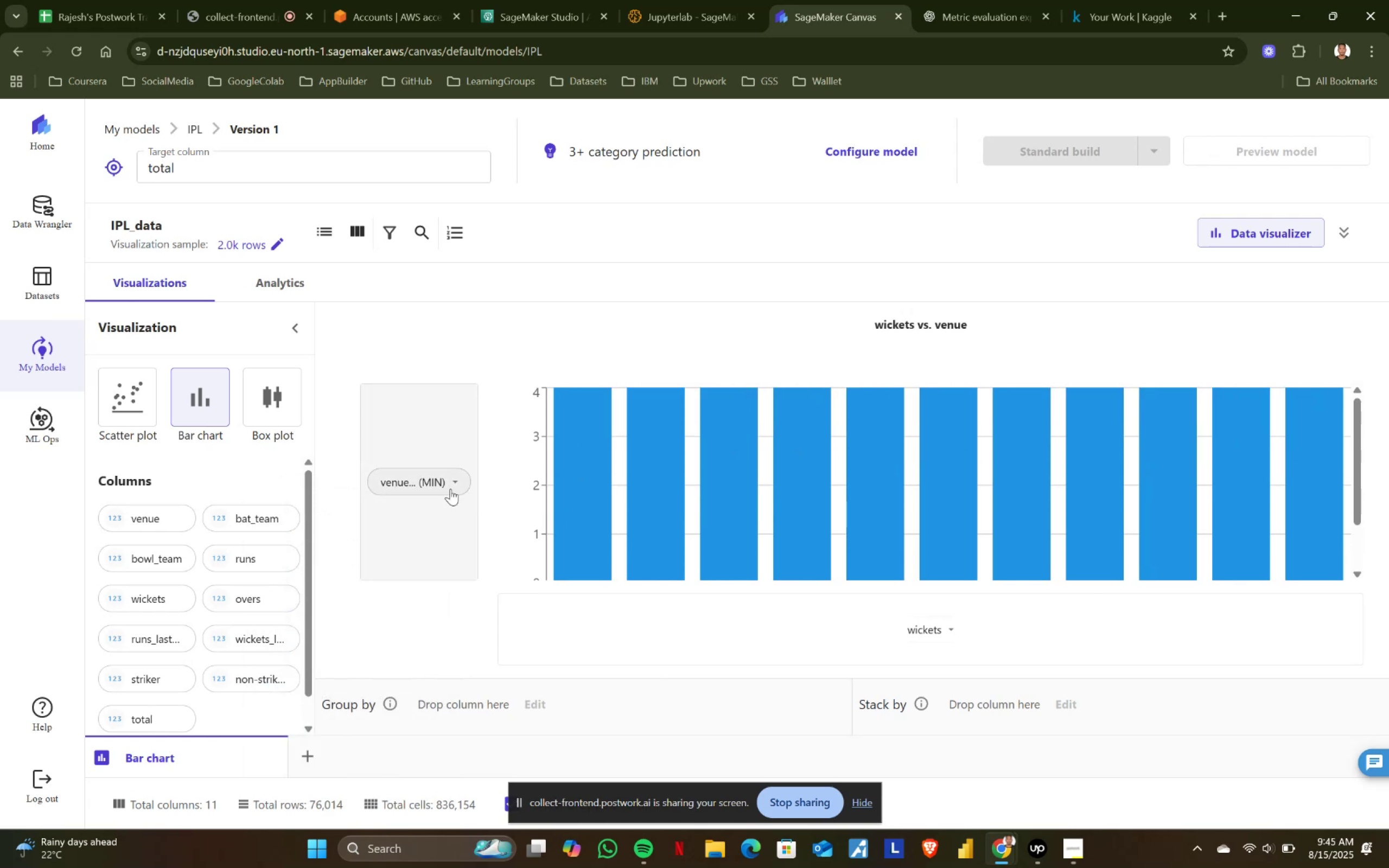 
left_click([464, 482])
 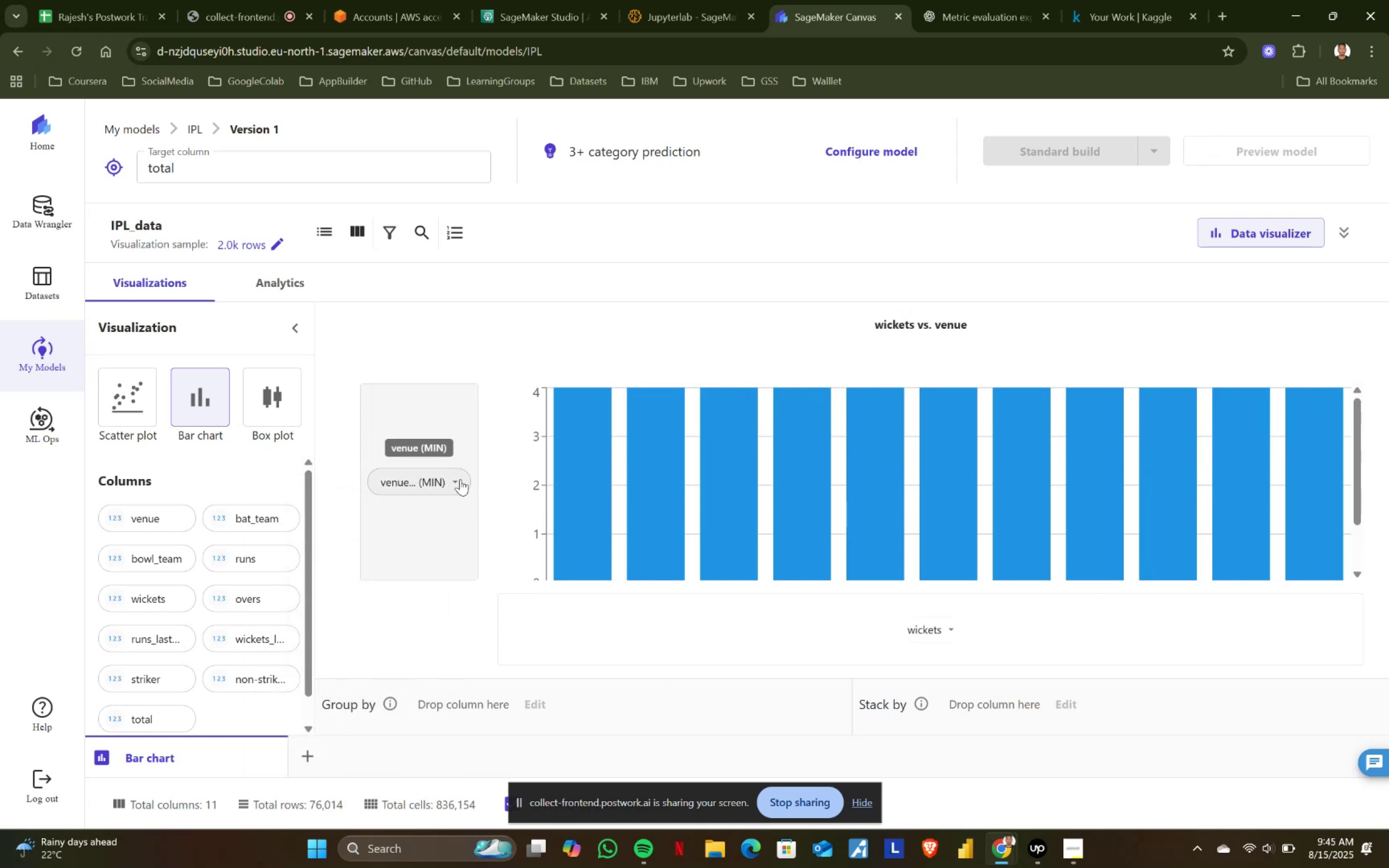 
left_click([457, 477])
 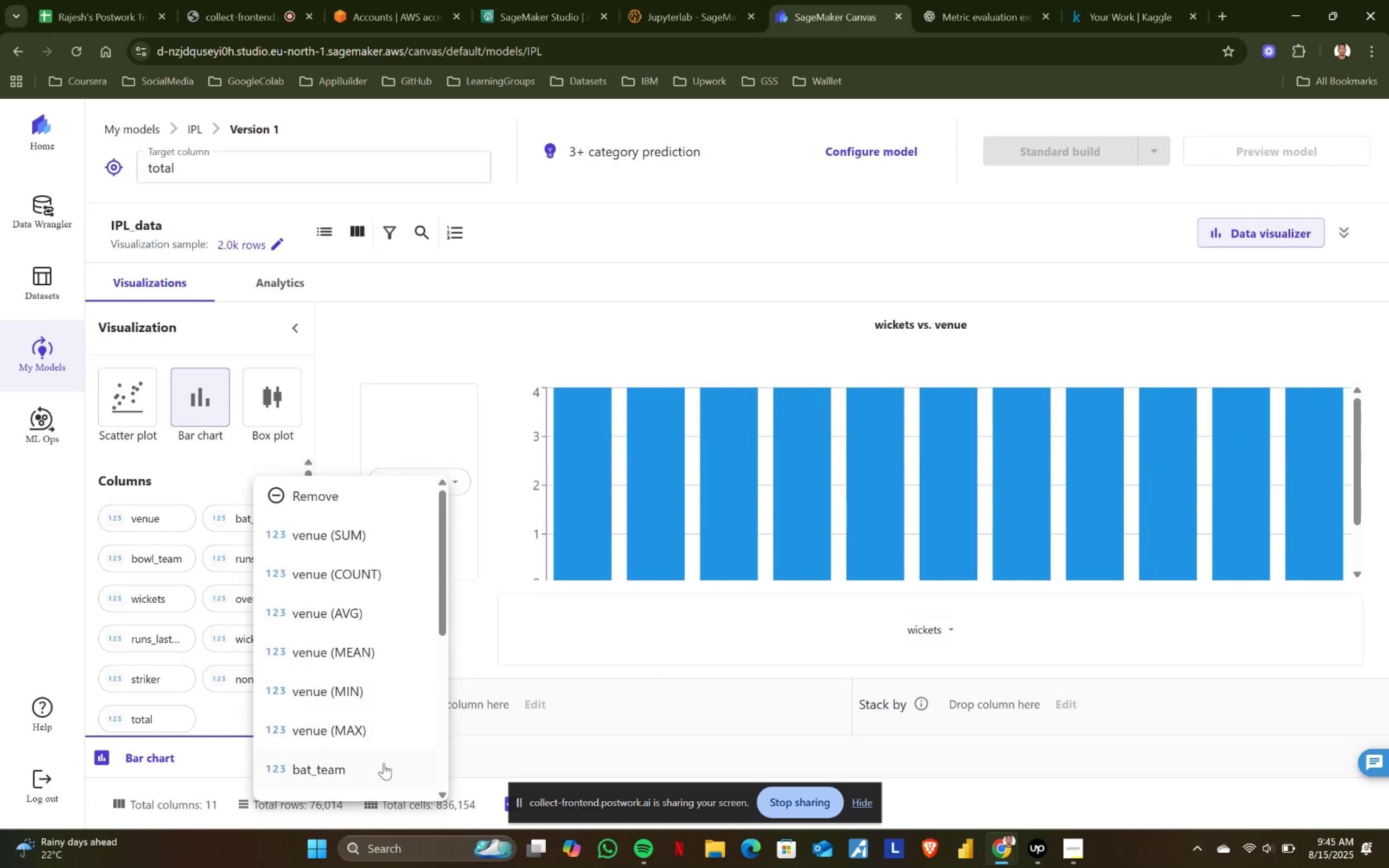 
left_click([380, 743])
 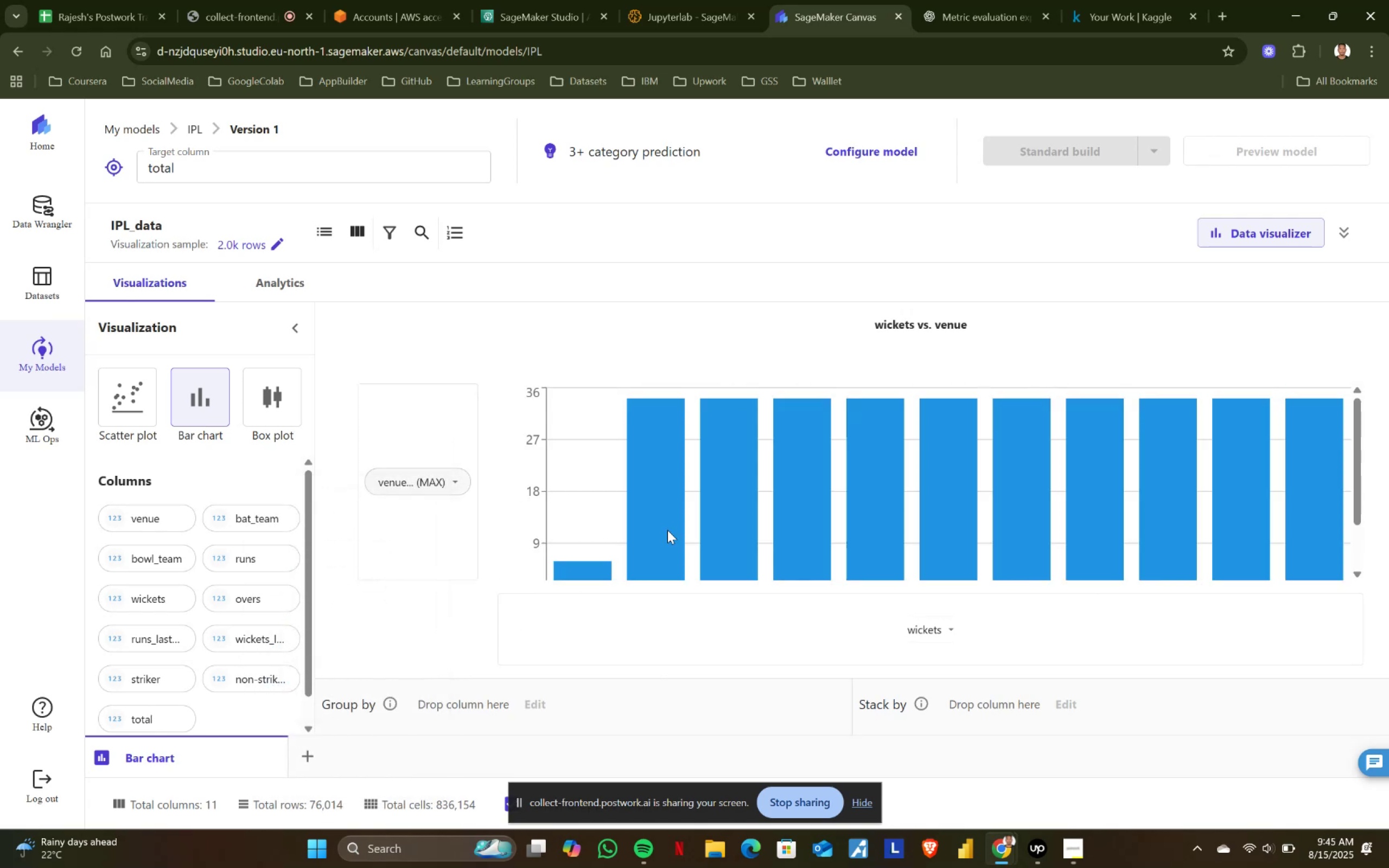 
scroll: coordinate [667, 530], scroll_direction: up, amount: 2.0
 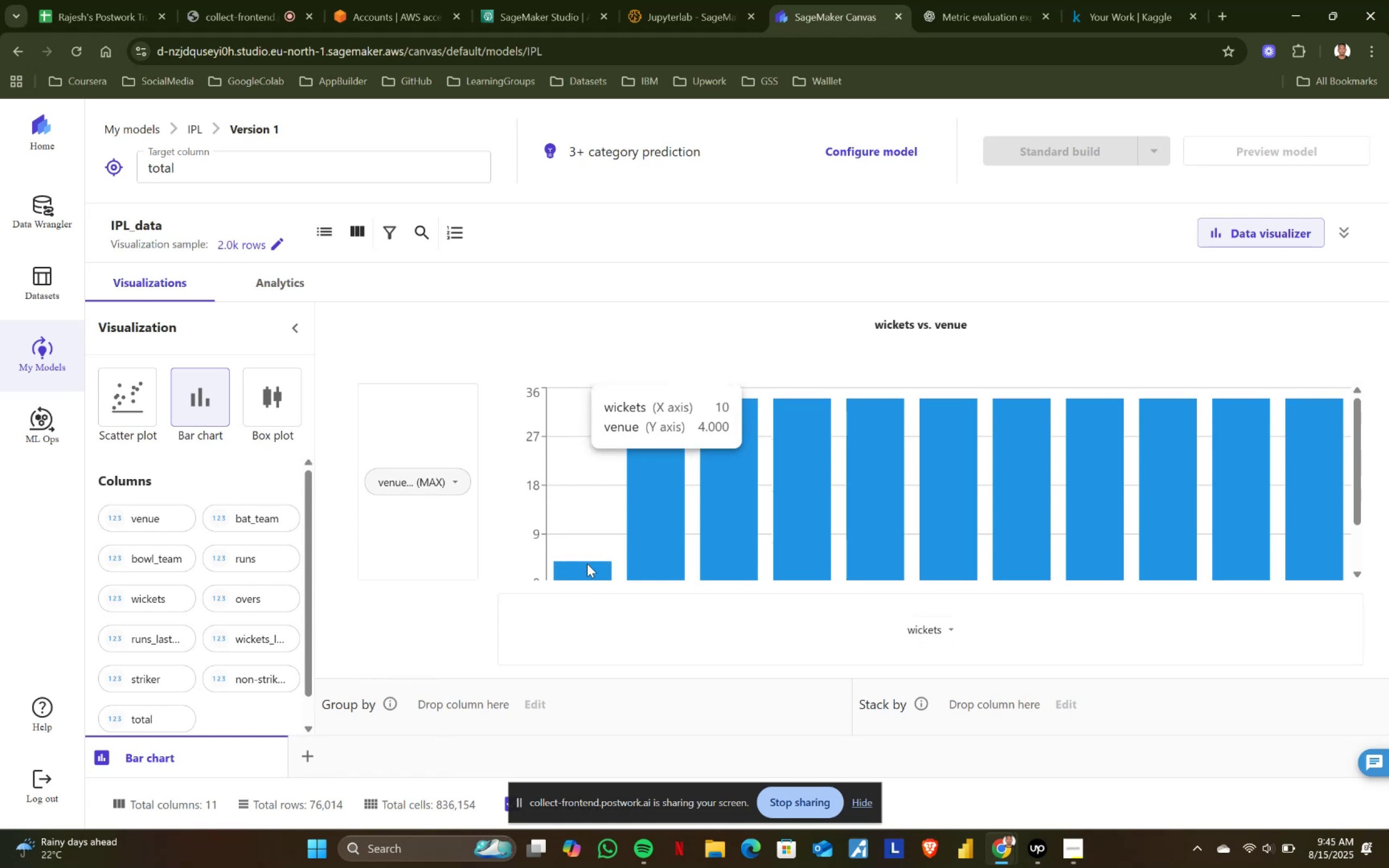 
wait(6.62)
 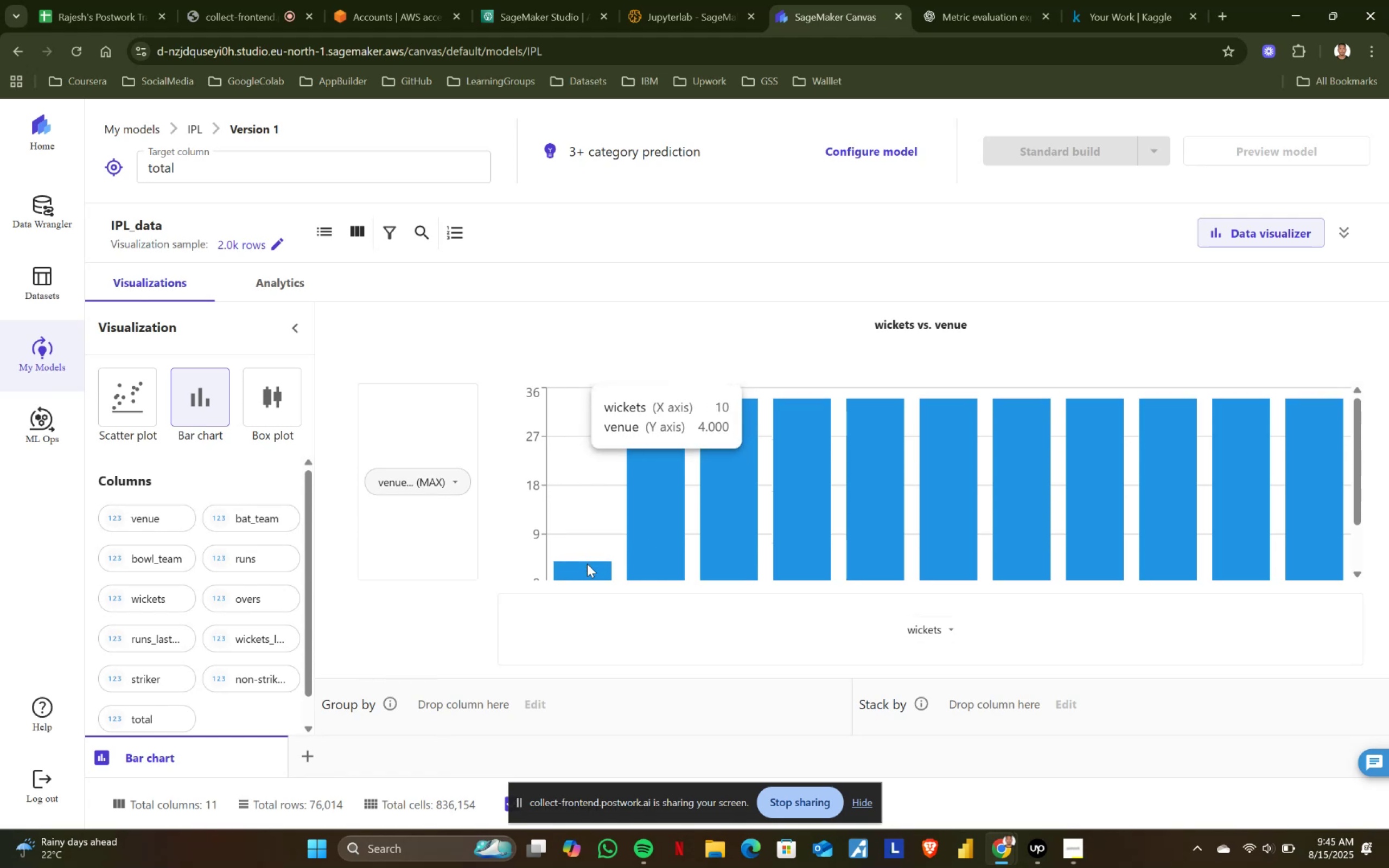 
mouse_move([1276, 838])
 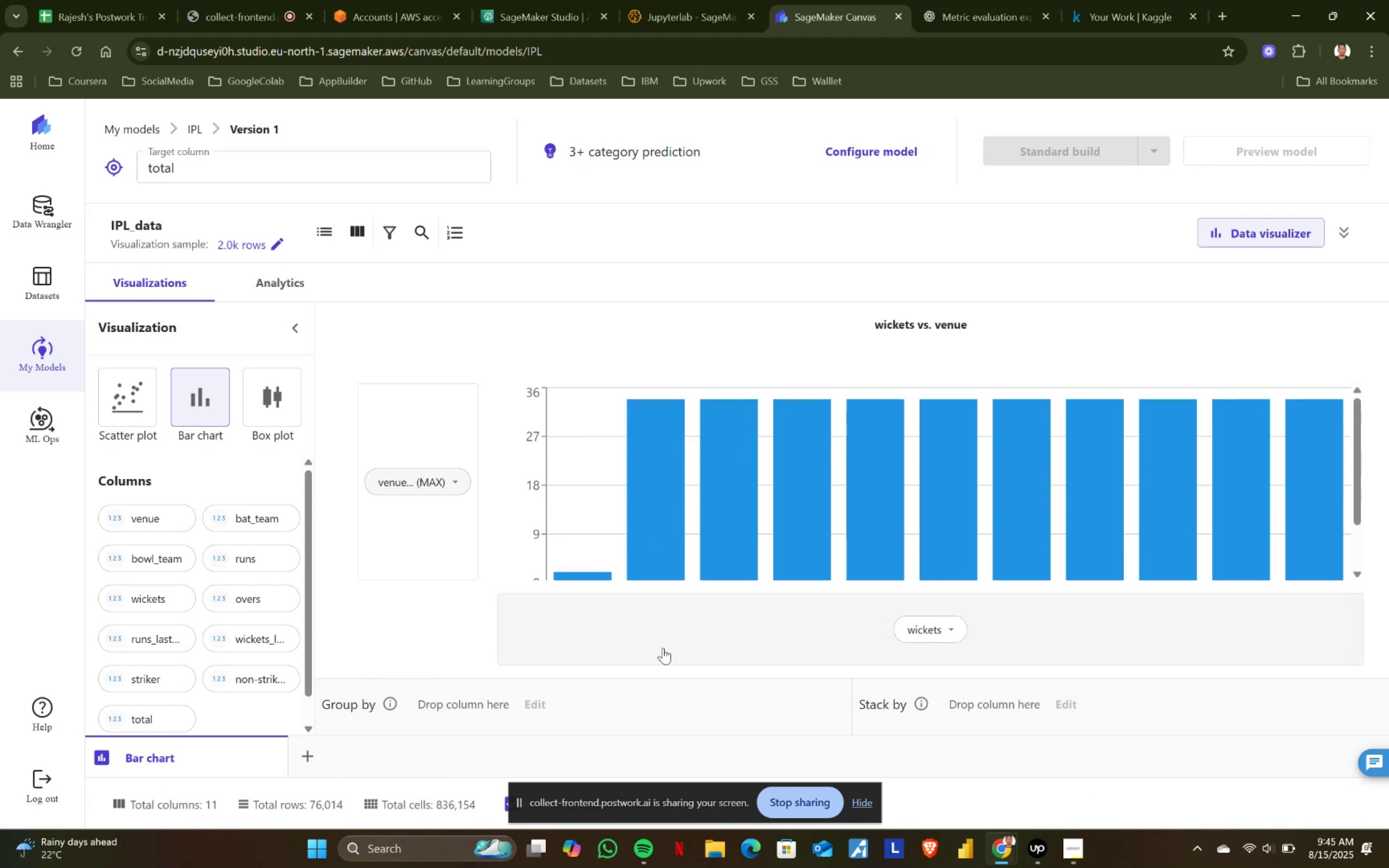 
mouse_move([576, 569])
 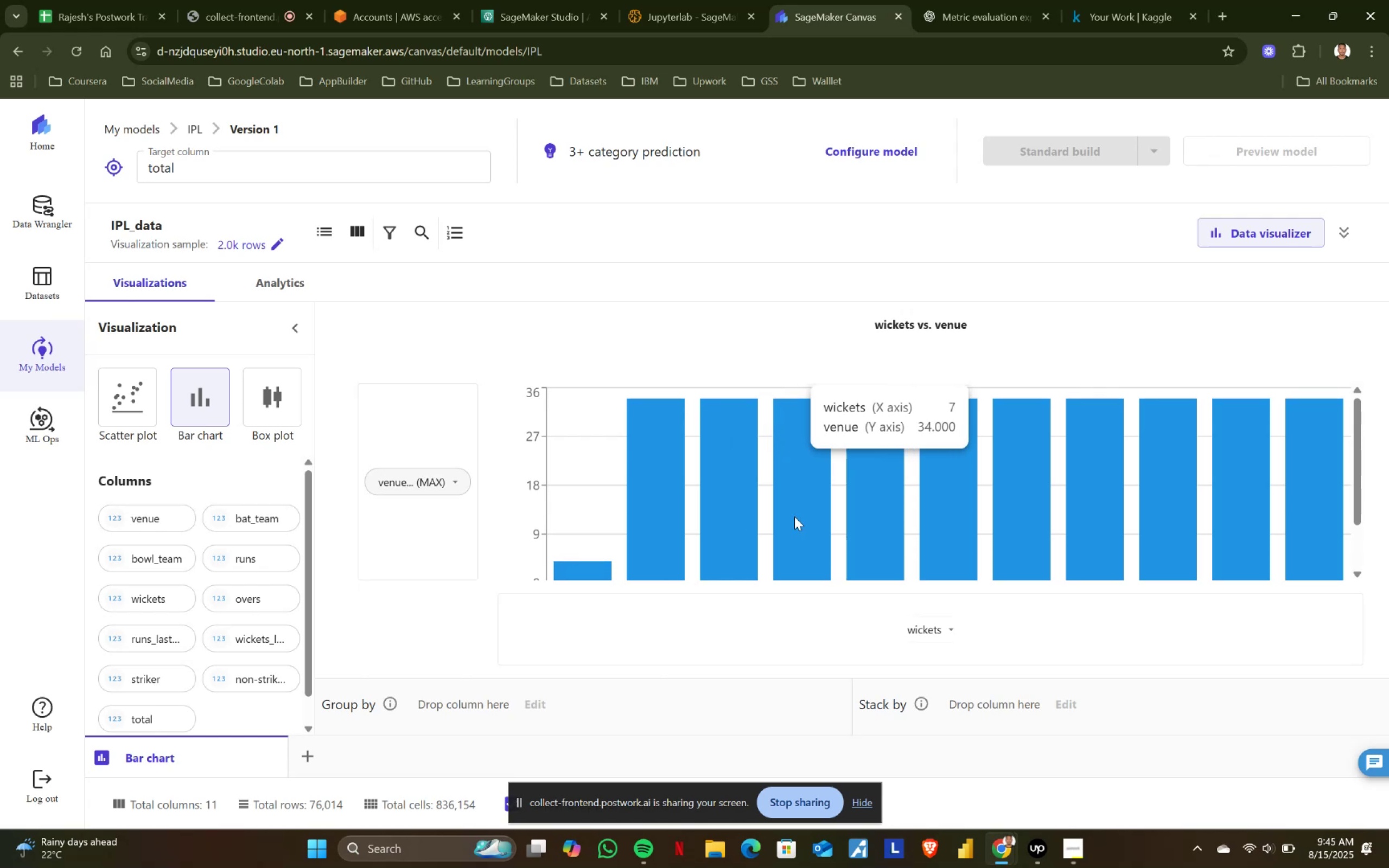 
wait(14.94)
 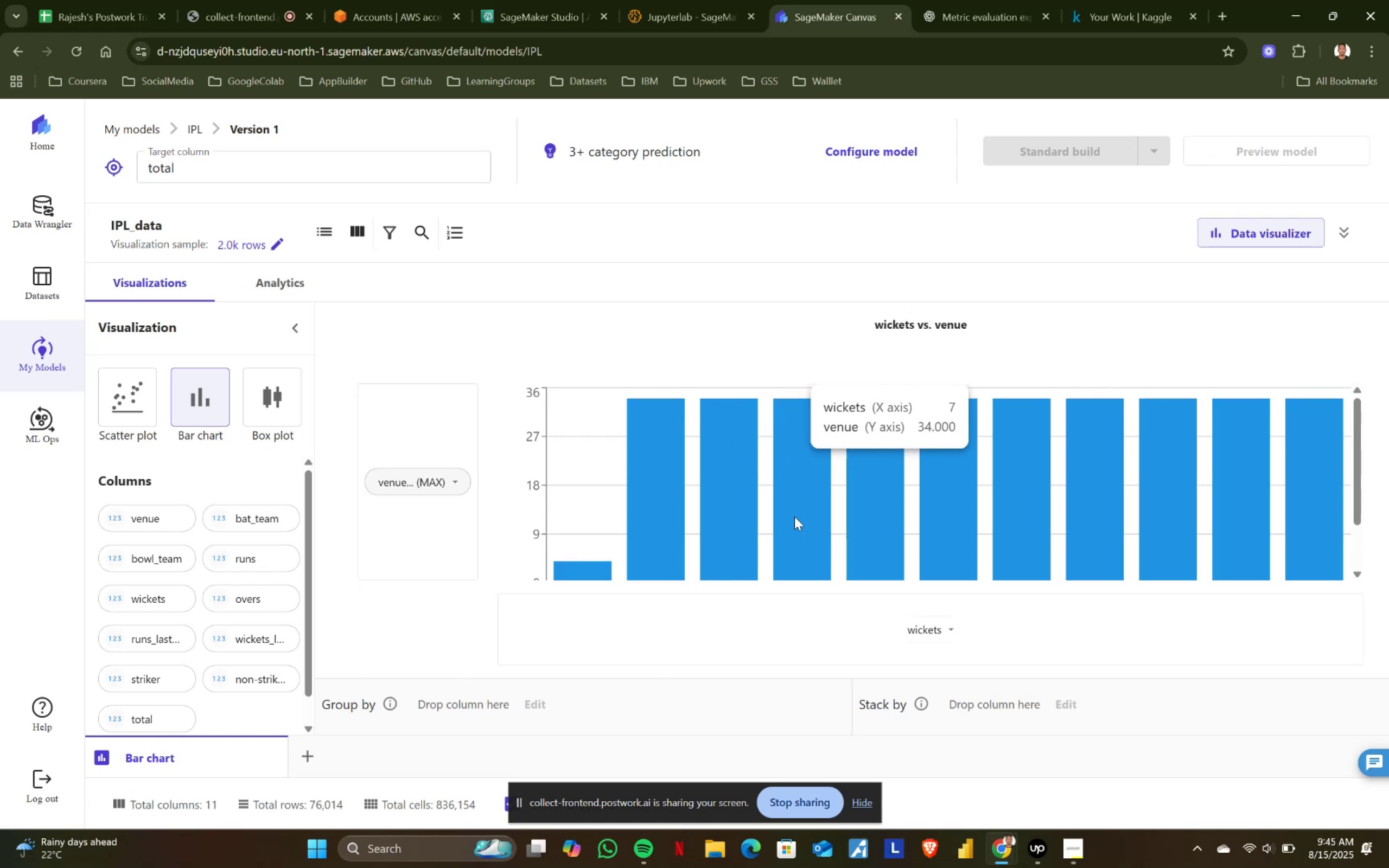 
mouse_move([958, 500])
 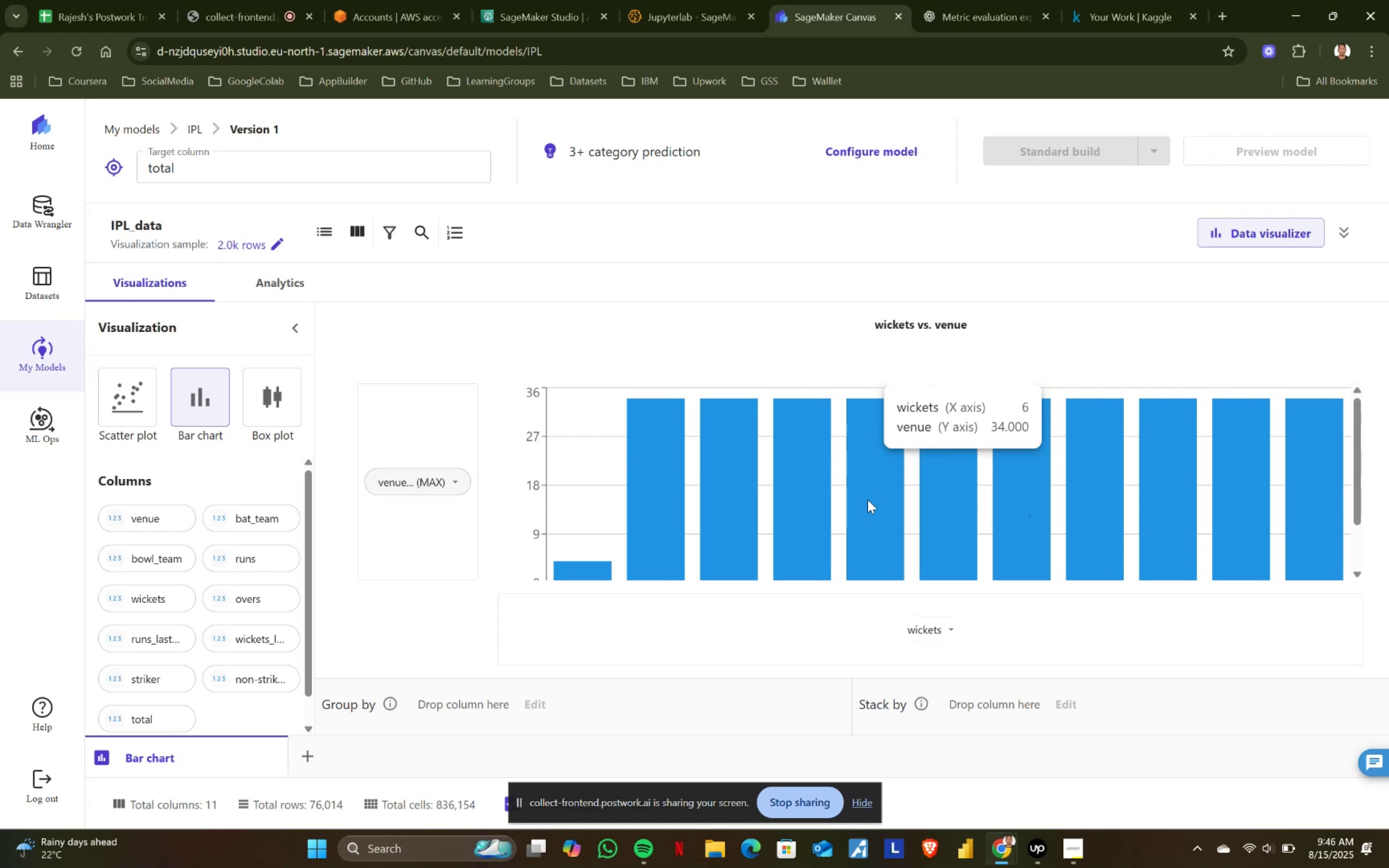 
wait(41.09)
 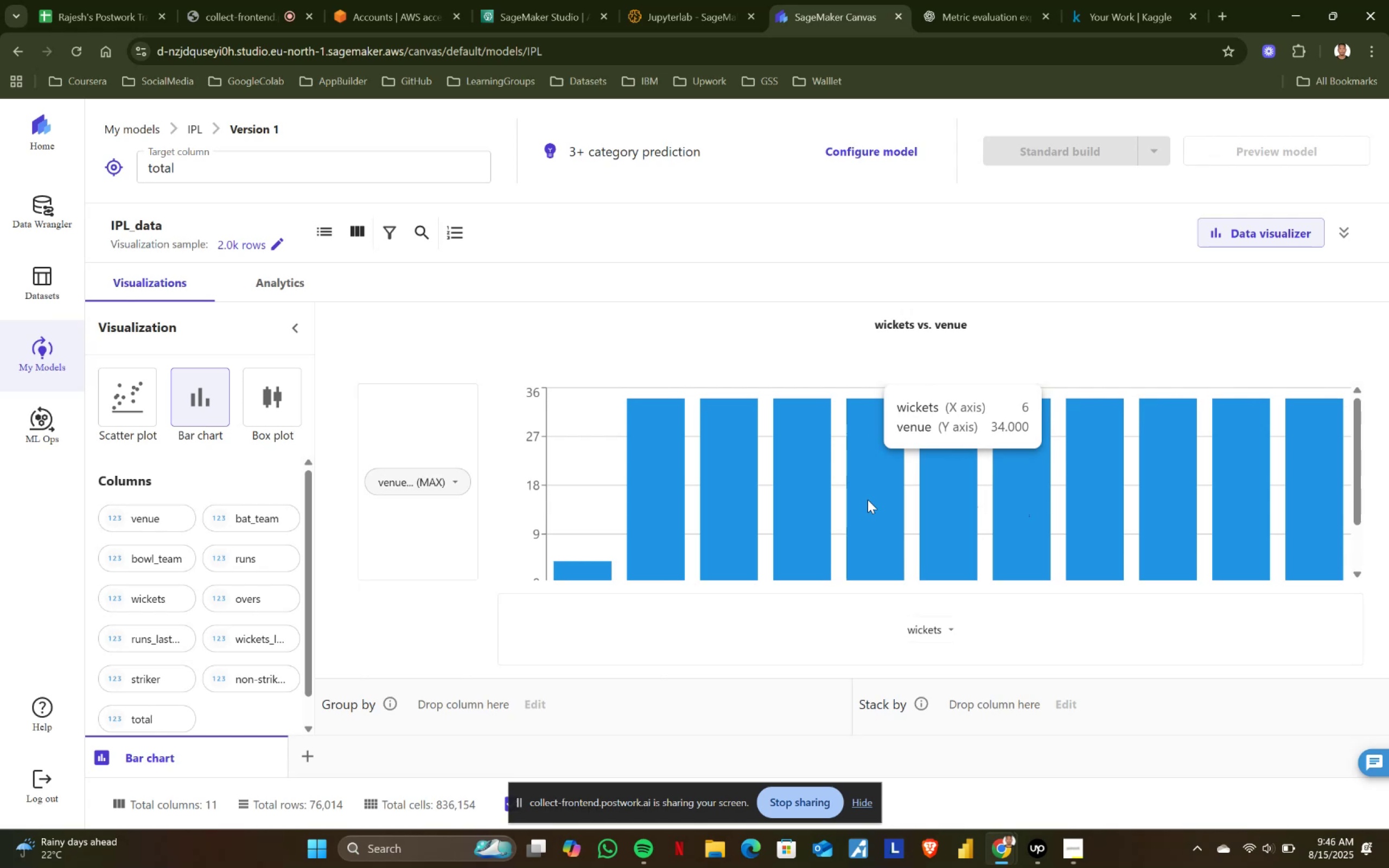 
scroll: coordinate [868, 500], scroll_direction: down, amount: 1.0
 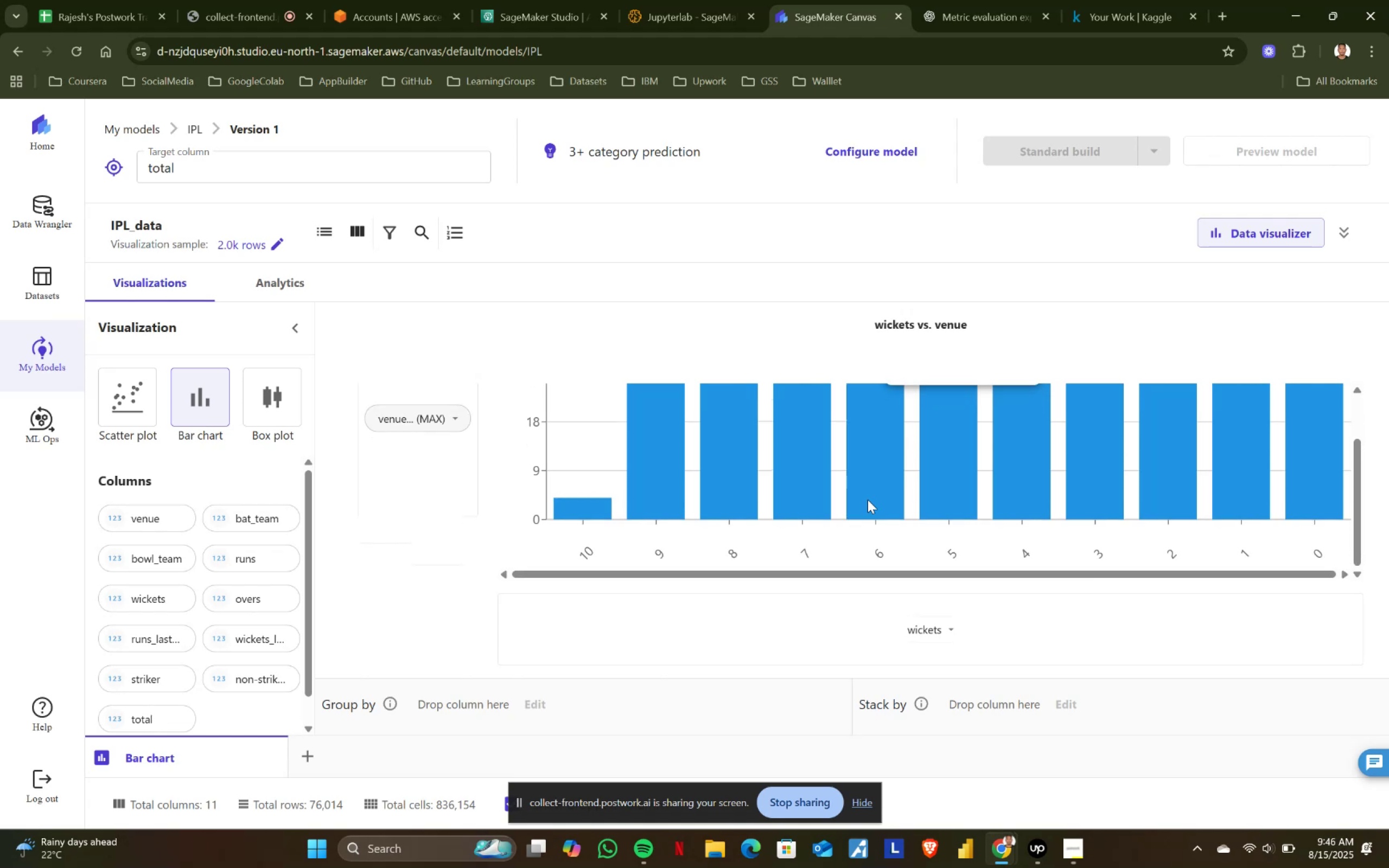 
scroll: coordinate [868, 500], scroll_direction: up, amount: 1.0
 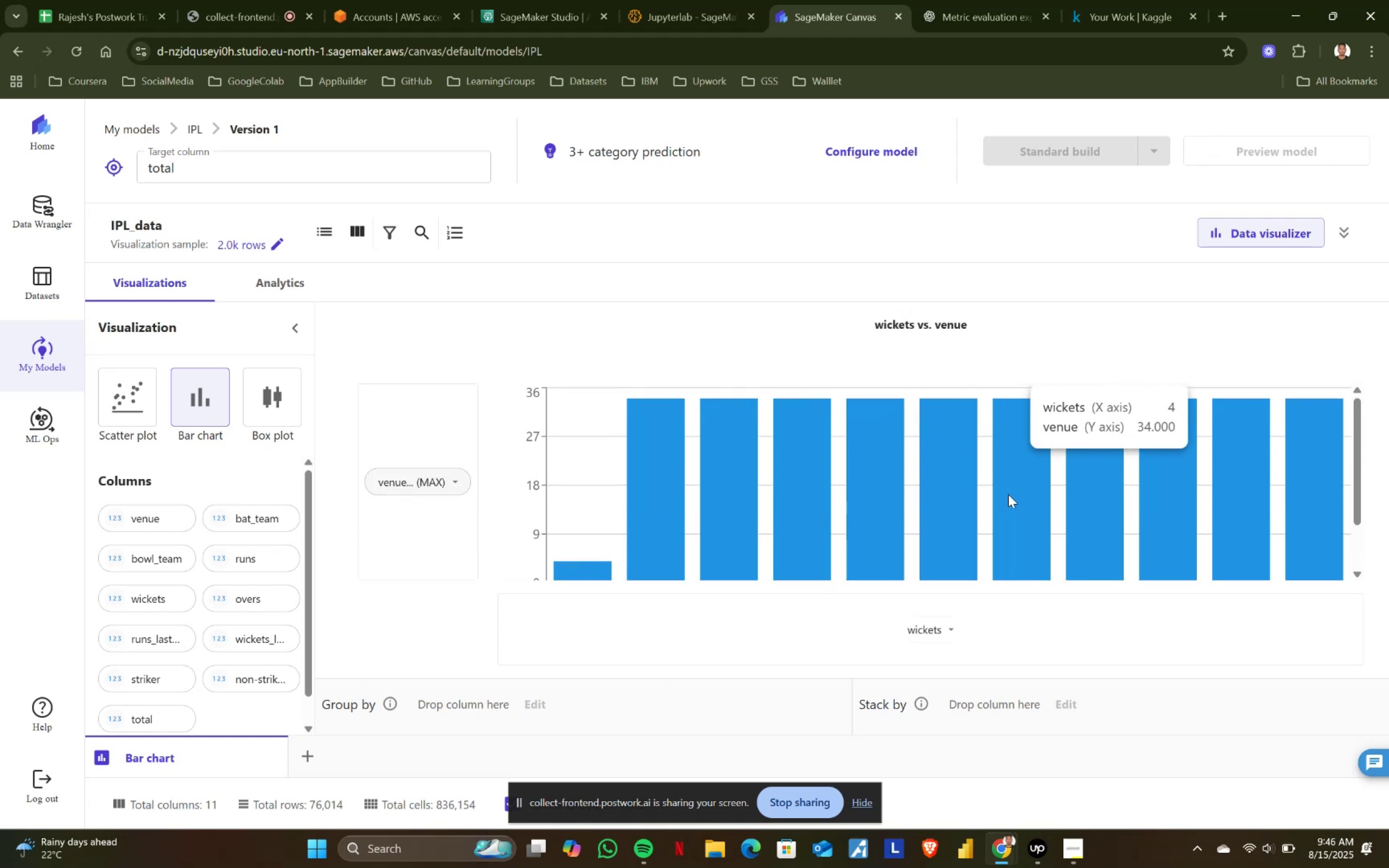 
wait(5.7)
 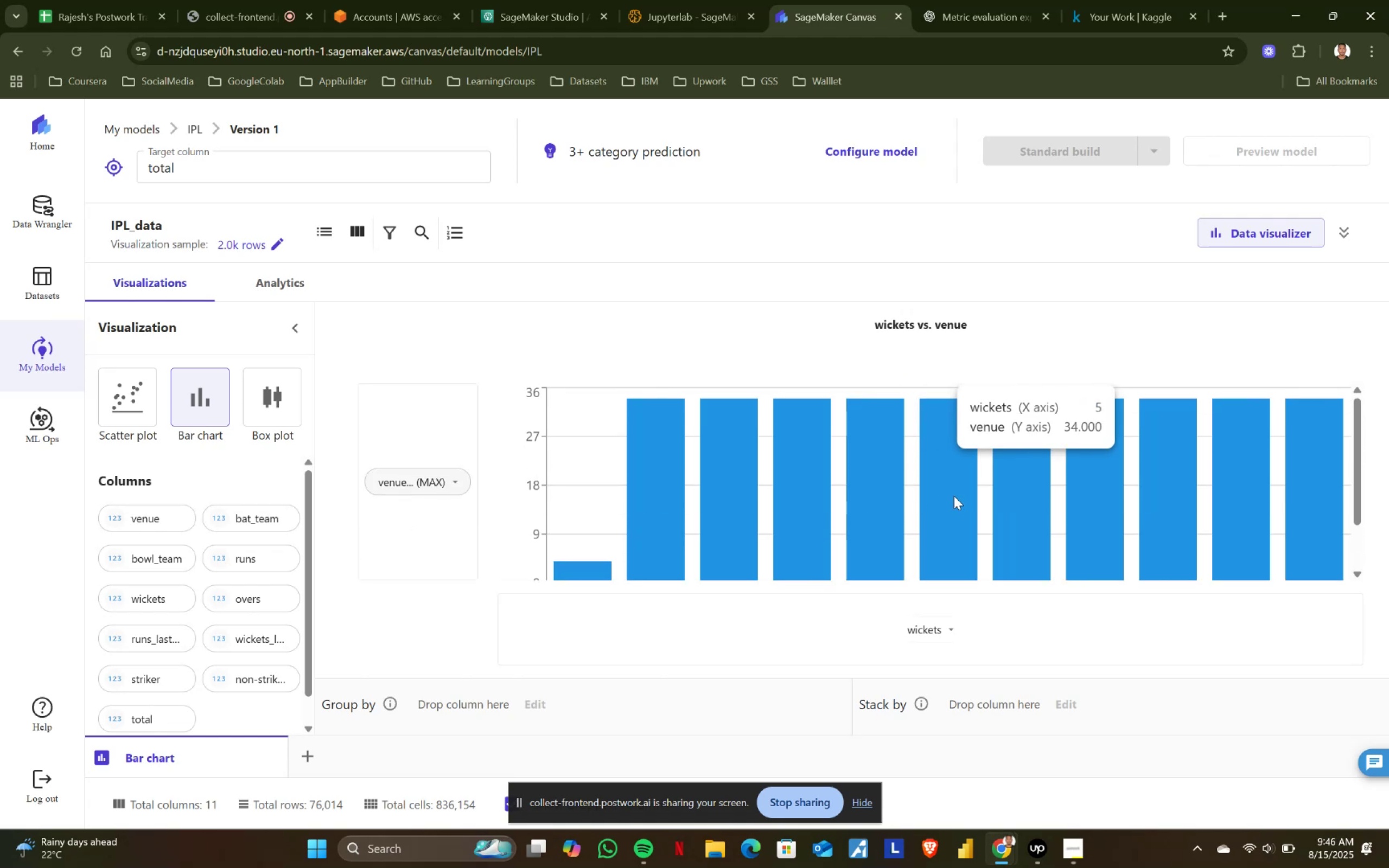 
scroll: coordinate [1009, 494], scroll_direction: down, amount: 1.0
 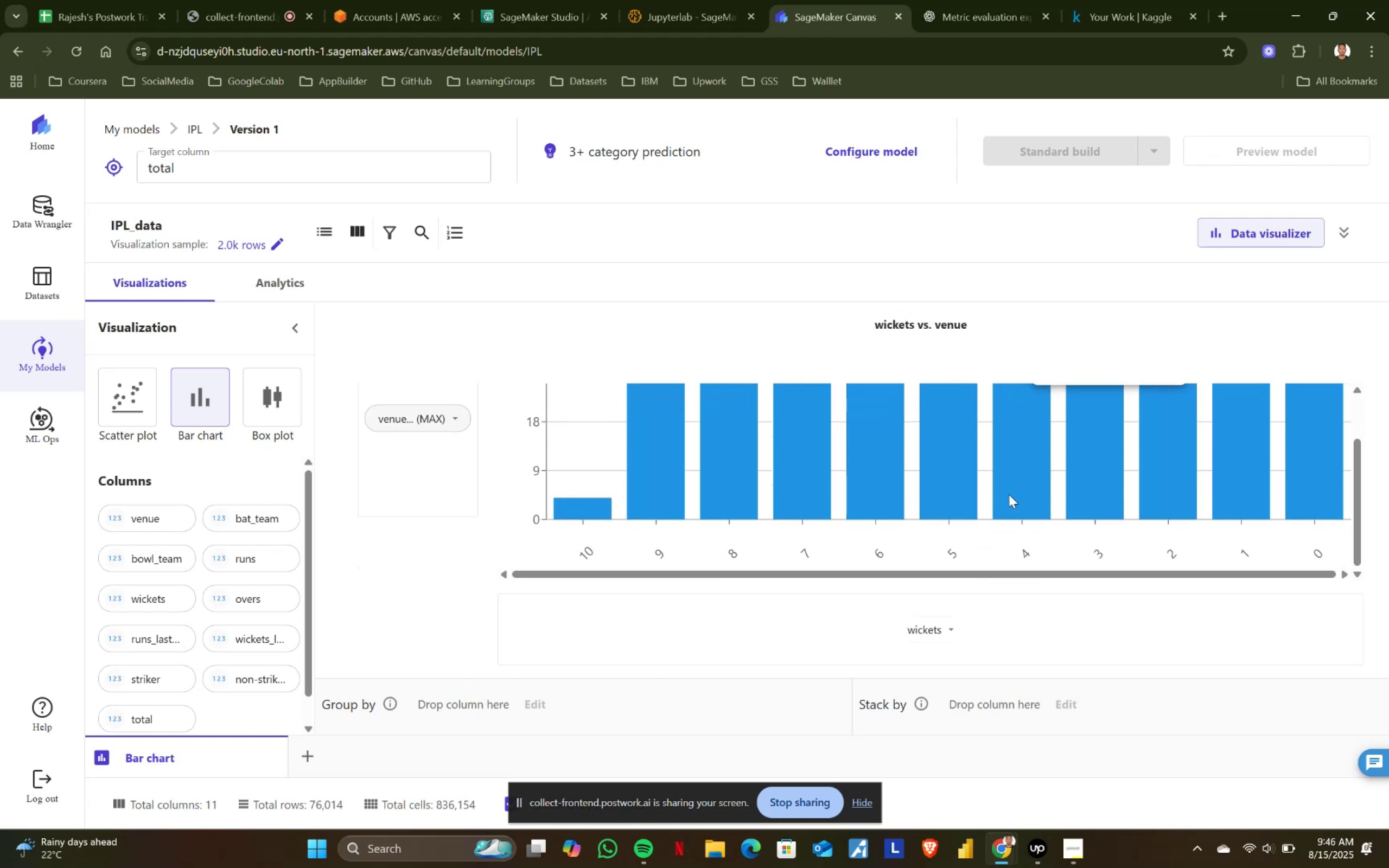 
scroll: coordinate [1116, 493], scroll_direction: up, amount: 3.0
 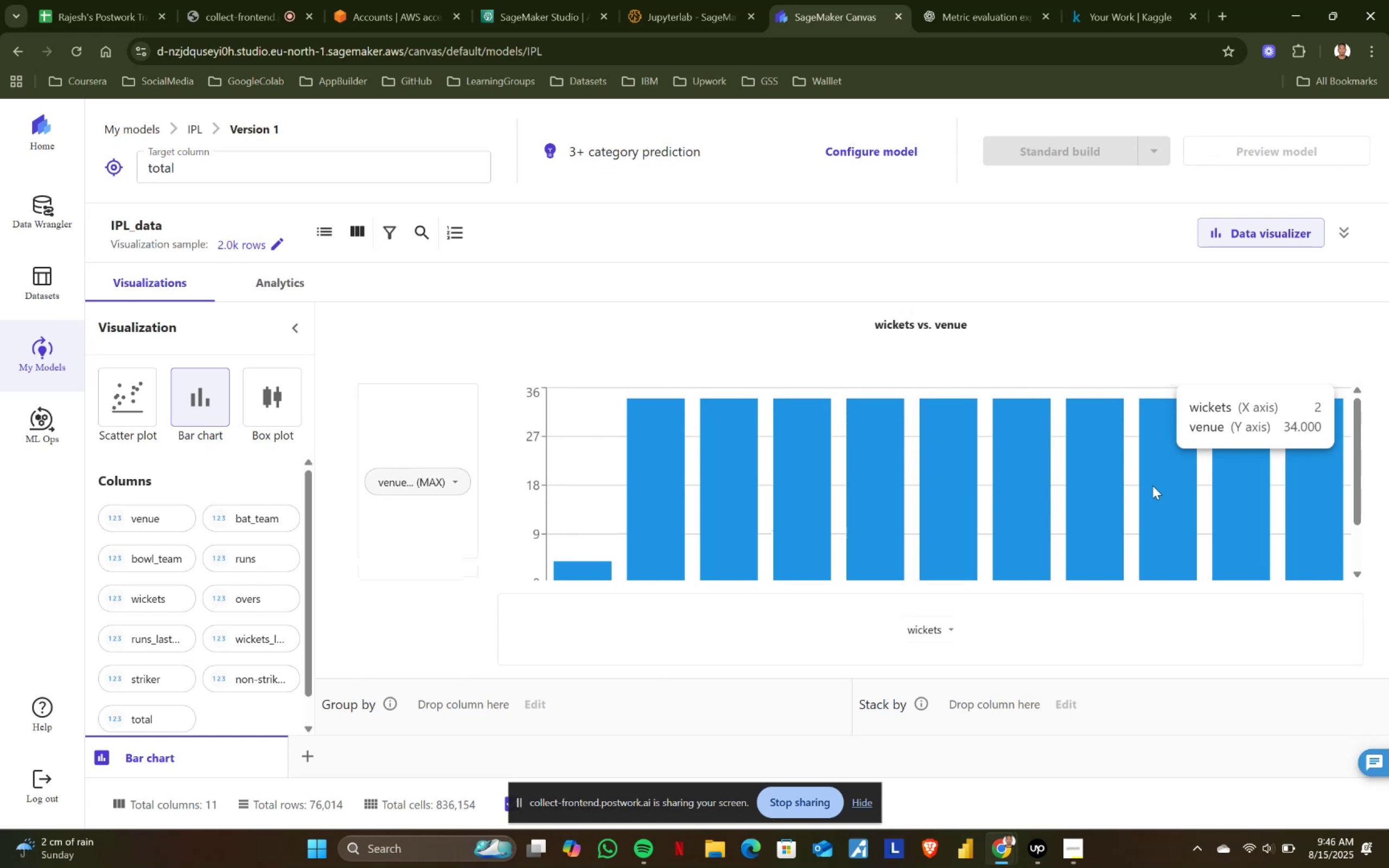 
wait(8.62)
 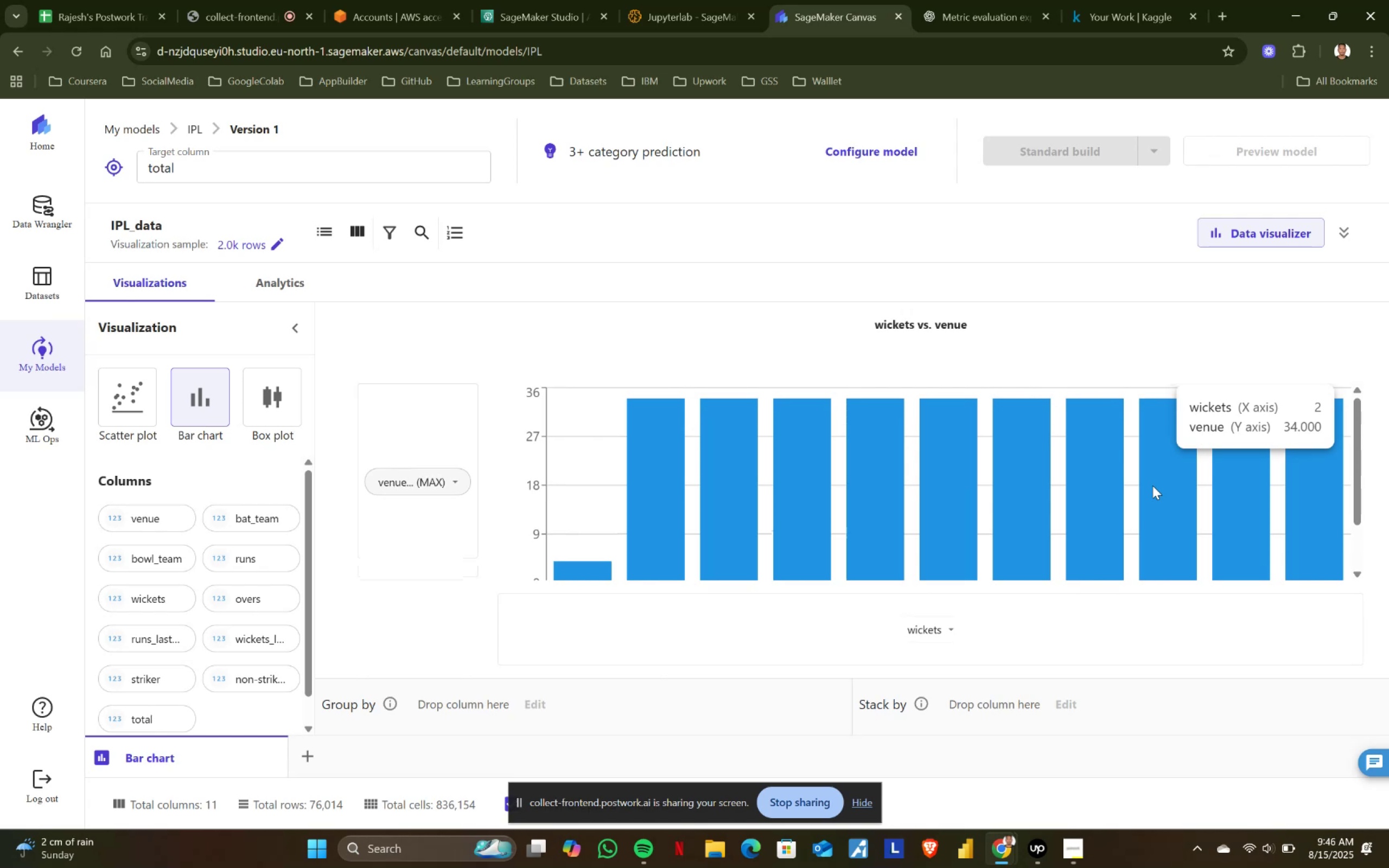 
left_click([455, 479])
 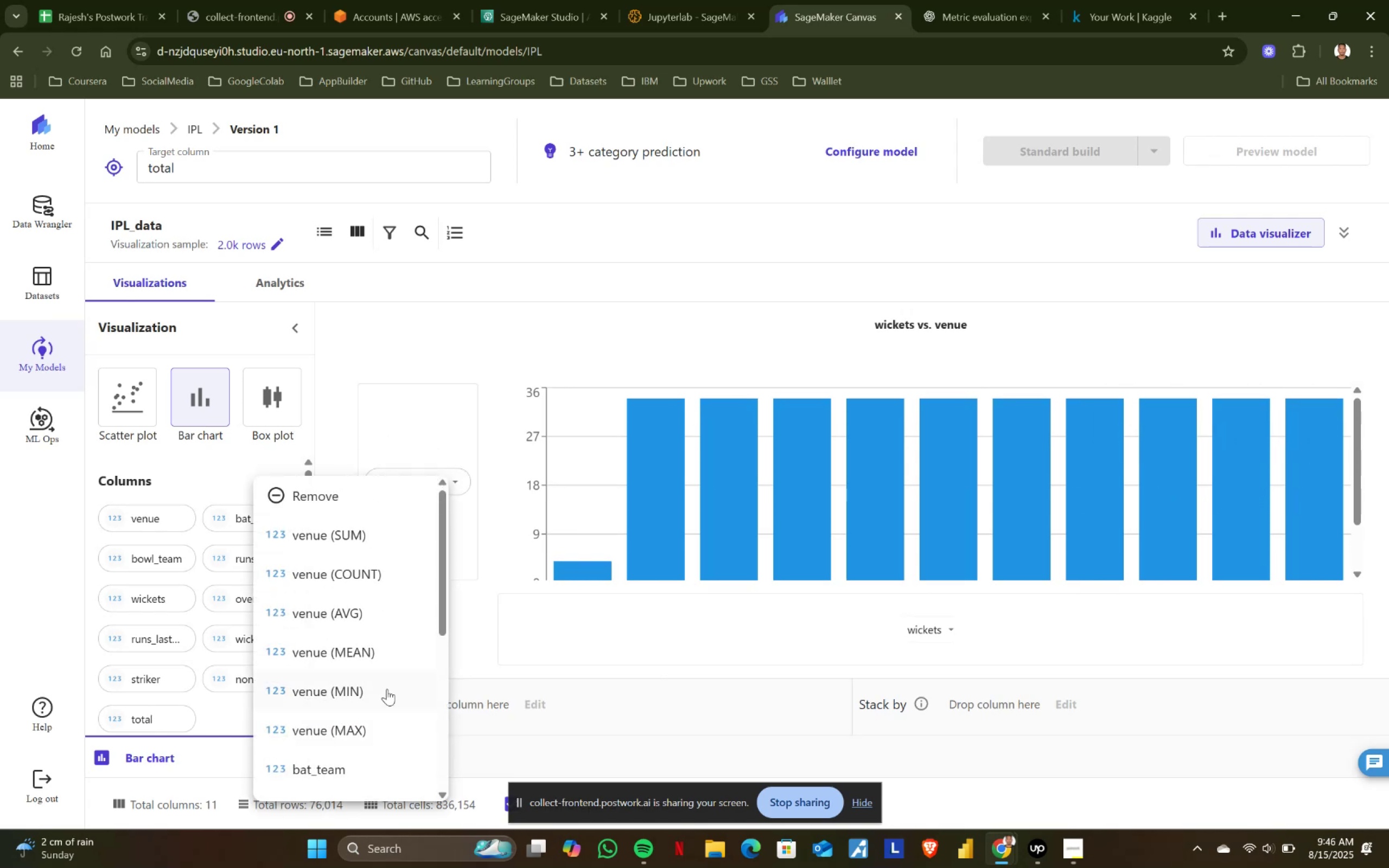 
scroll: coordinate [370, 718], scroll_direction: down, amount: 1.0
 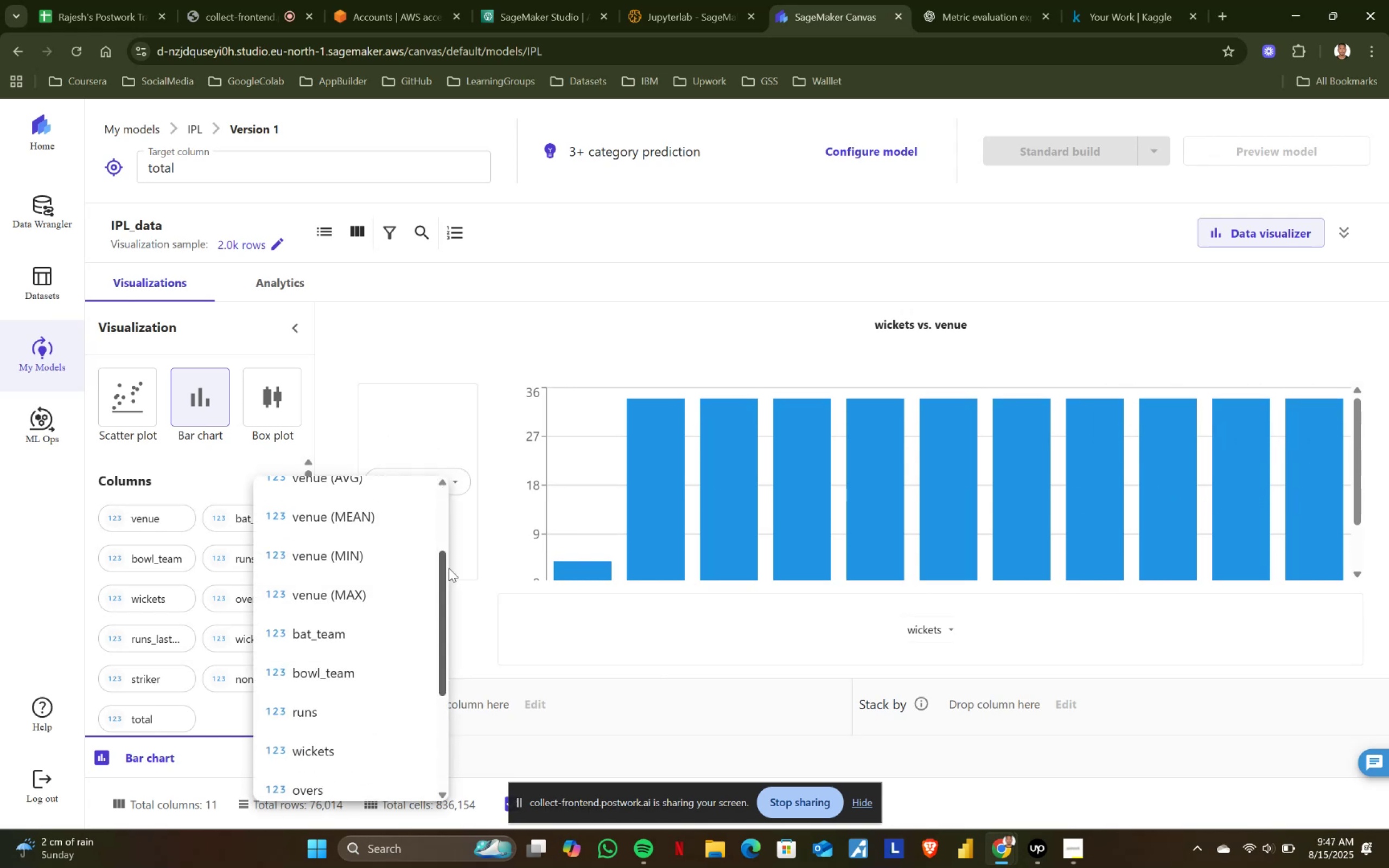 
left_click([489, 536])
 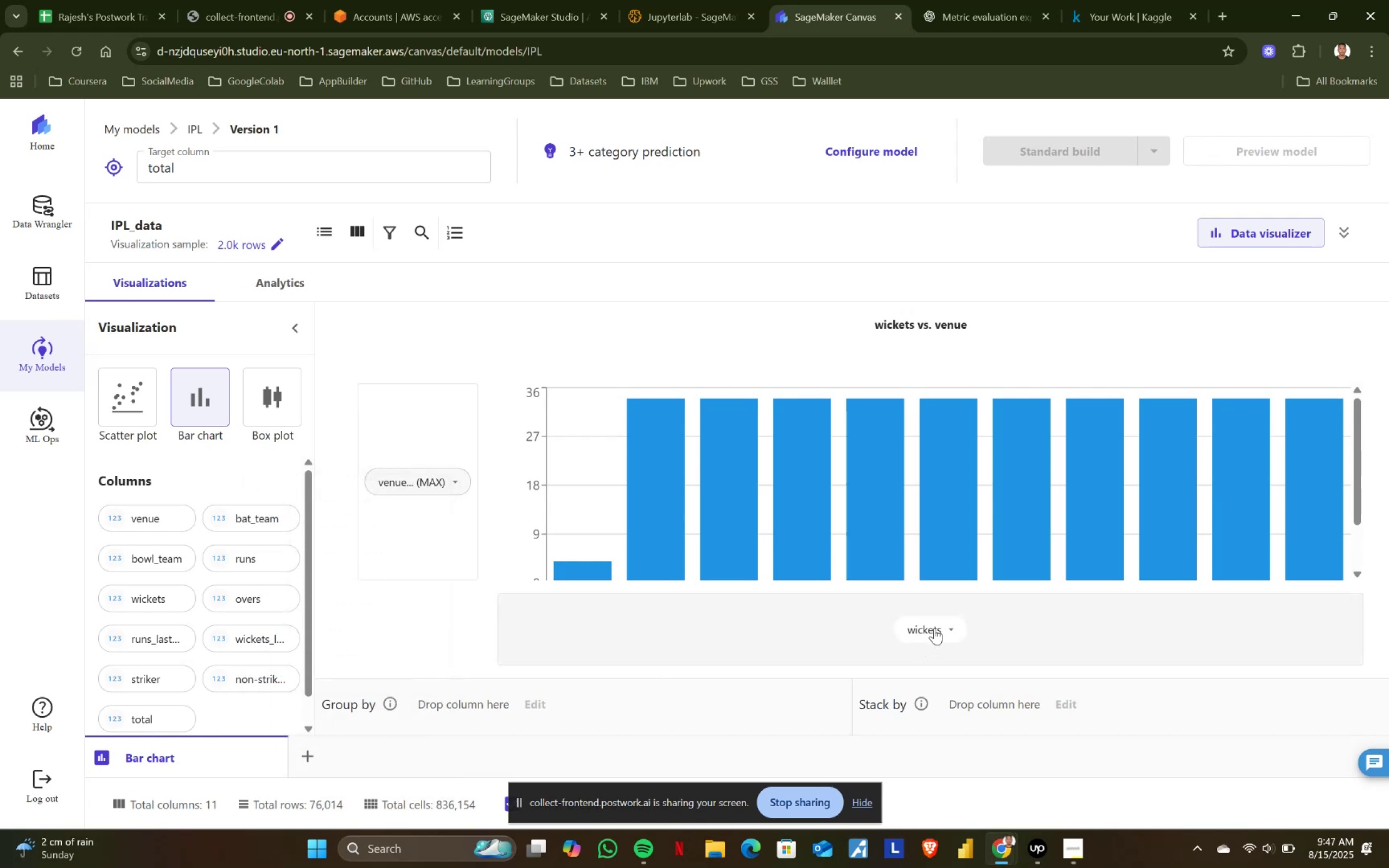 
left_click([944, 625])
 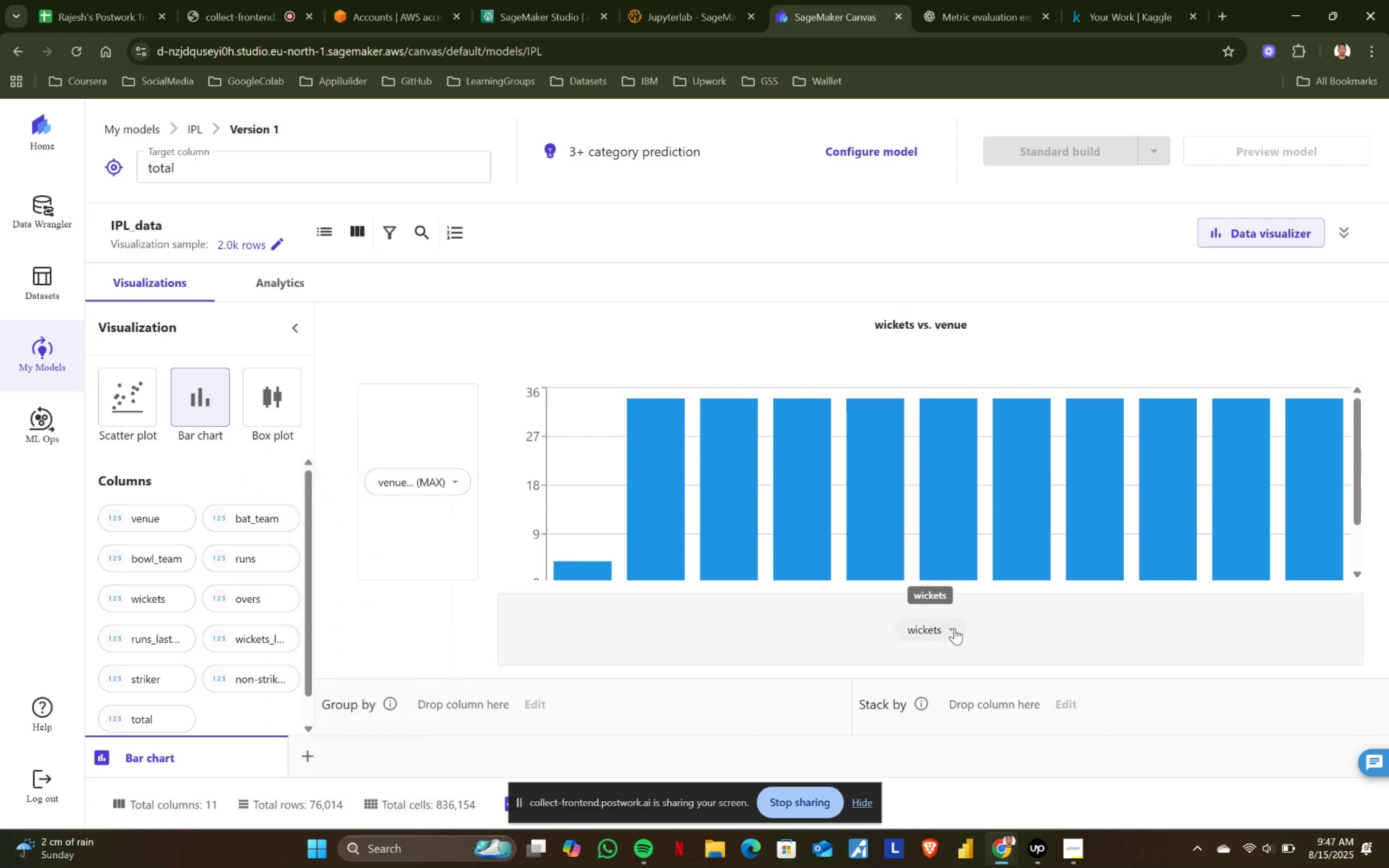 
left_click([951, 627])
 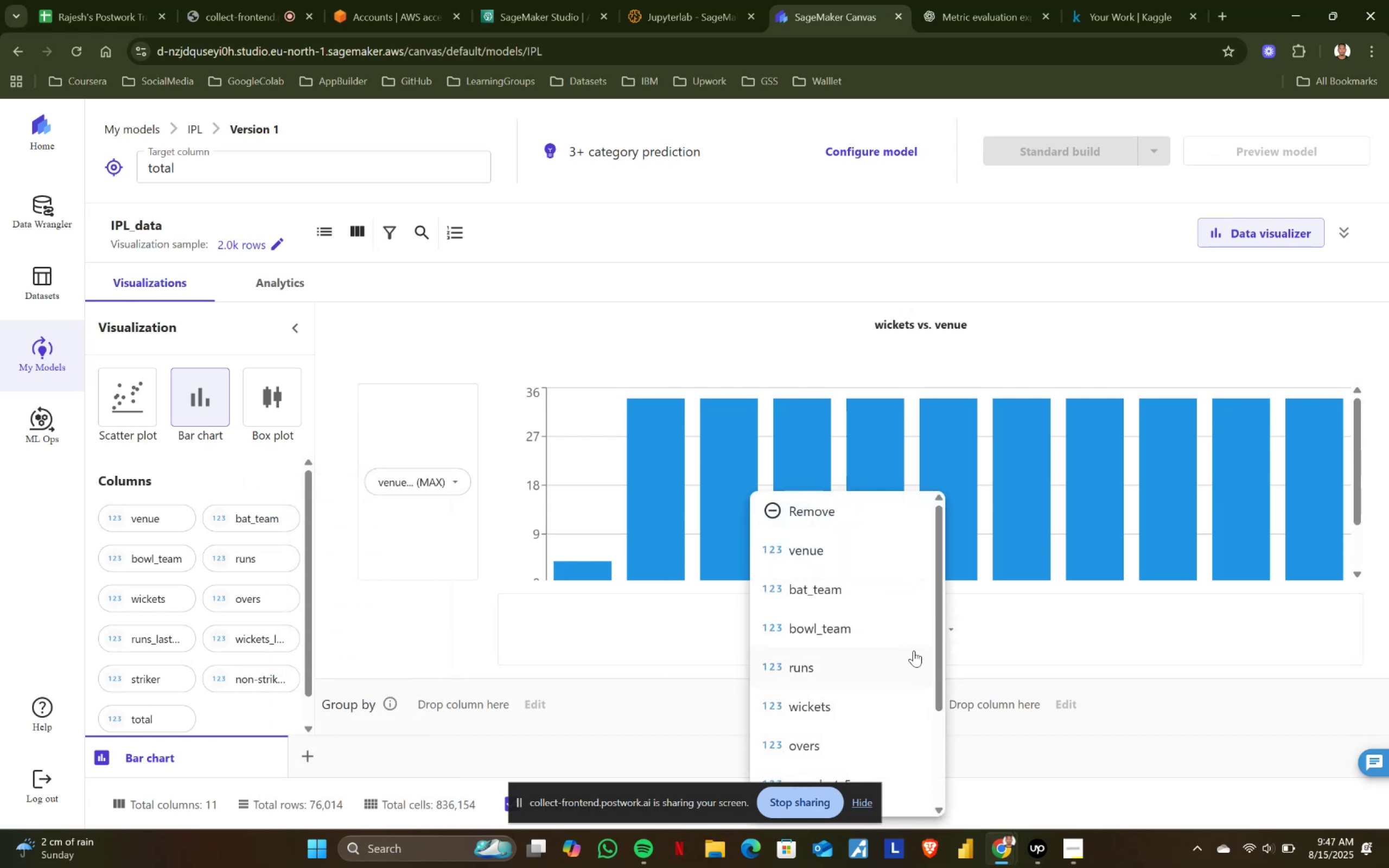 
scroll: coordinate [897, 655], scroll_direction: down, amount: 1.0
 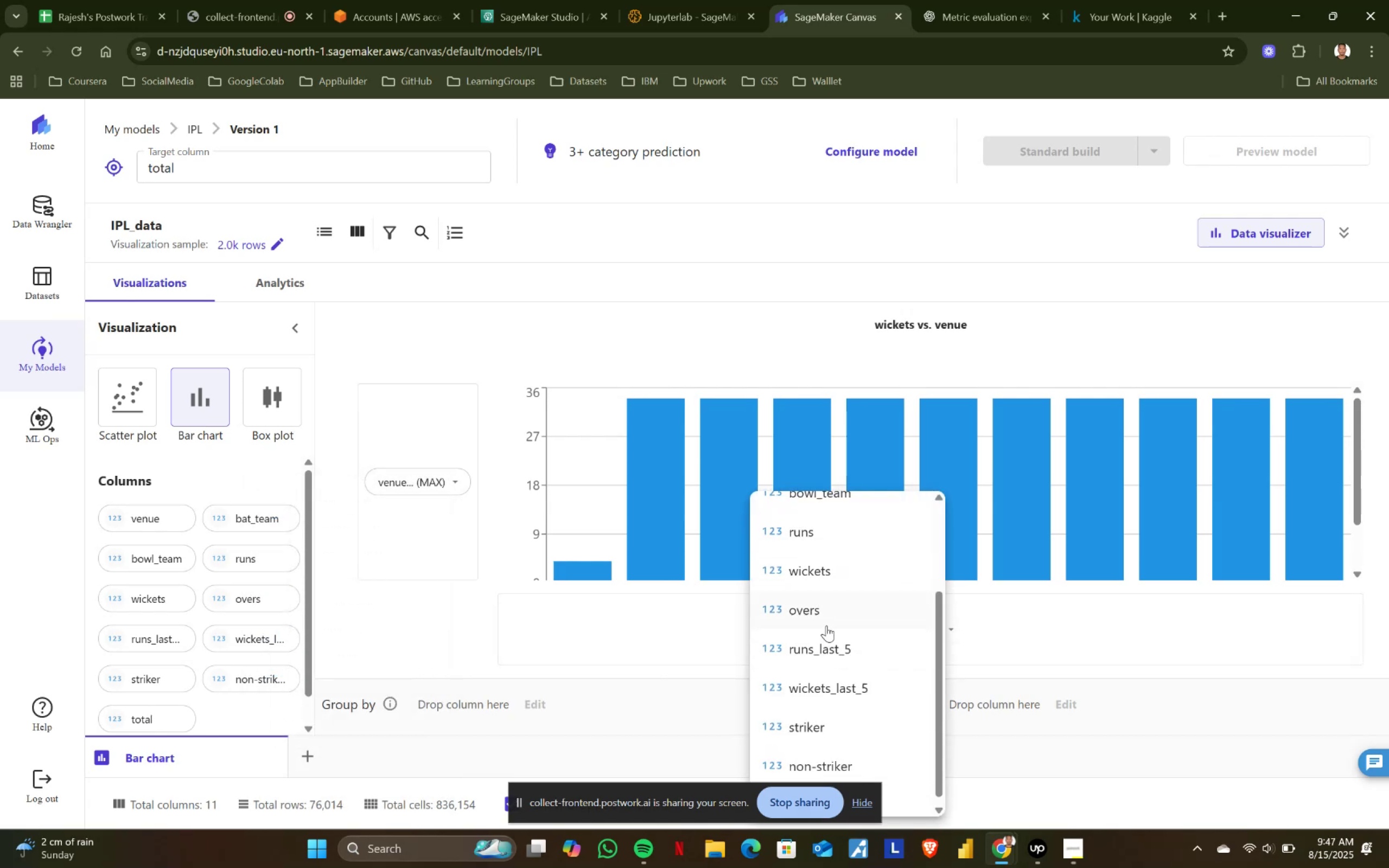 
left_click([825, 617])
 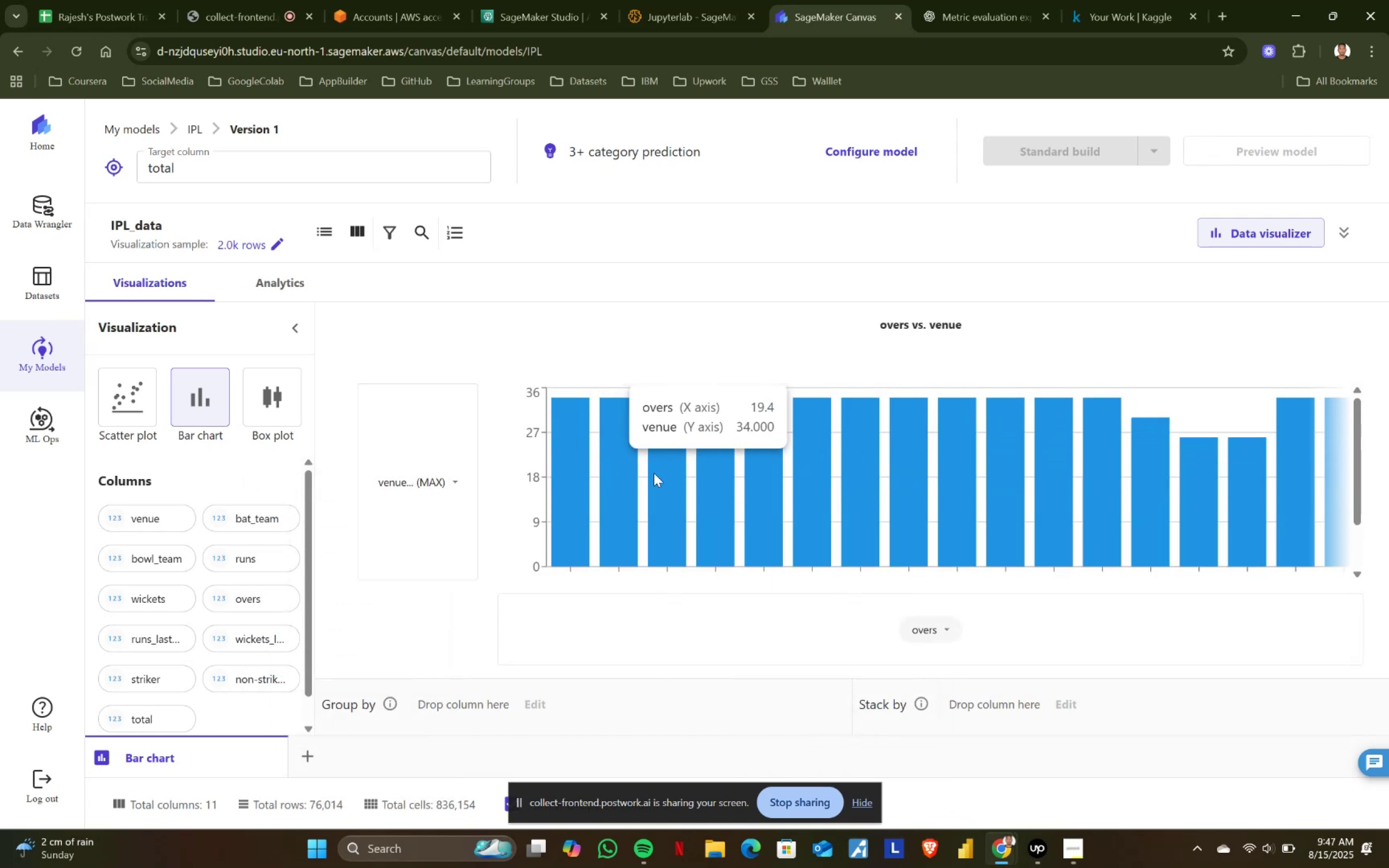 
wait(9.62)
 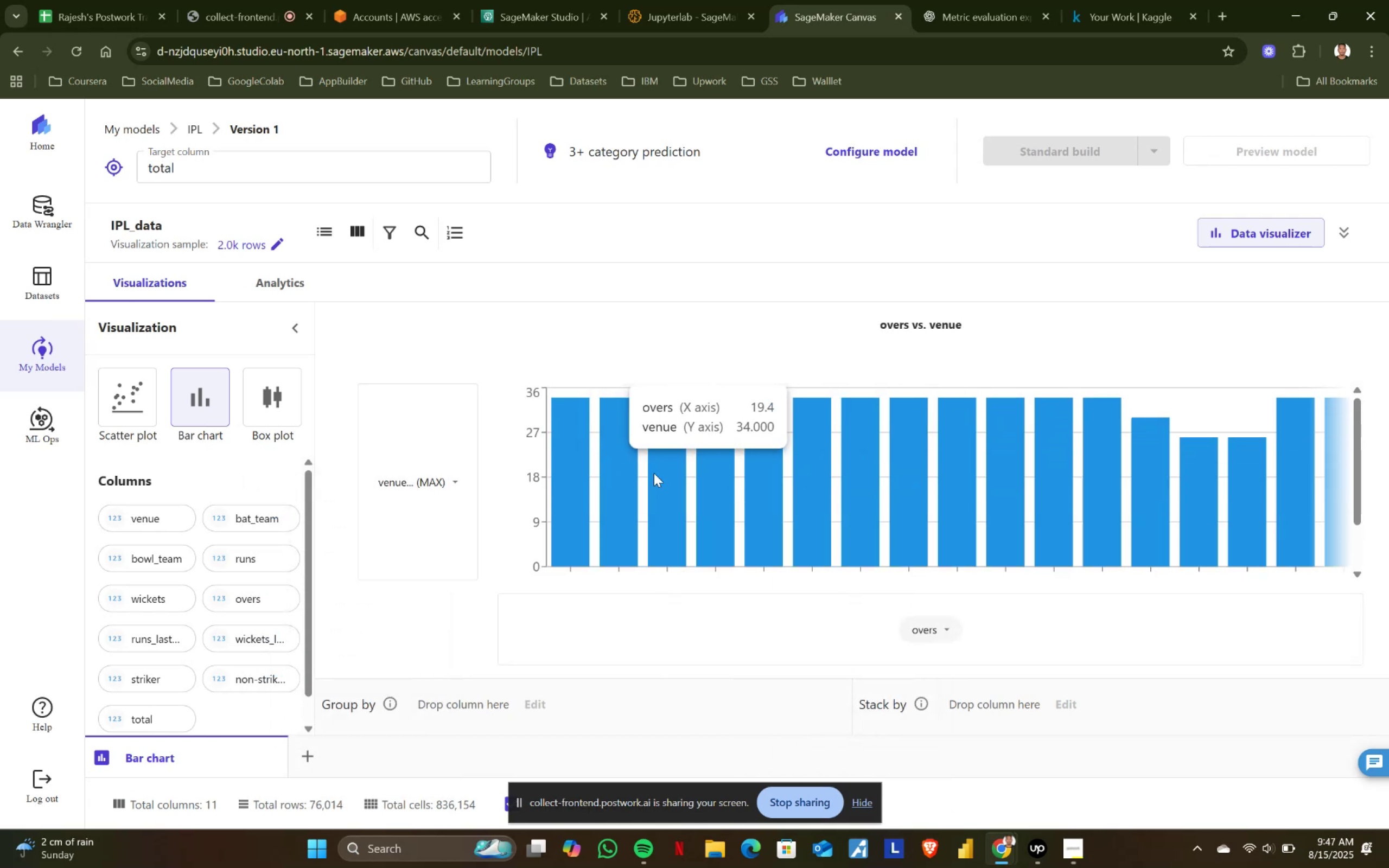 
scroll: coordinate [964, 470], scroll_direction: down, amount: 3.0
 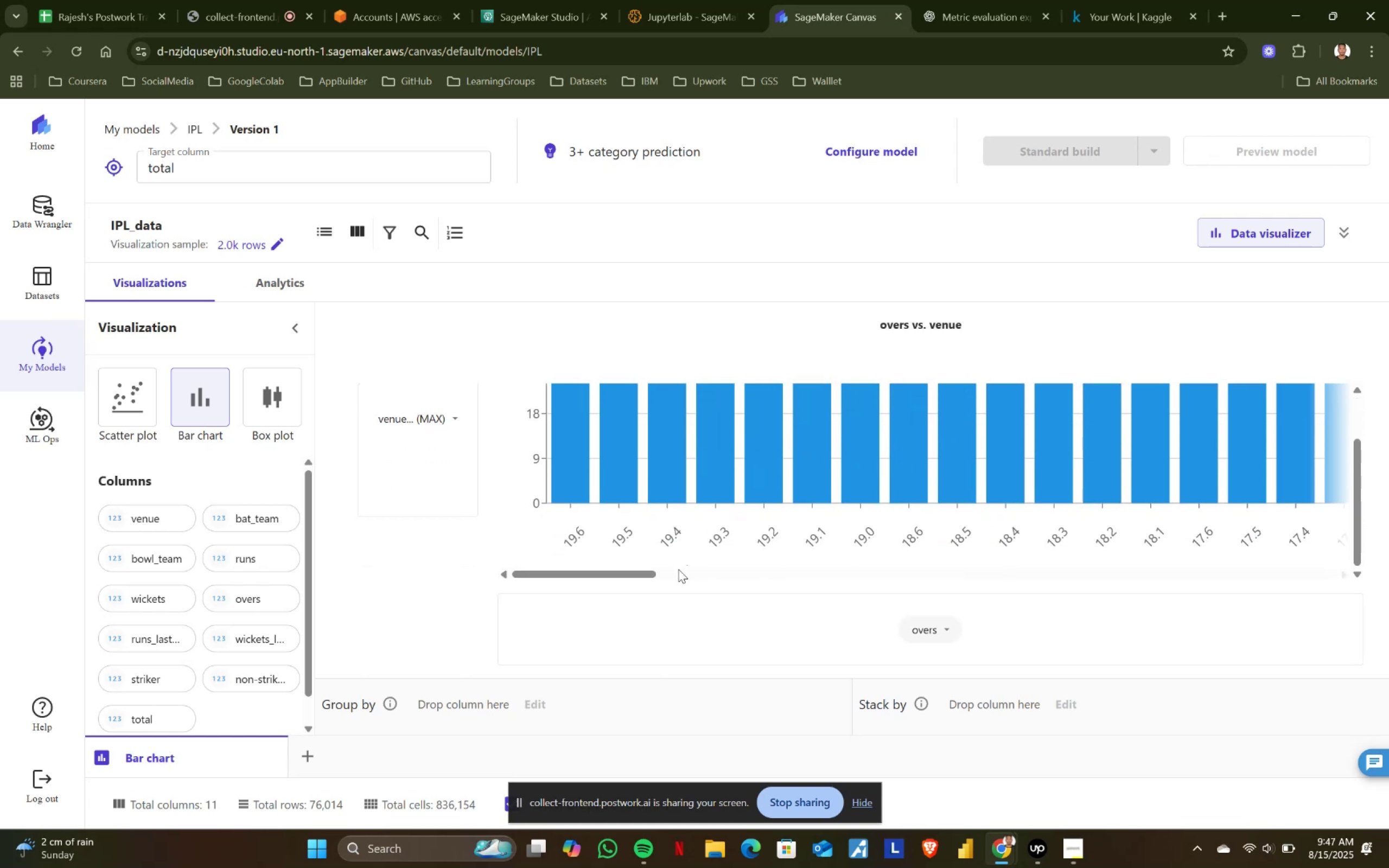 
left_click_drag(start_coordinate=[638, 573], to_coordinate=[1370, 564])
 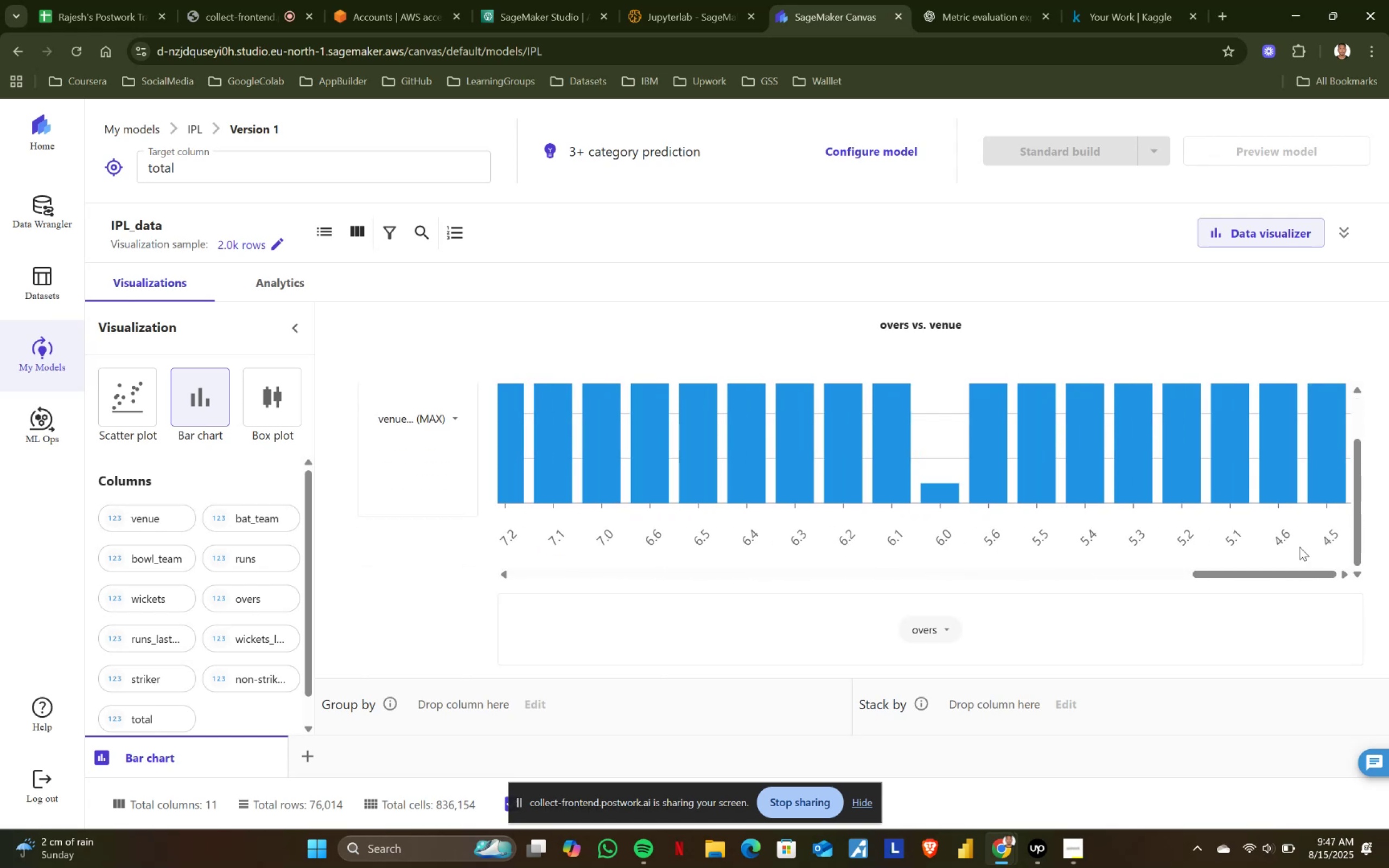 
scroll: coordinate [1241, 527], scroll_direction: up, amount: 1.0
 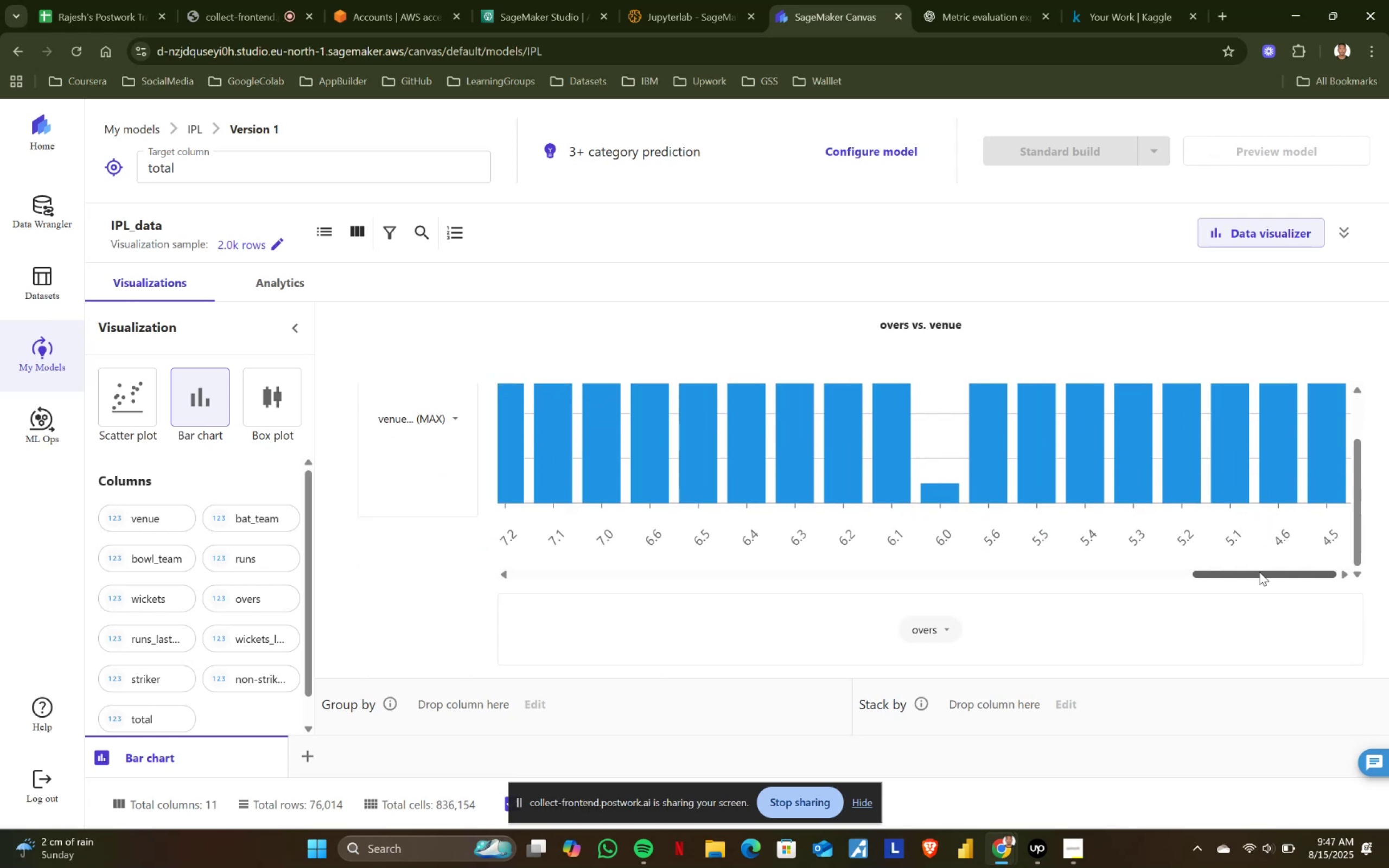 
left_click_drag(start_coordinate=[1260, 572], to_coordinate=[273, 610])
 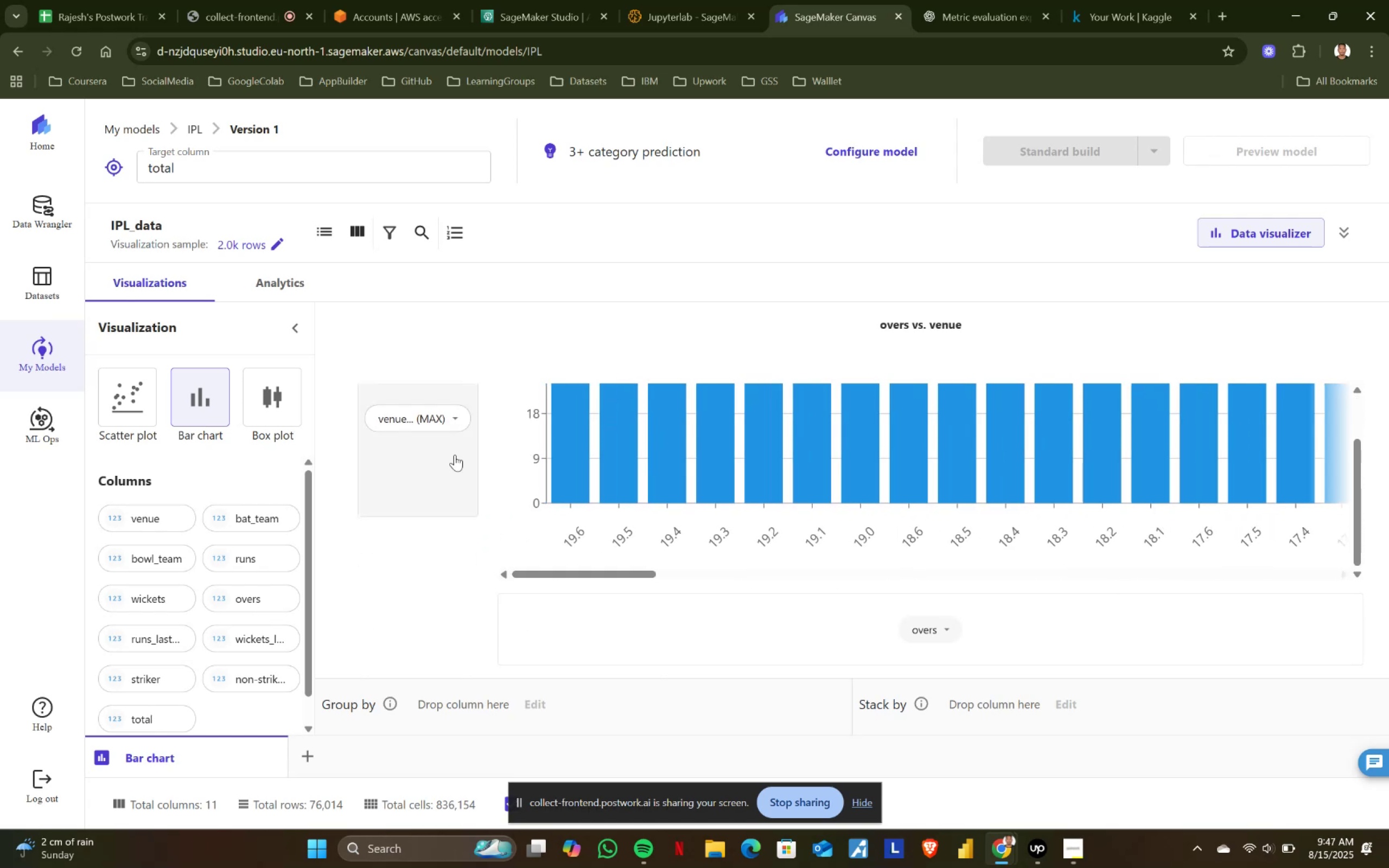 
scroll: coordinate [600, 486], scroll_direction: up, amount: 4.0
 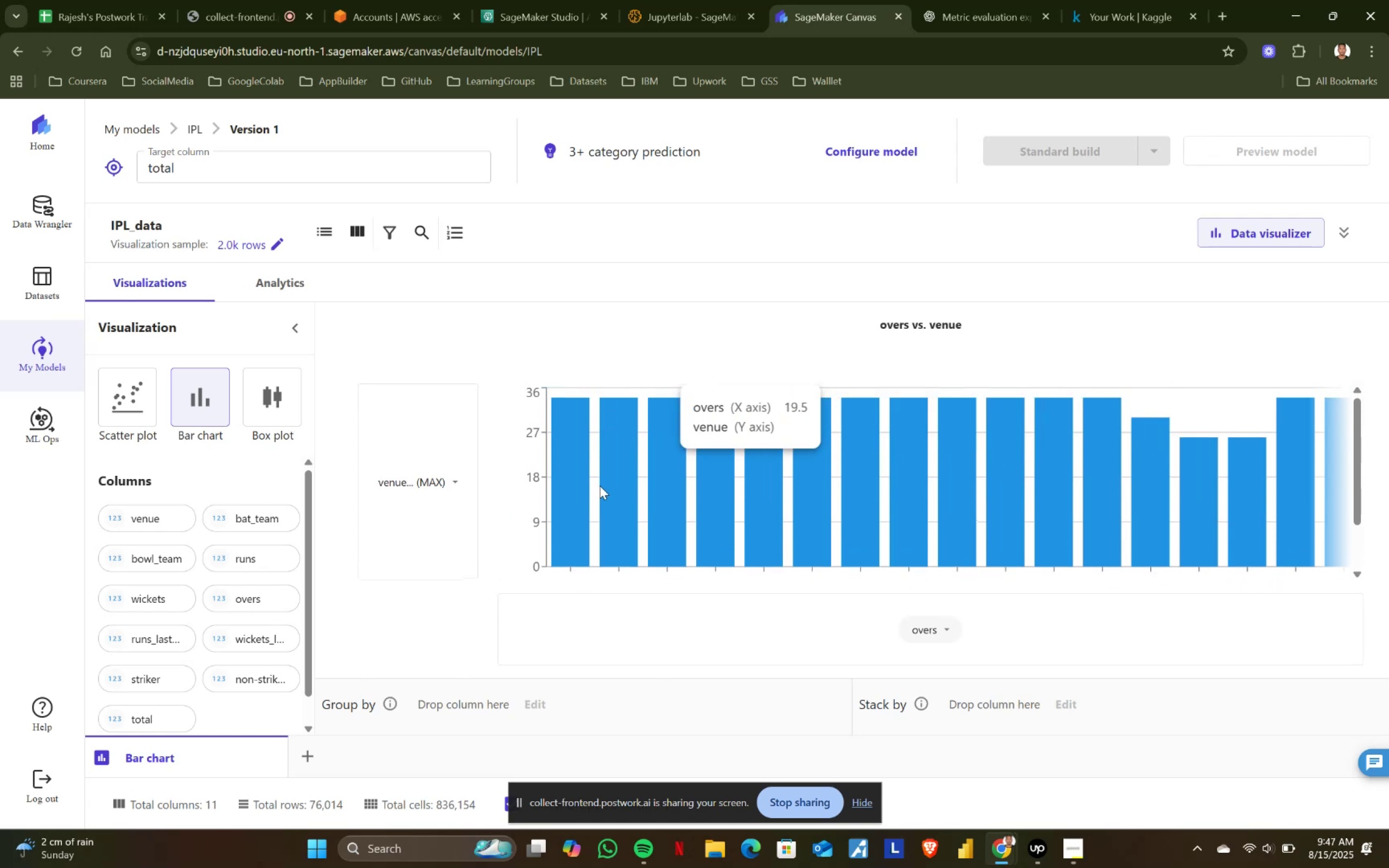 
mouse_move([572, 462])
 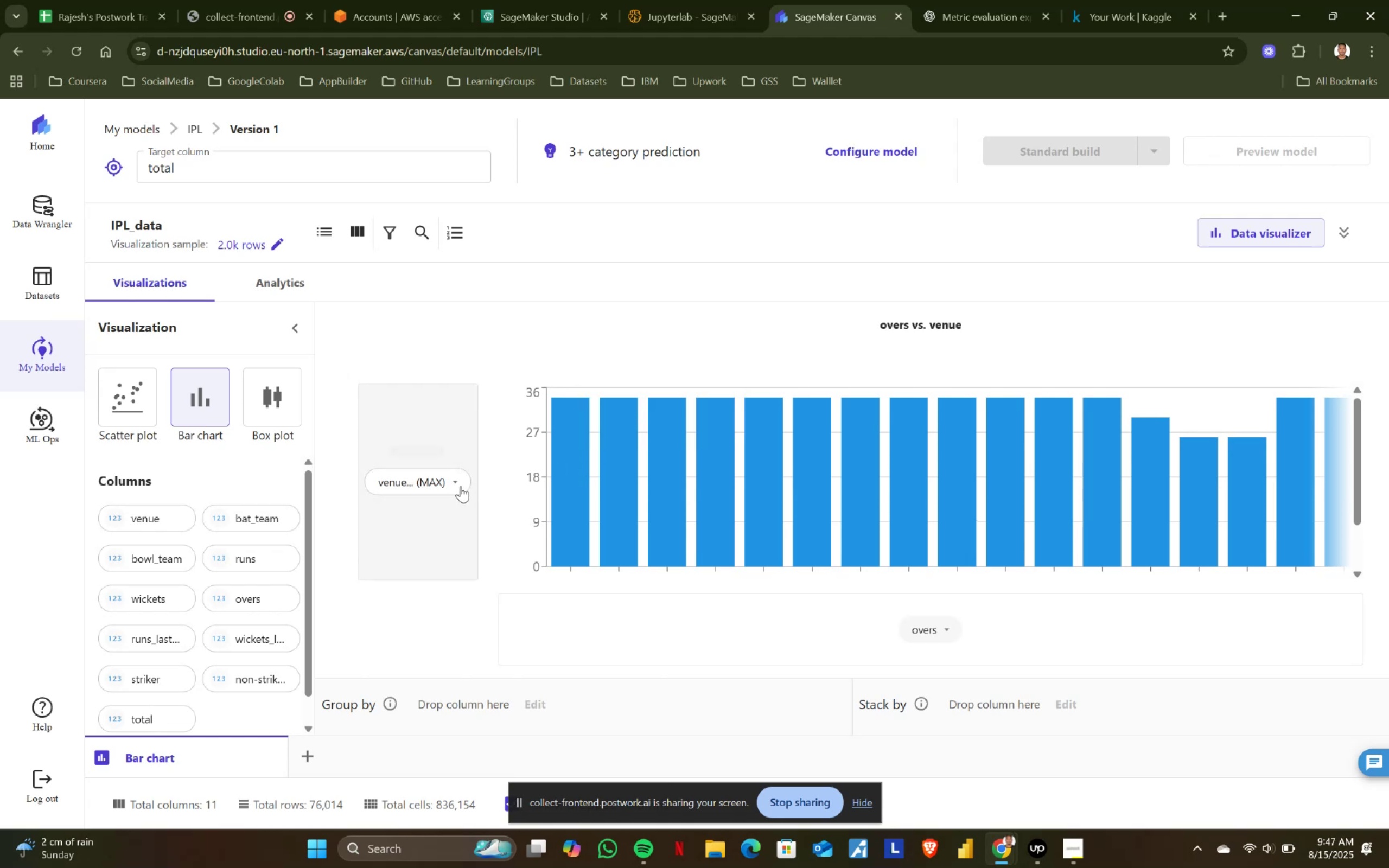 
left_click([454, 484])
 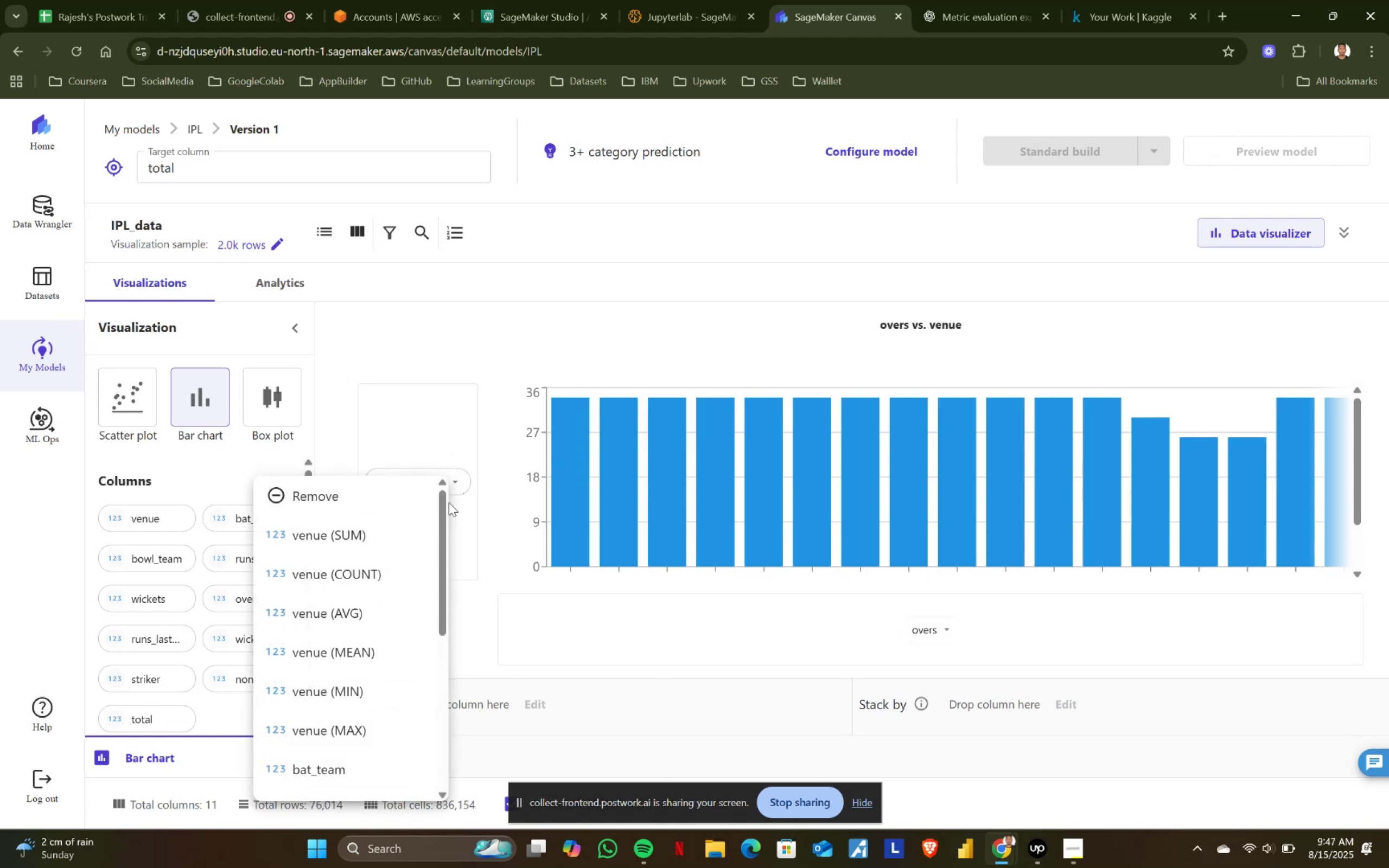 
left_click([361, 549])
 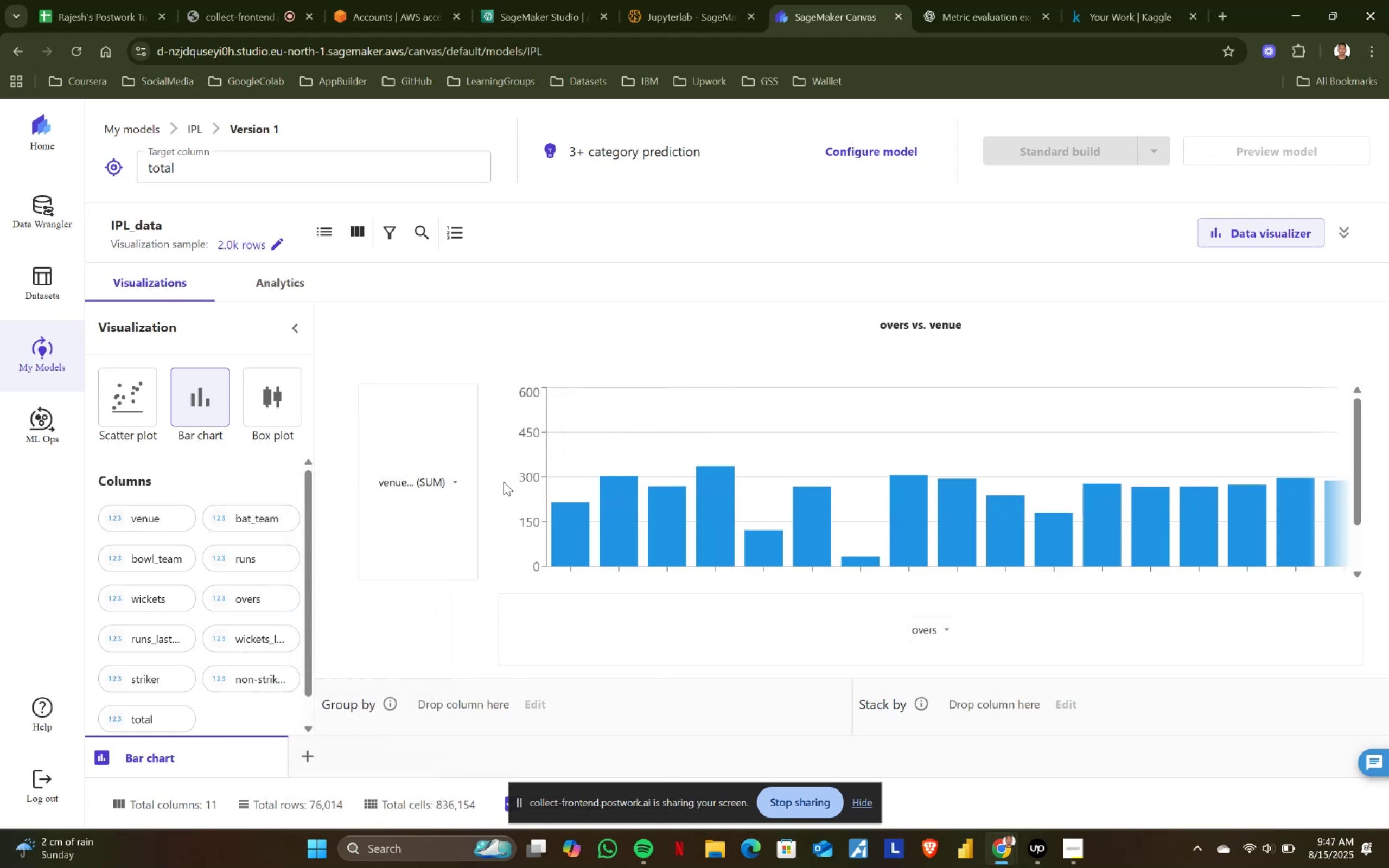 
mouse_move([591, 514])
 